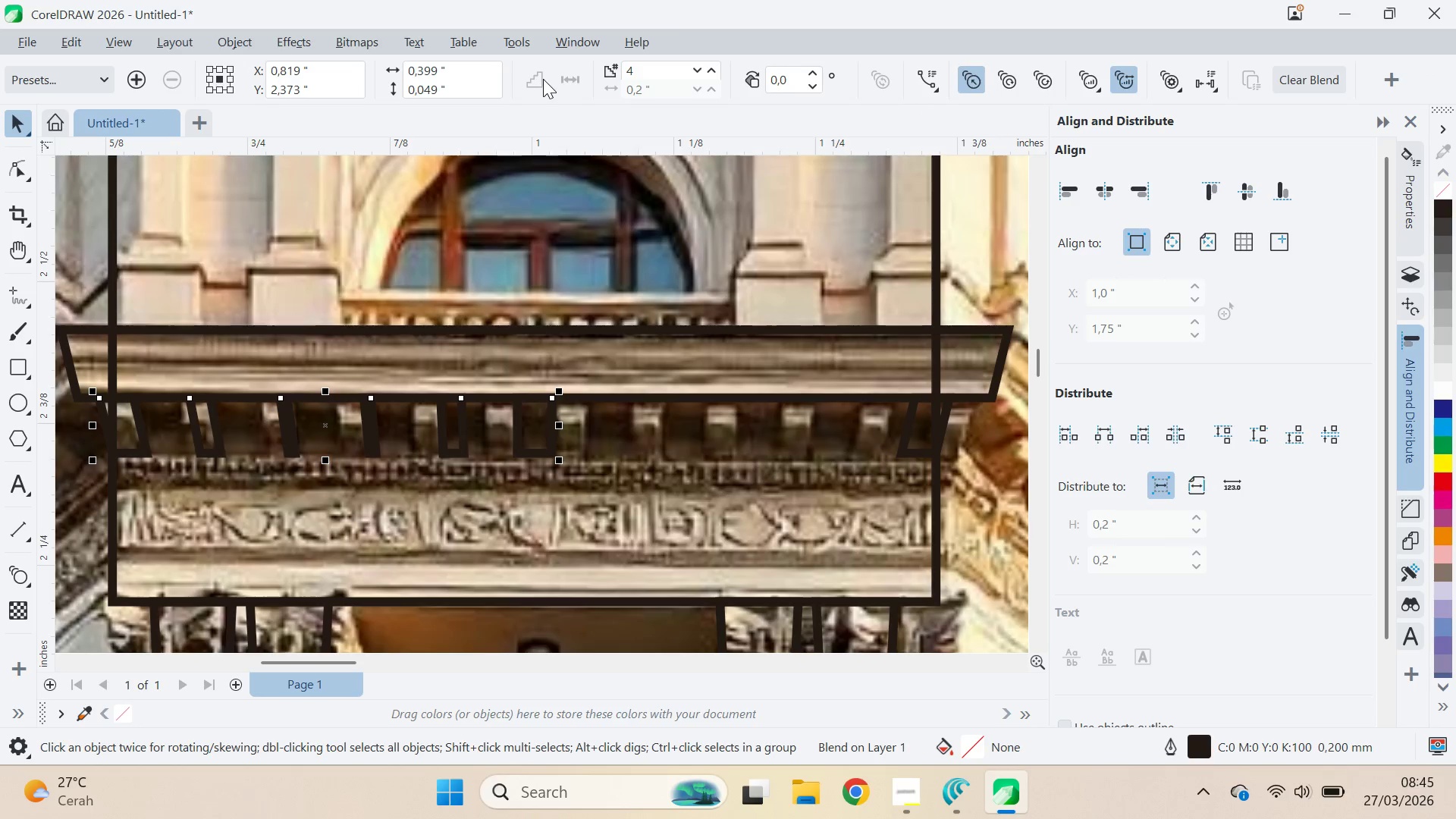 
left_click_drag(start_coordinate=[541, 79], to_coordinate=[546, 79])
 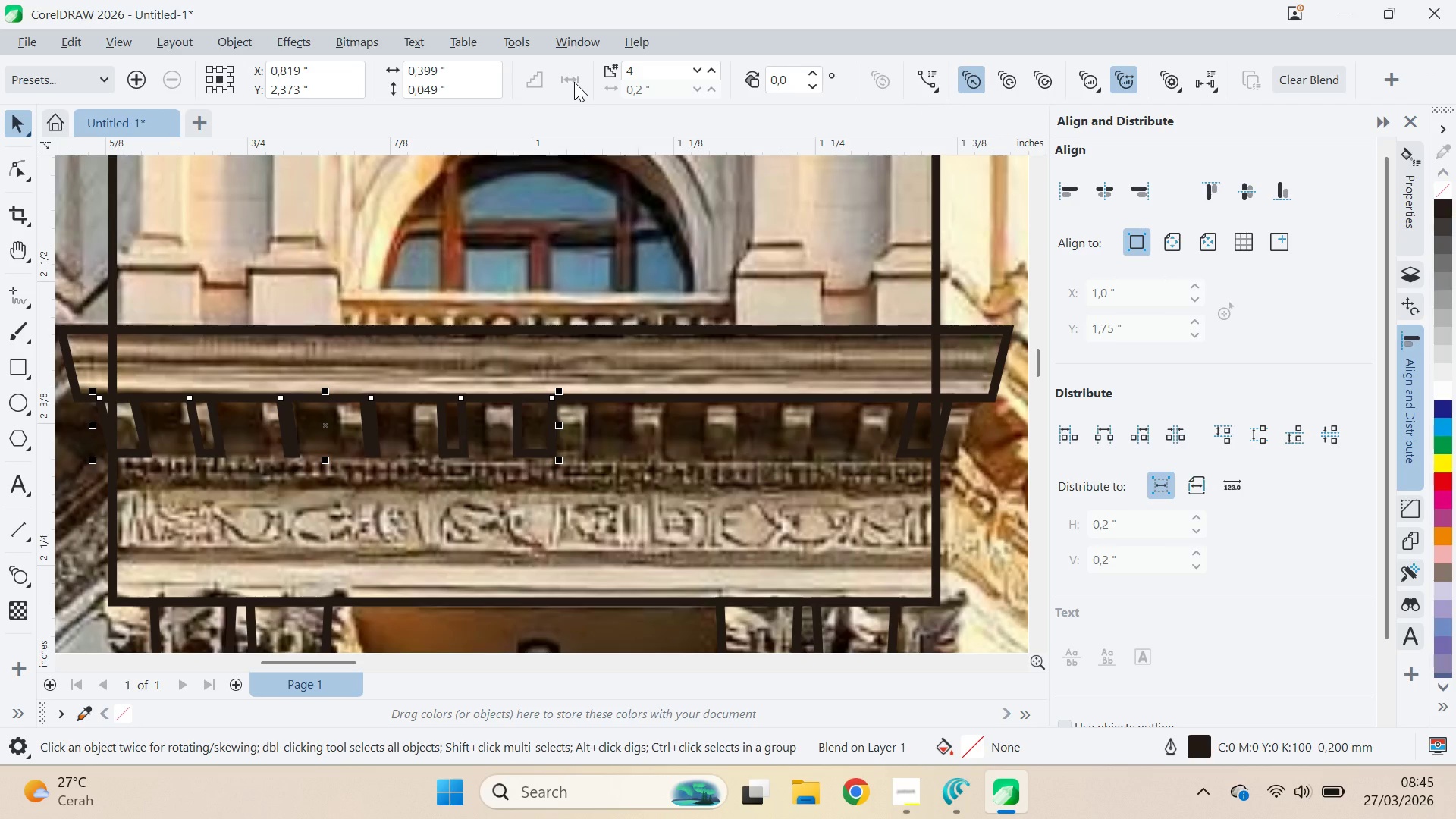 
triple_click([574, 82])
 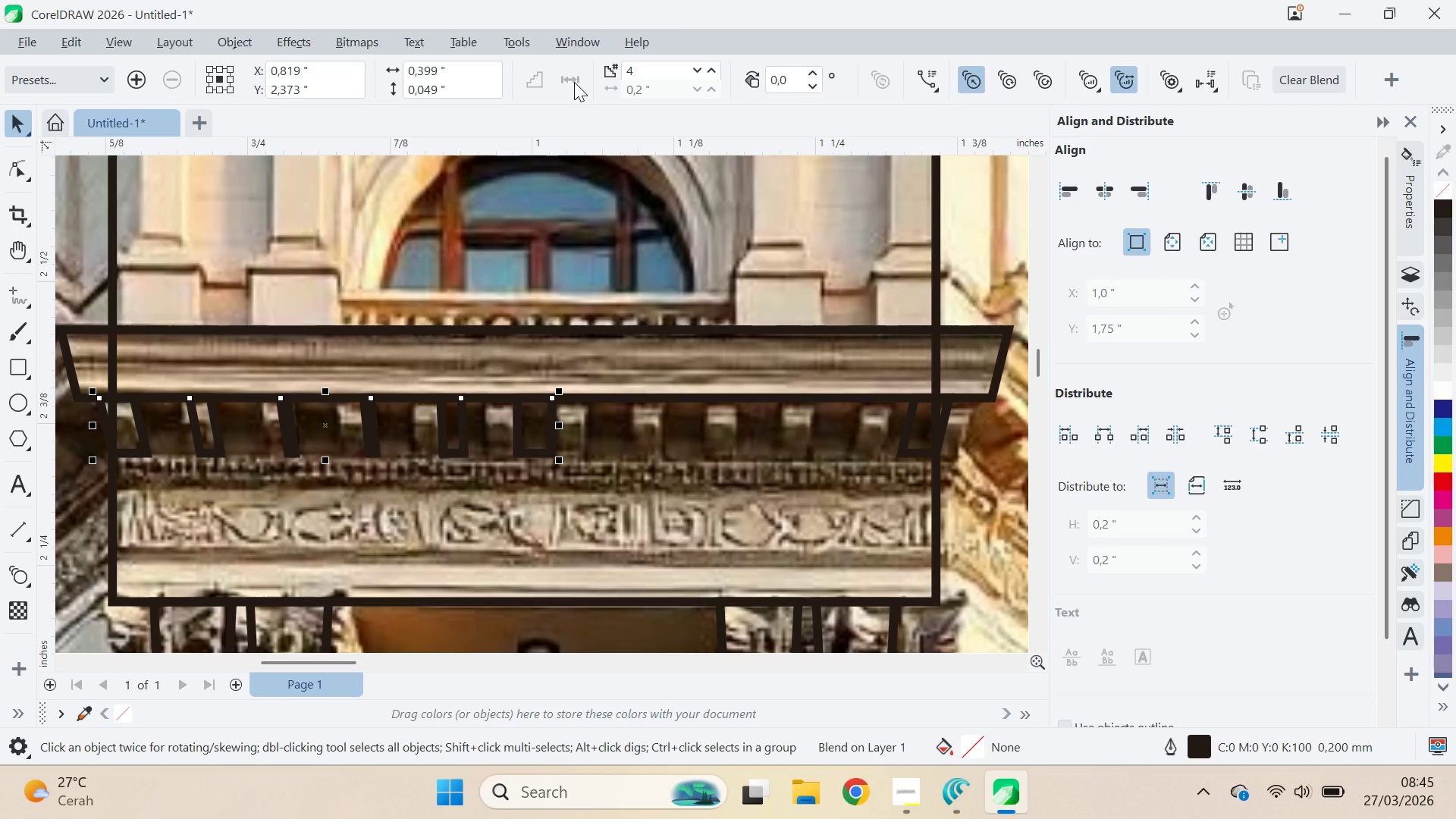 
triple_click([574, 82])
 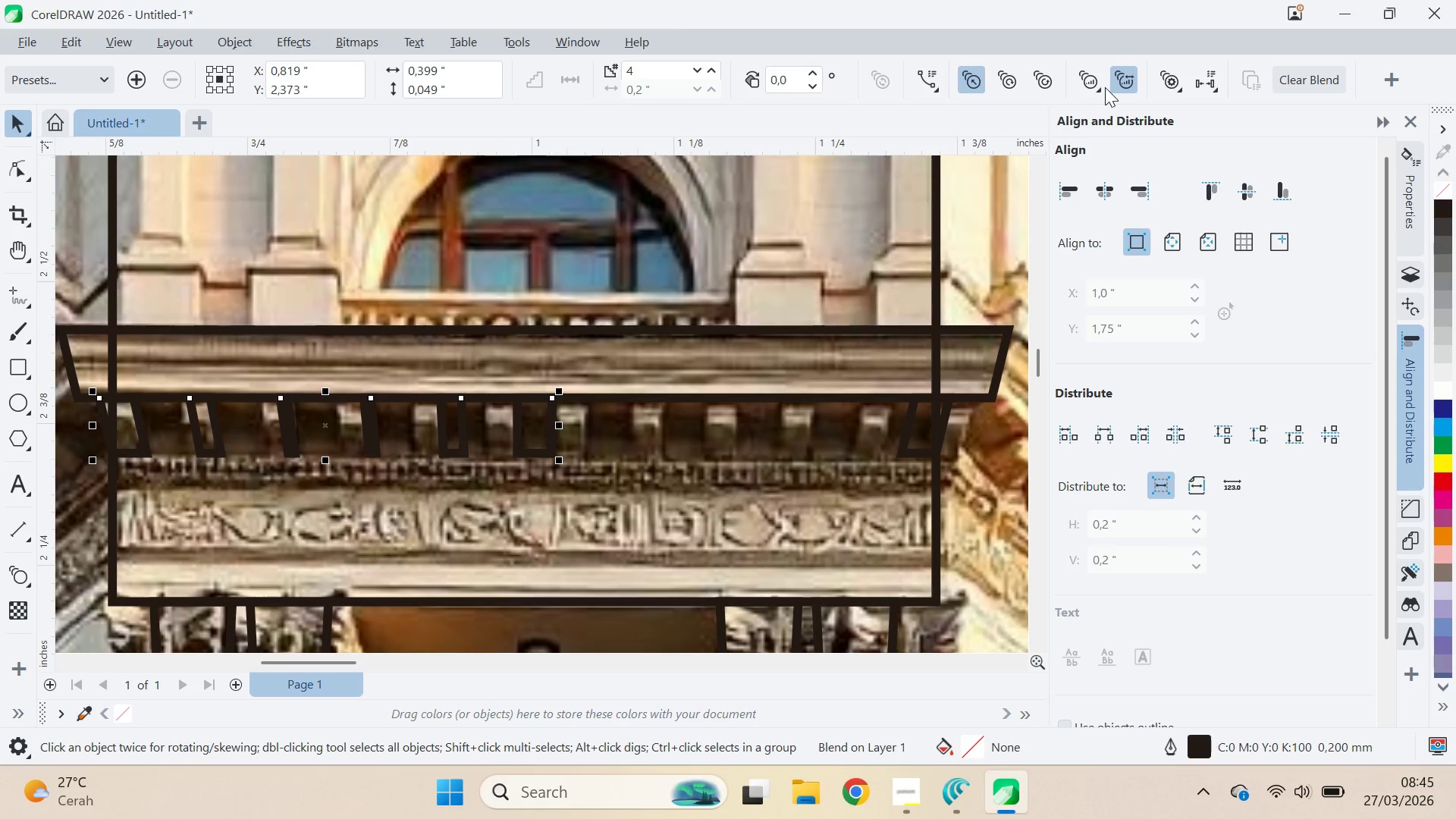 
mouse_move([1094, 92])
 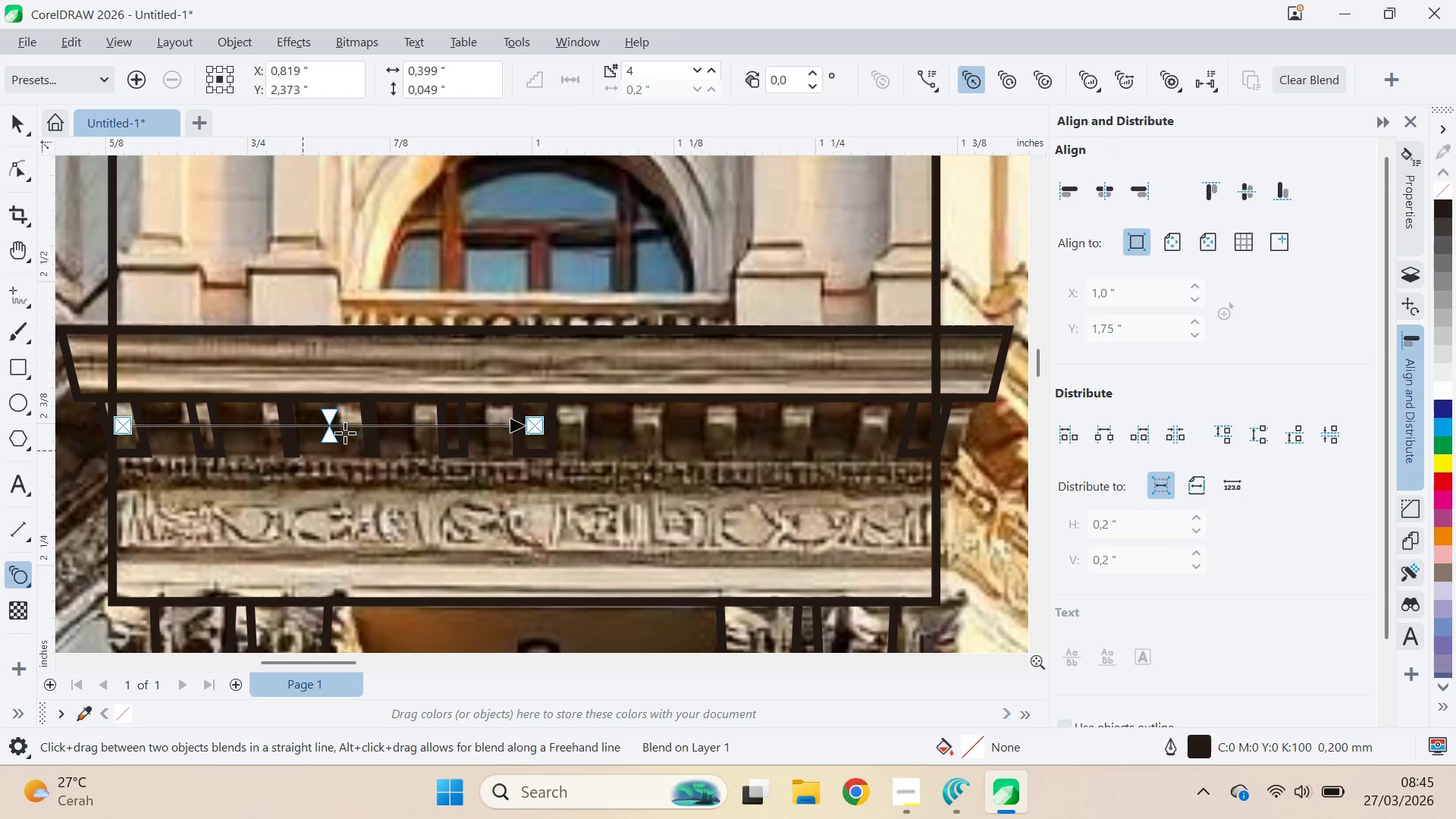 
left_click_drag(start_coordinate=[331, 439], to_coordinate=[289, 441])
 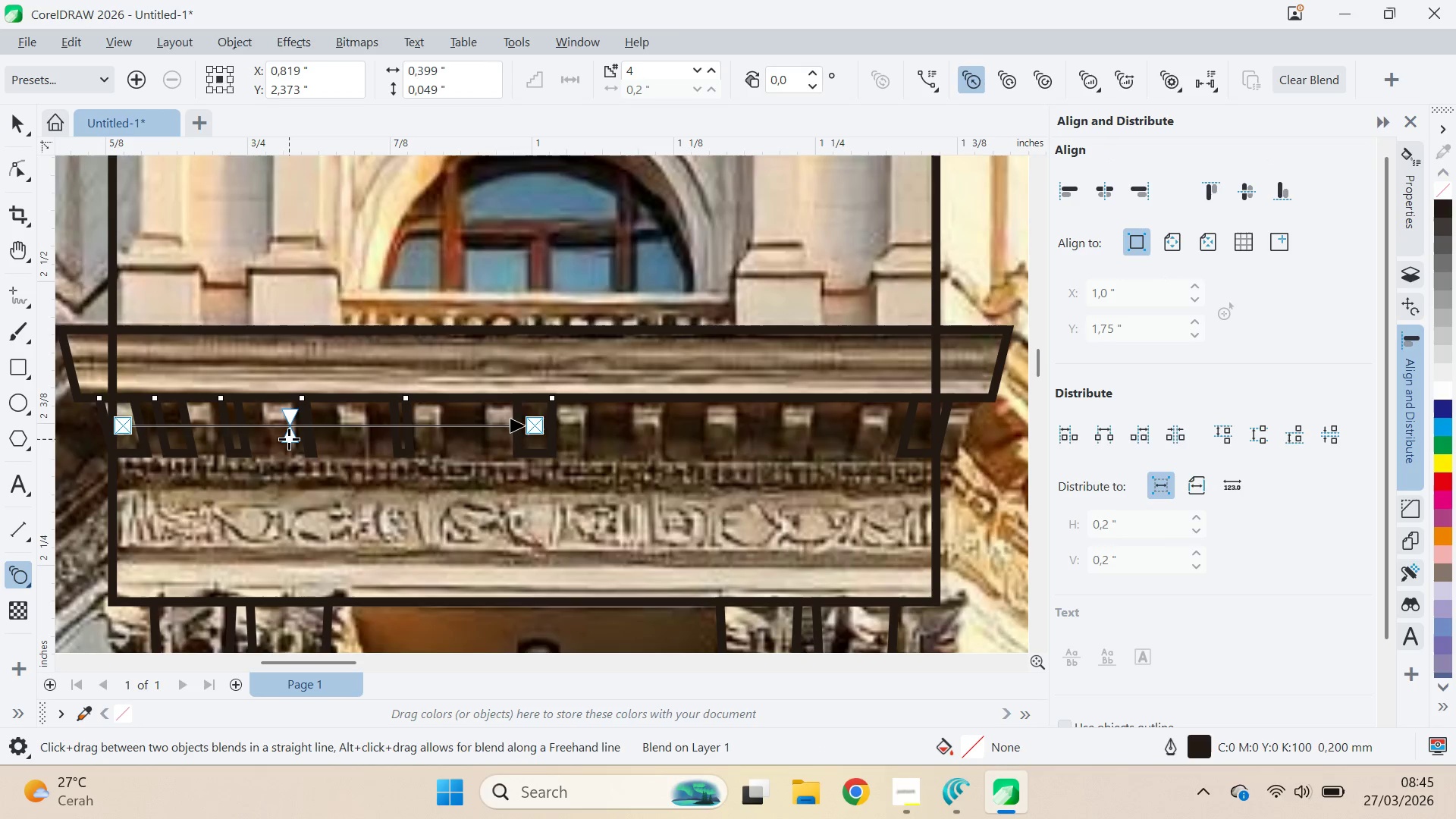 
left_click_drag(start_coordinate=[289, 439], to_coordinate=[243, 460])
 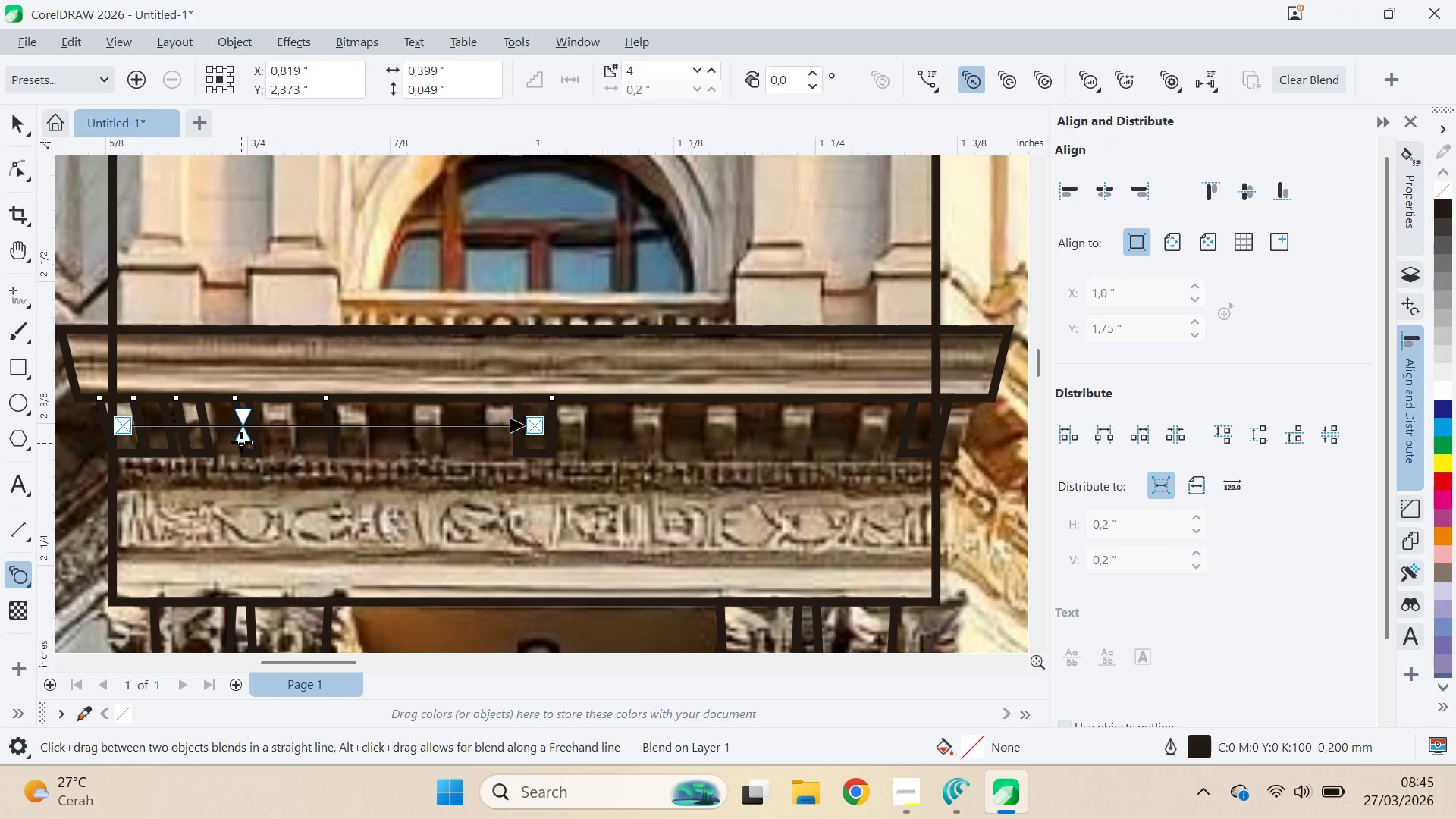 
left_click_drag(start_coordinate=[240, 441], to_coordinate=[411, 430])
 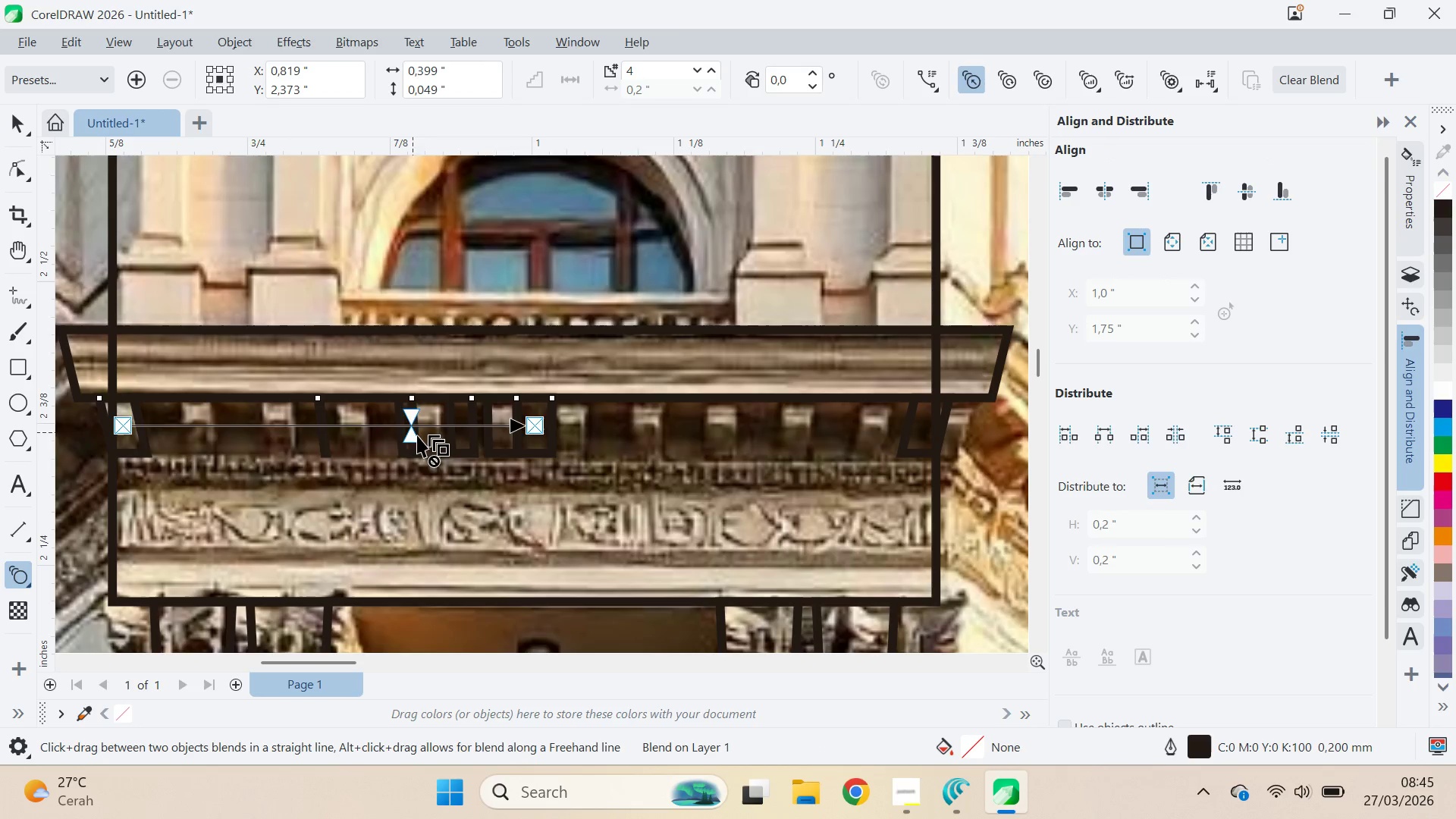 
key(Control+Z)
 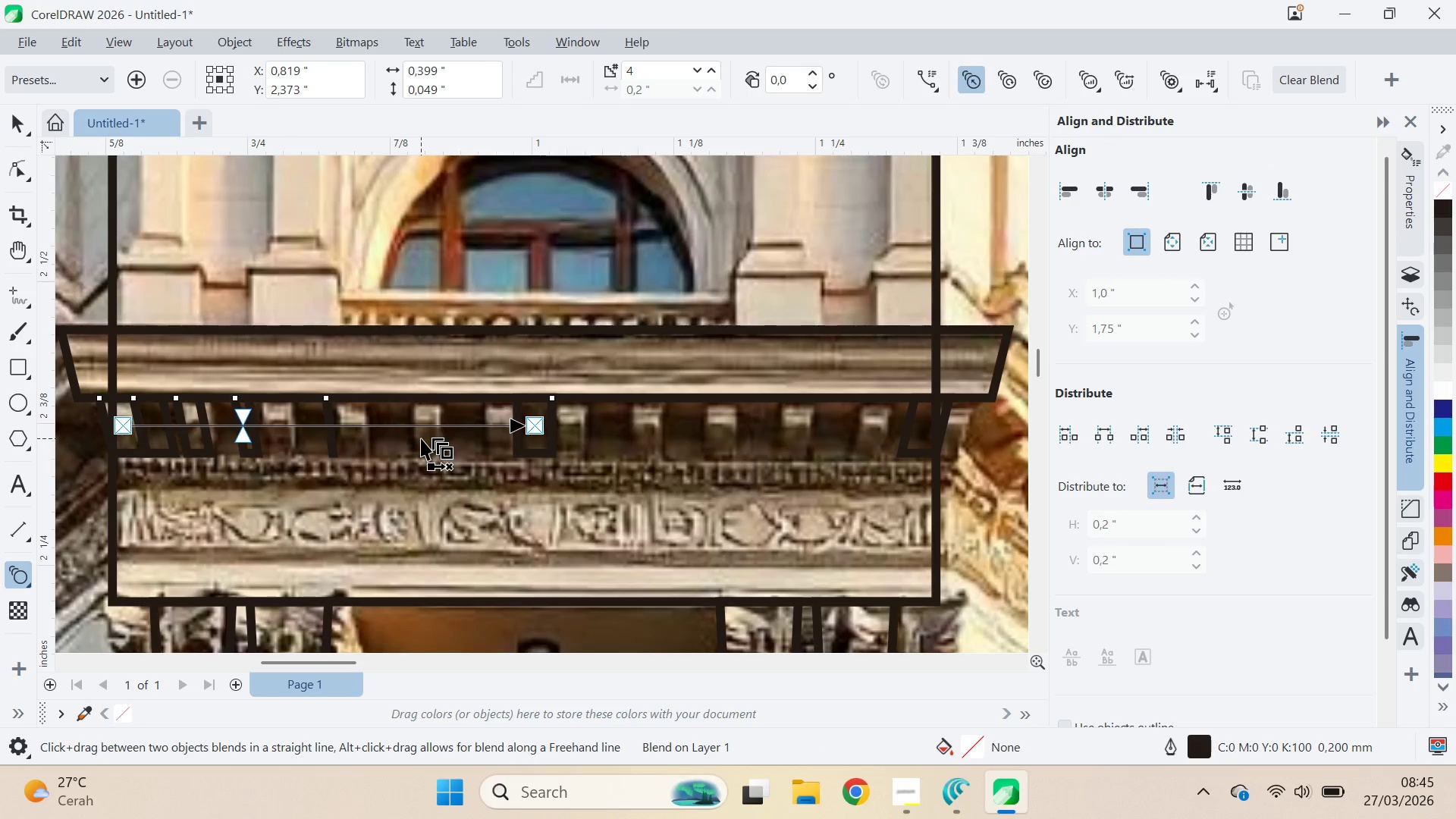 
key(Control+Z)
 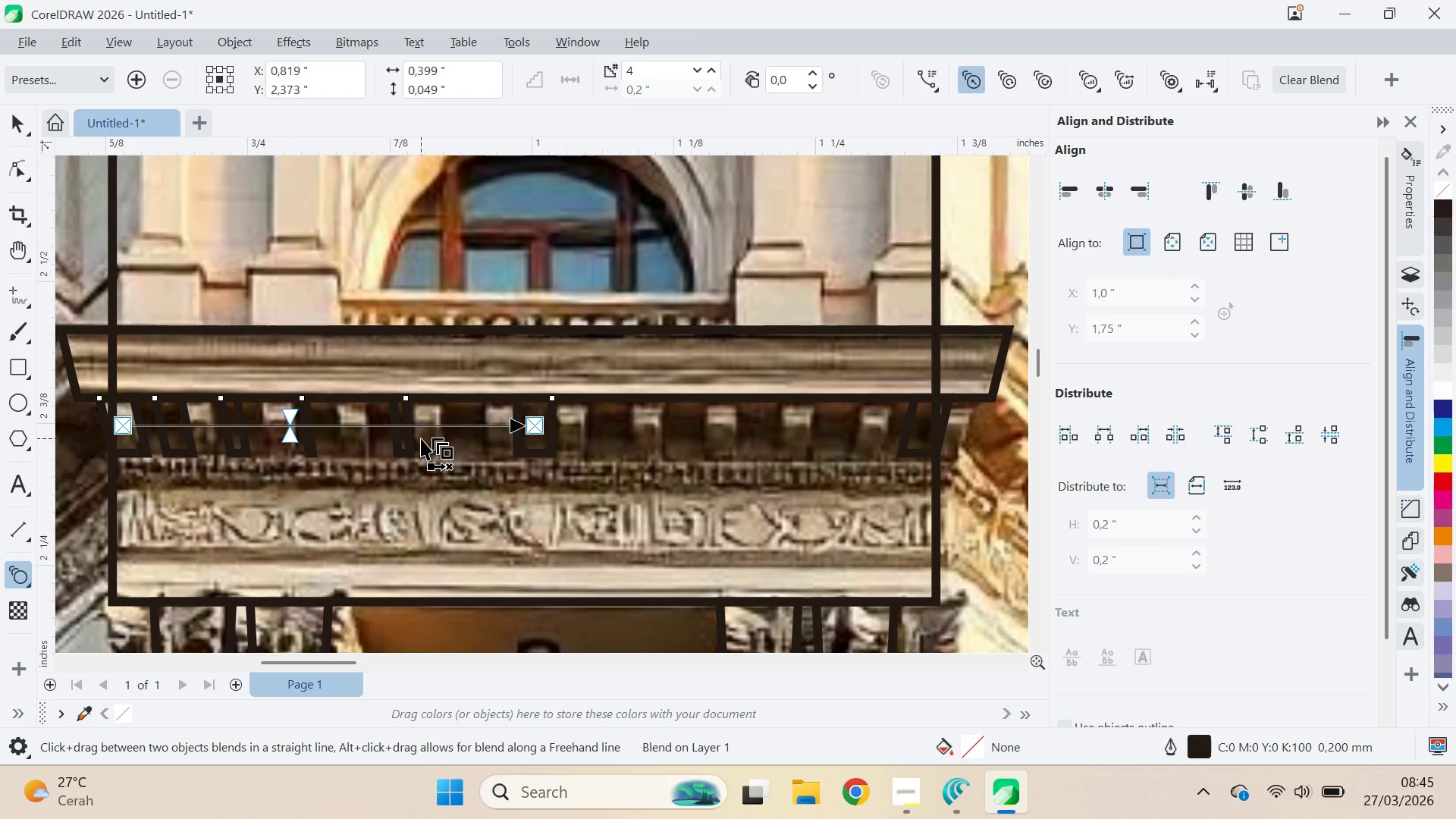 
wait(5.12)
 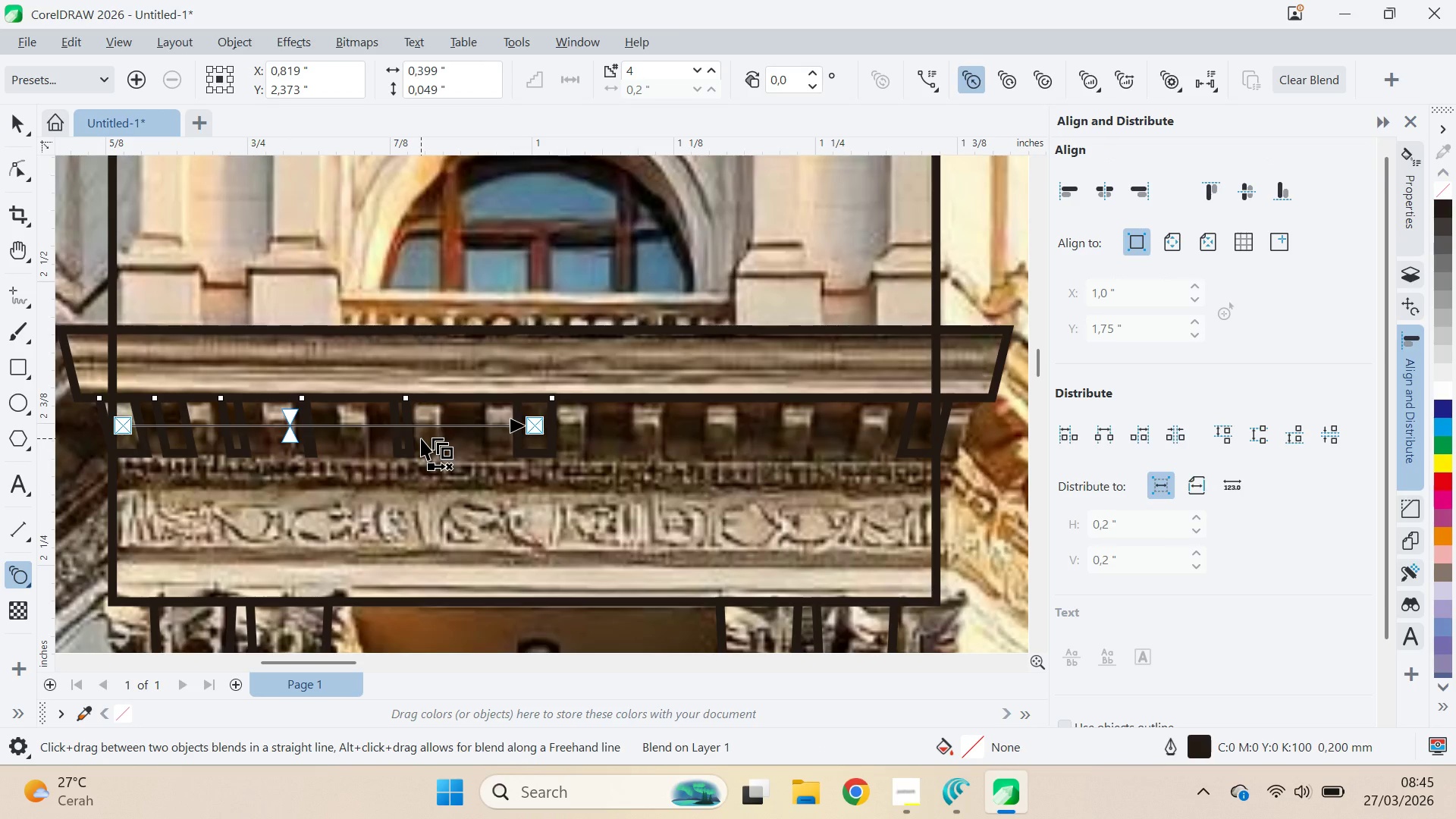 
key(Control+Z)
 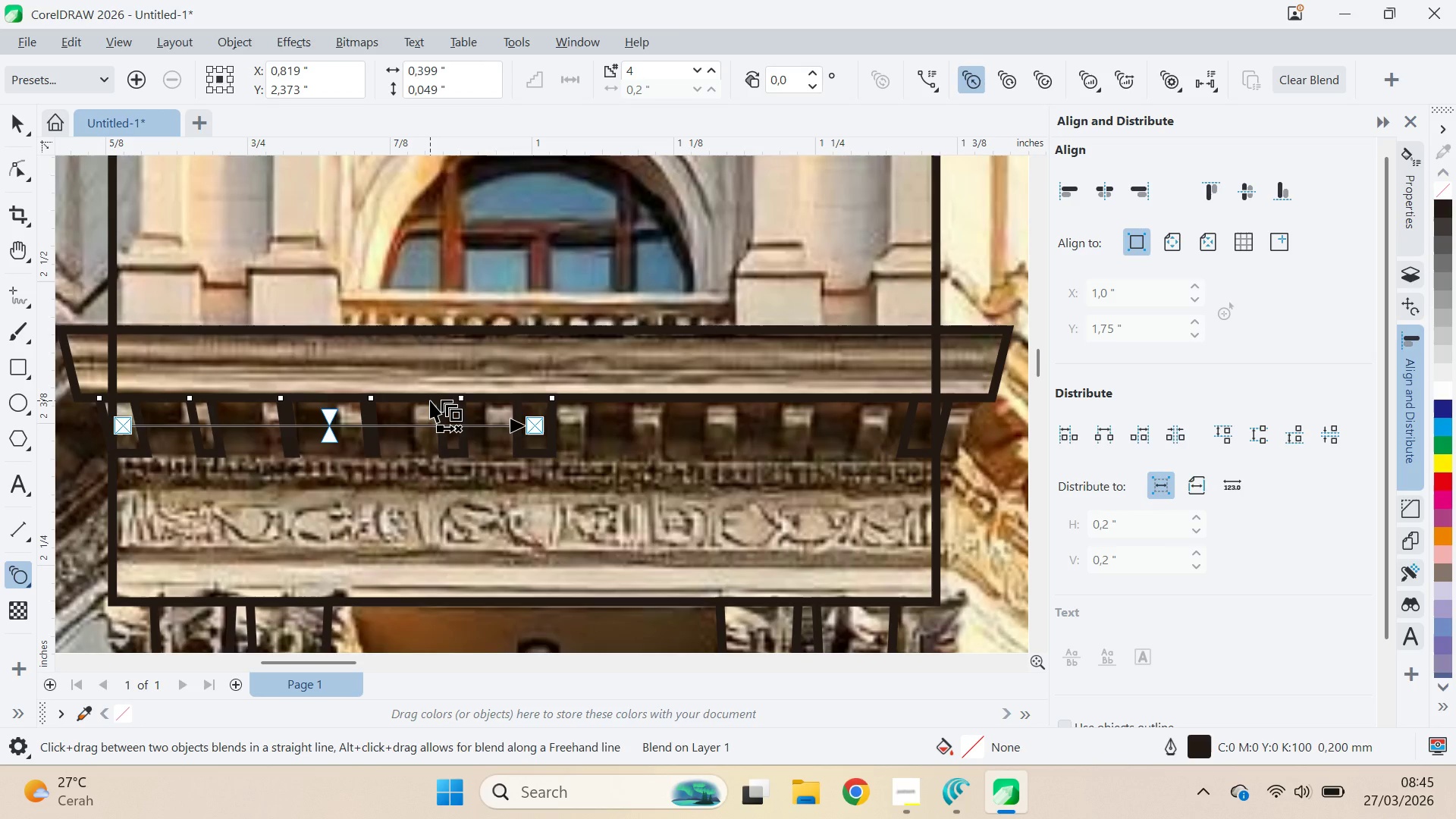 
wait(15.17)
 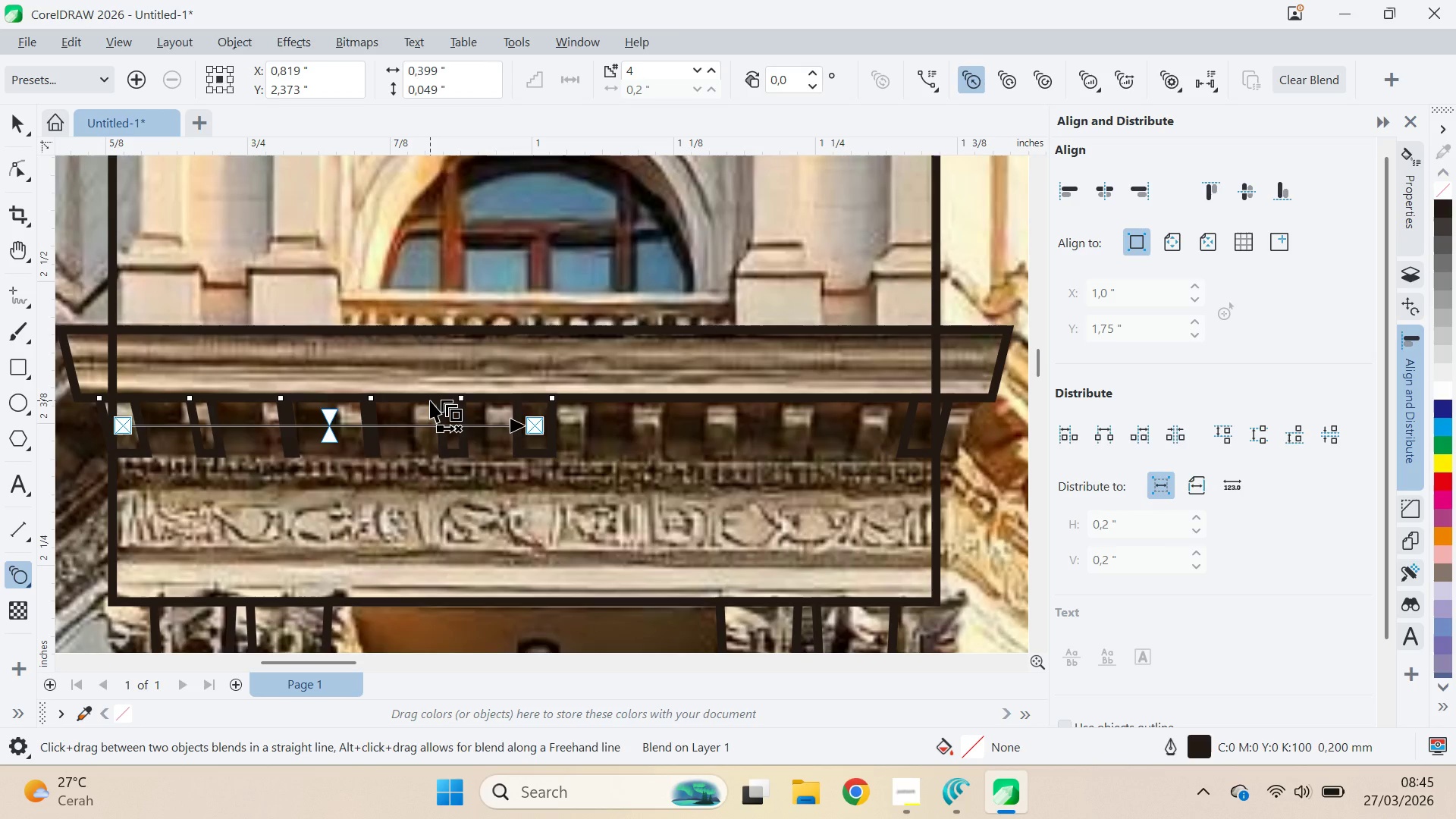 
type(qv)
 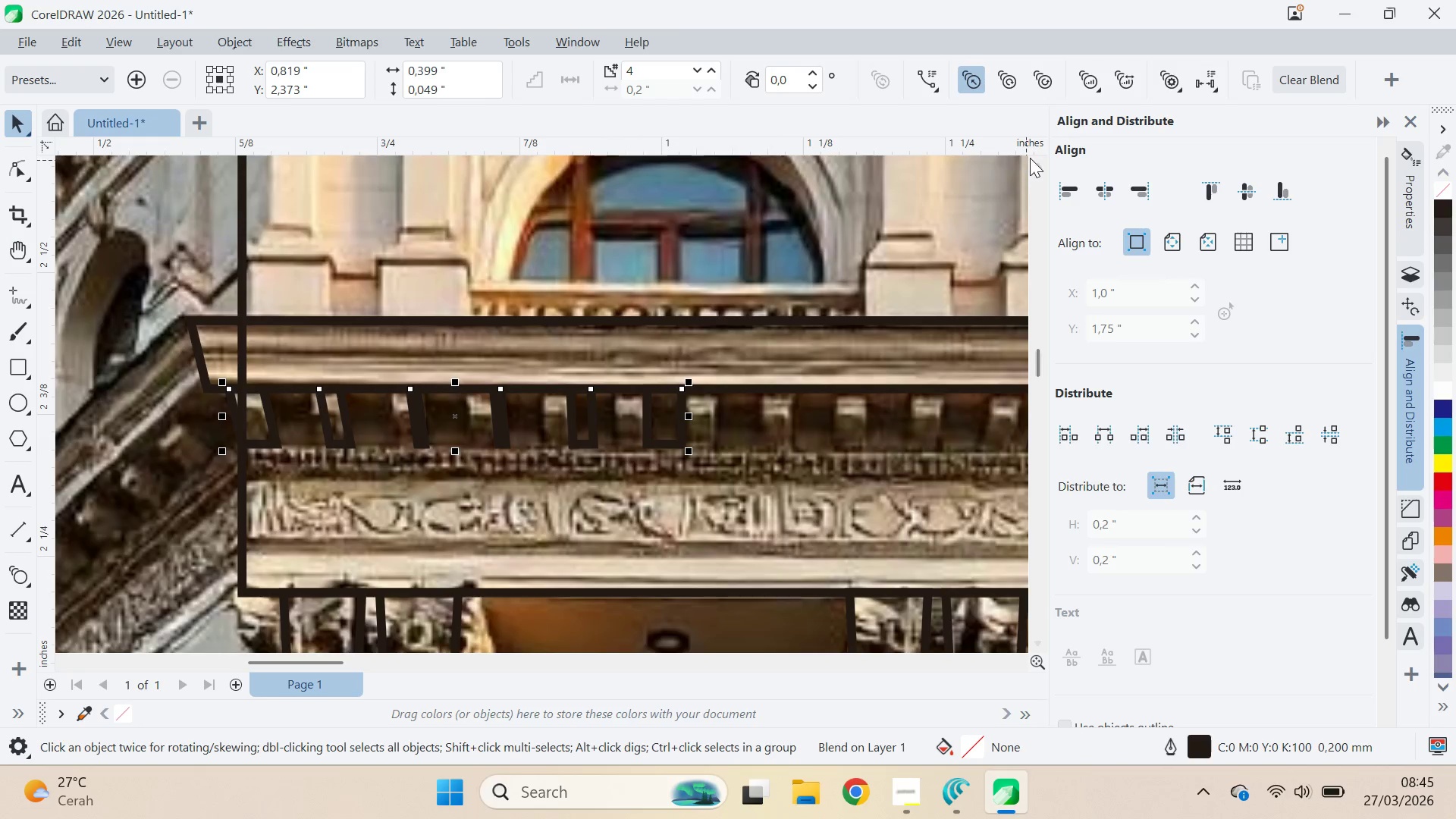 
left_click_drag(start_coordinate=[597, 494], to_coordinate=[726, 485])
 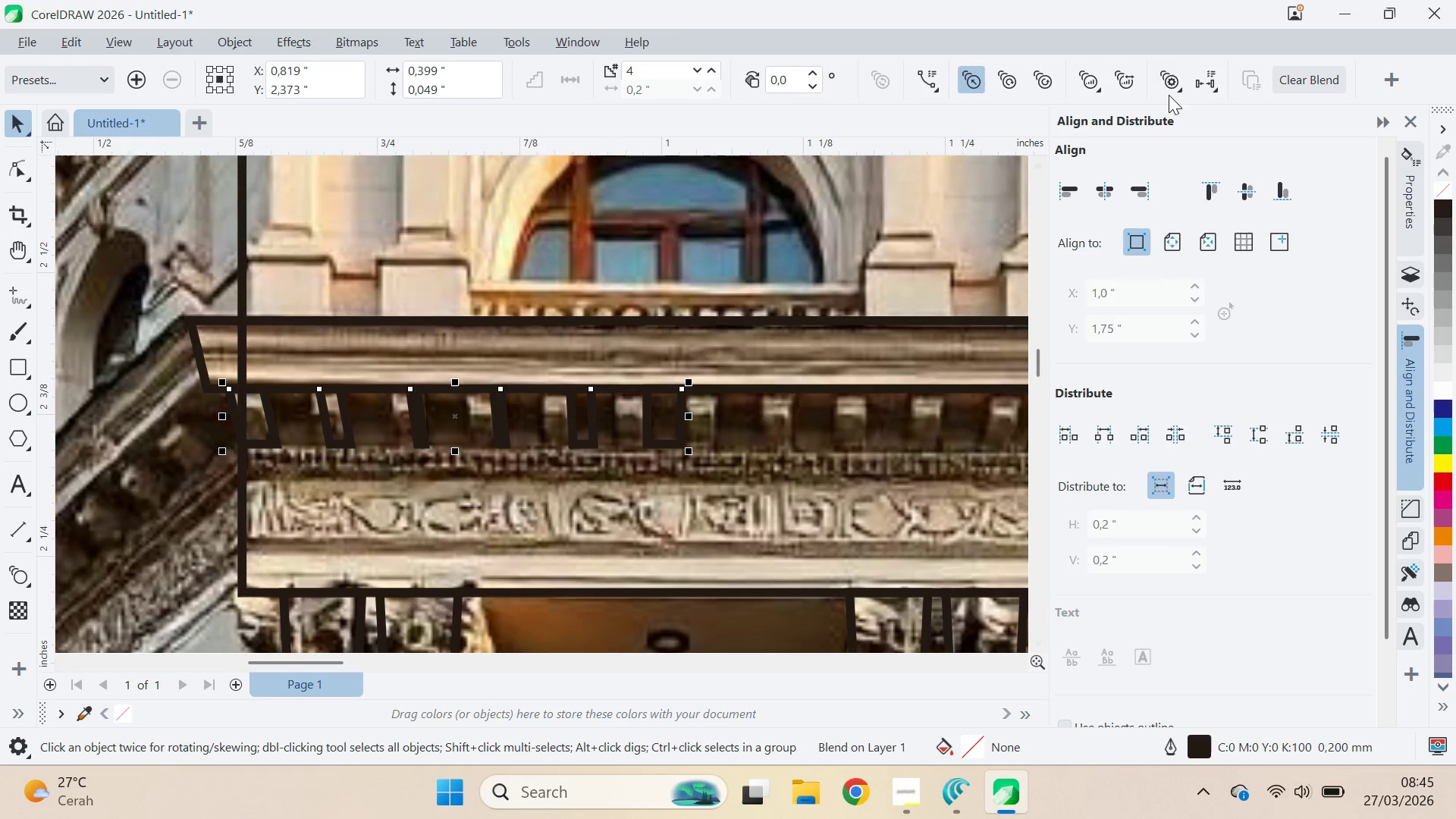 
left_click([1169, 83])
 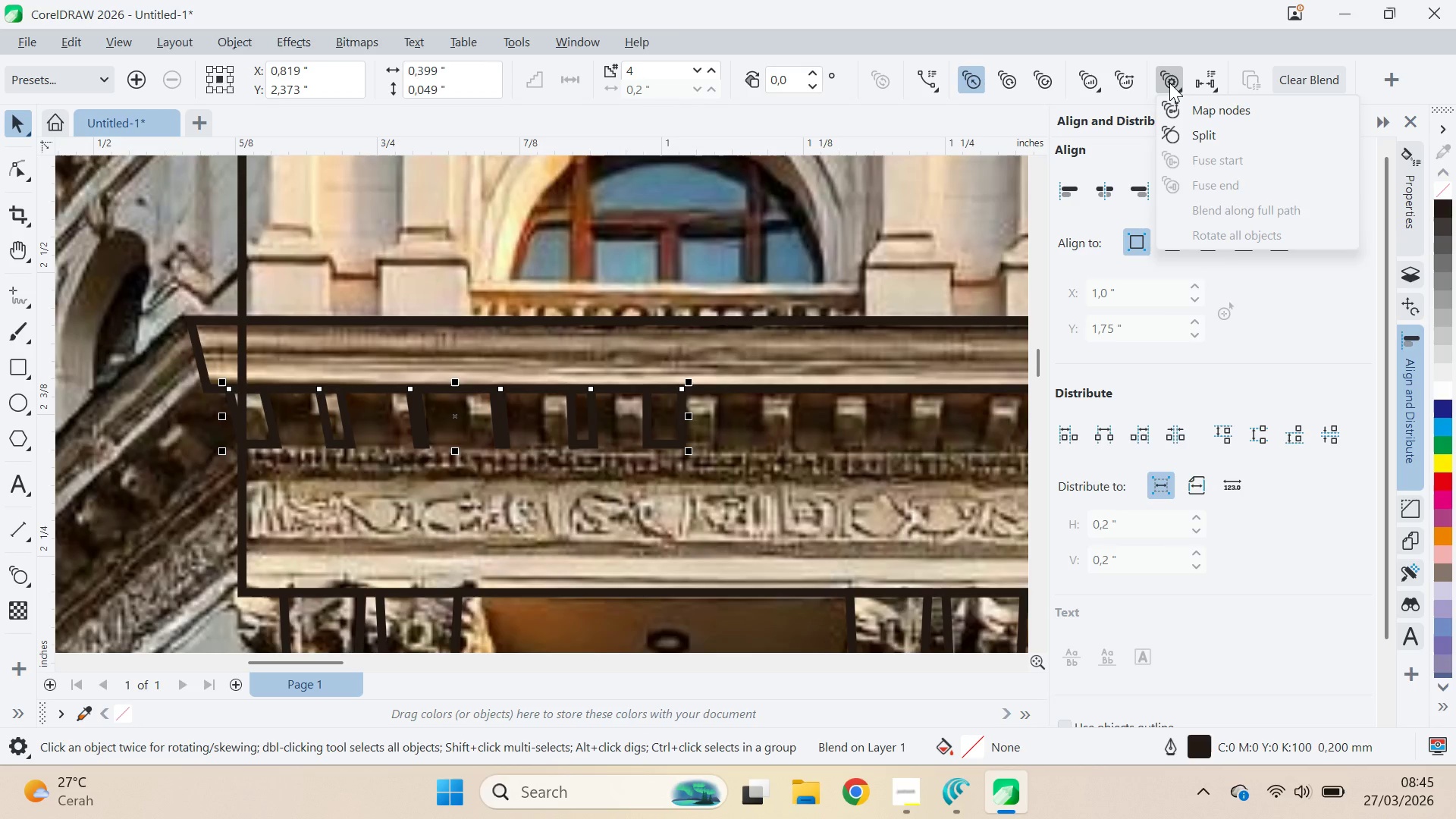 
left_click([1169, 83])
 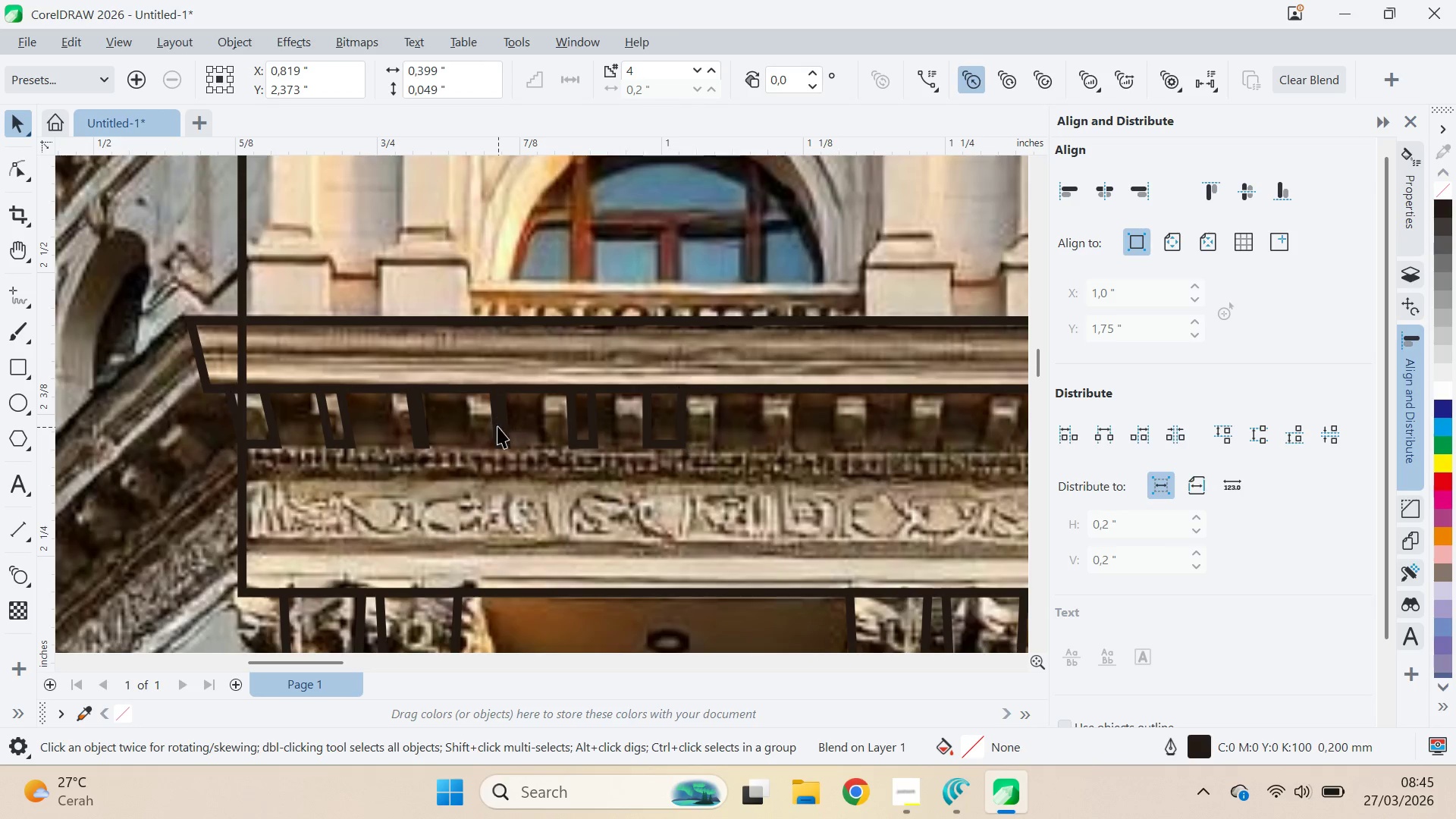 
hold_key(key=ControlLeft, duration=0.73)
left_click([500, 426])
 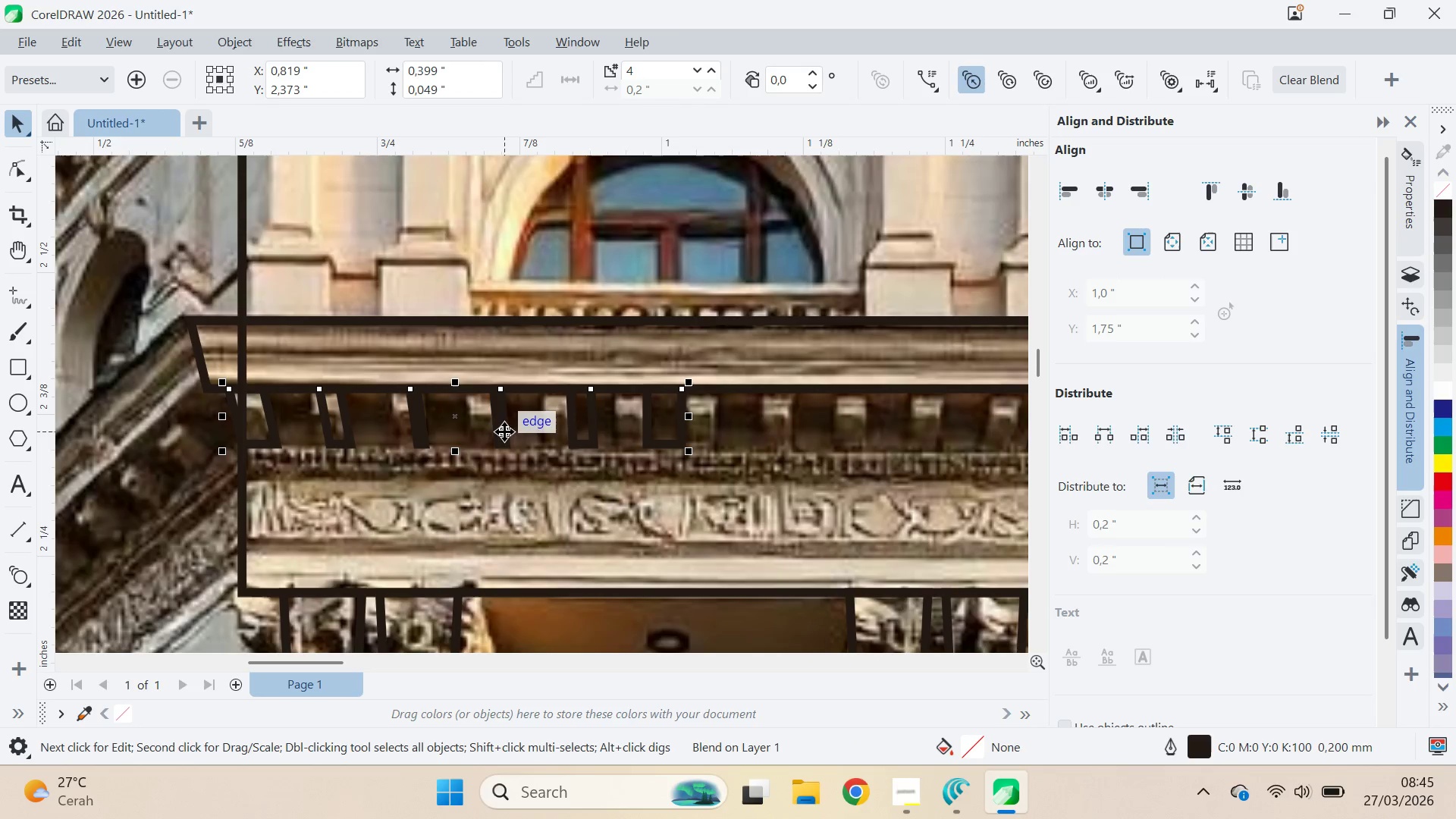 
hold_key(key=ControlLeft, duration=1.55)
left_click_drag(start_coordinate=[457, 413], to_coordinate=[460, 489])
 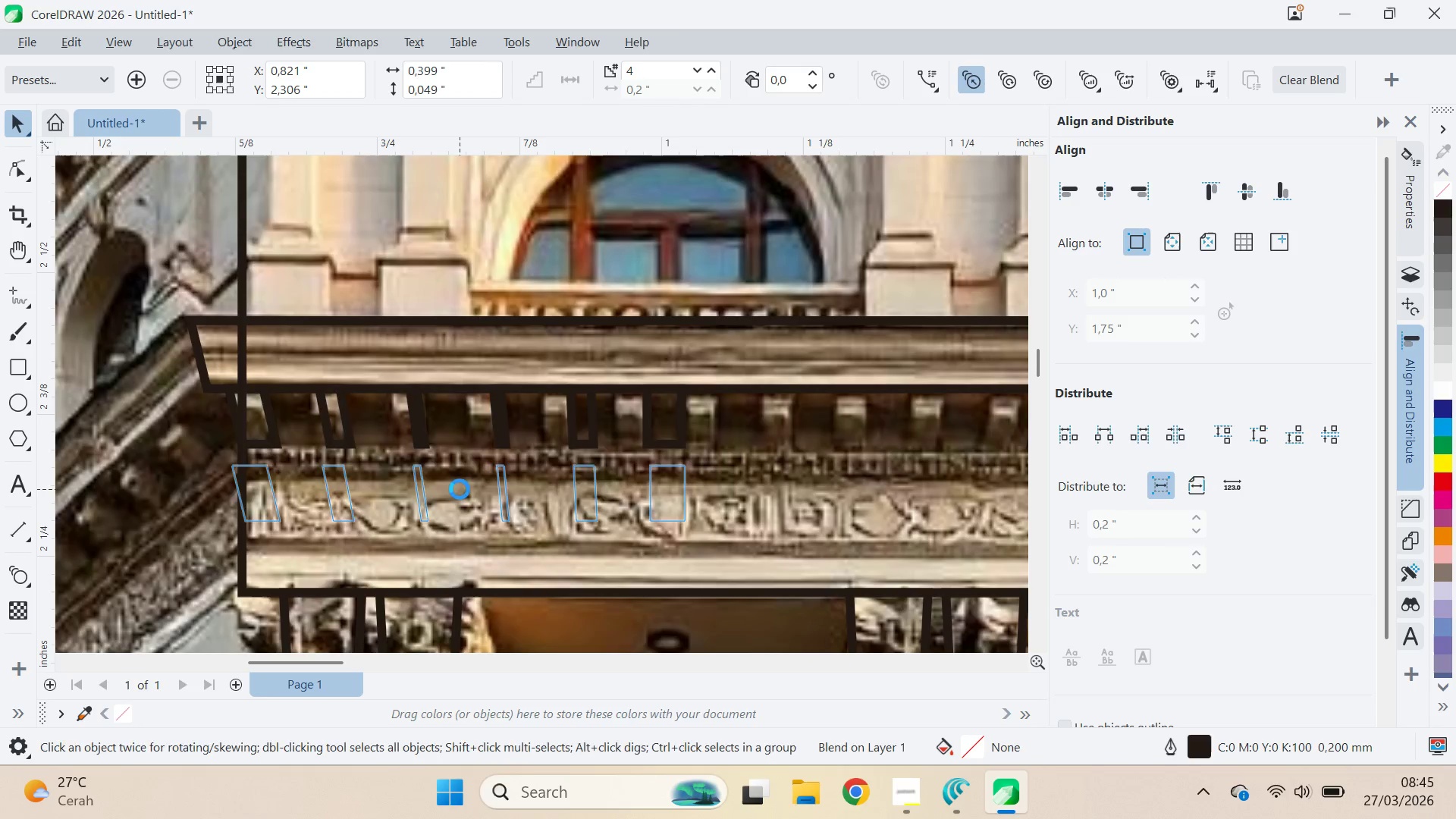 
double_click([460, 489])
 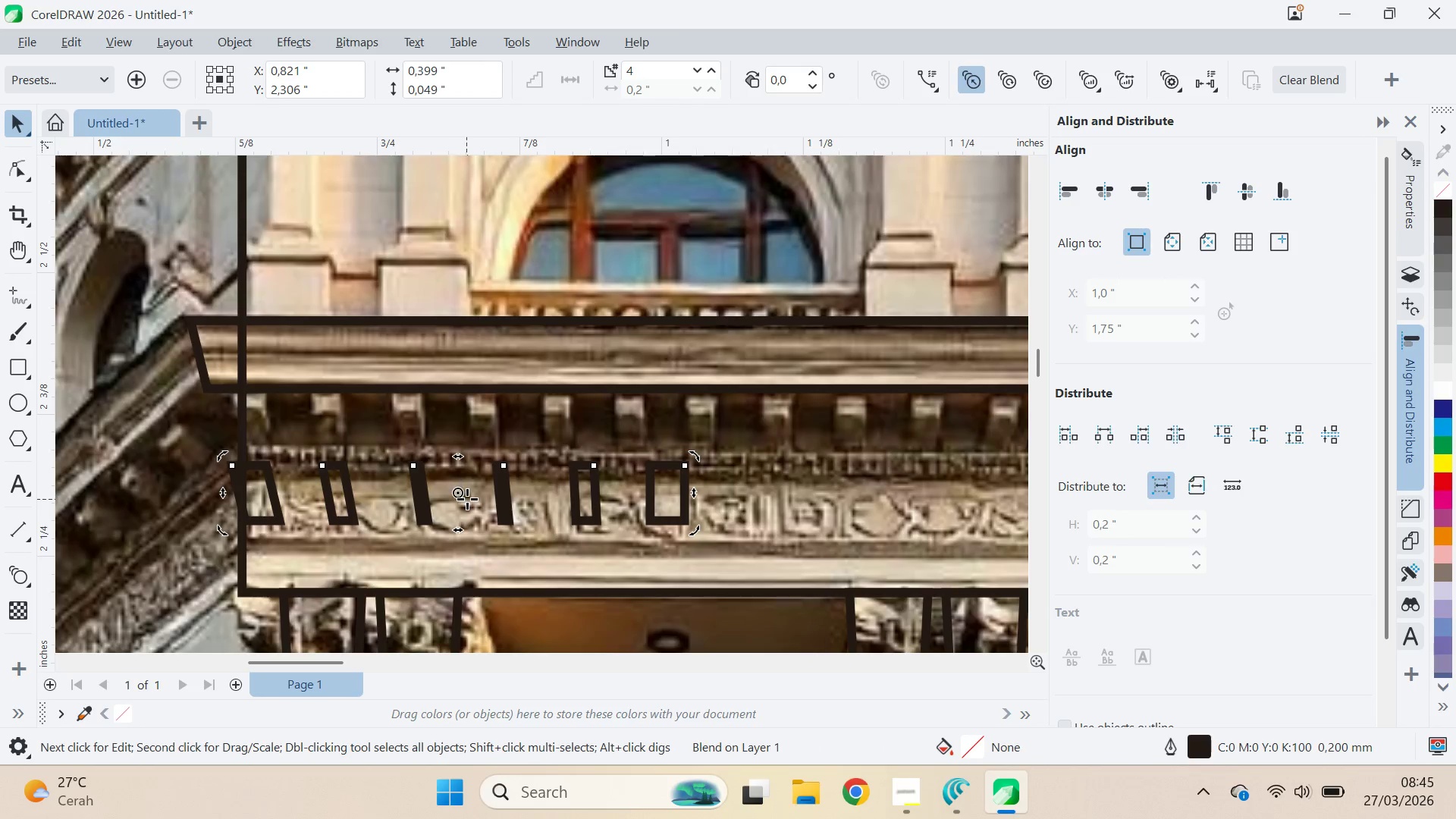 
key(Control+Z)
 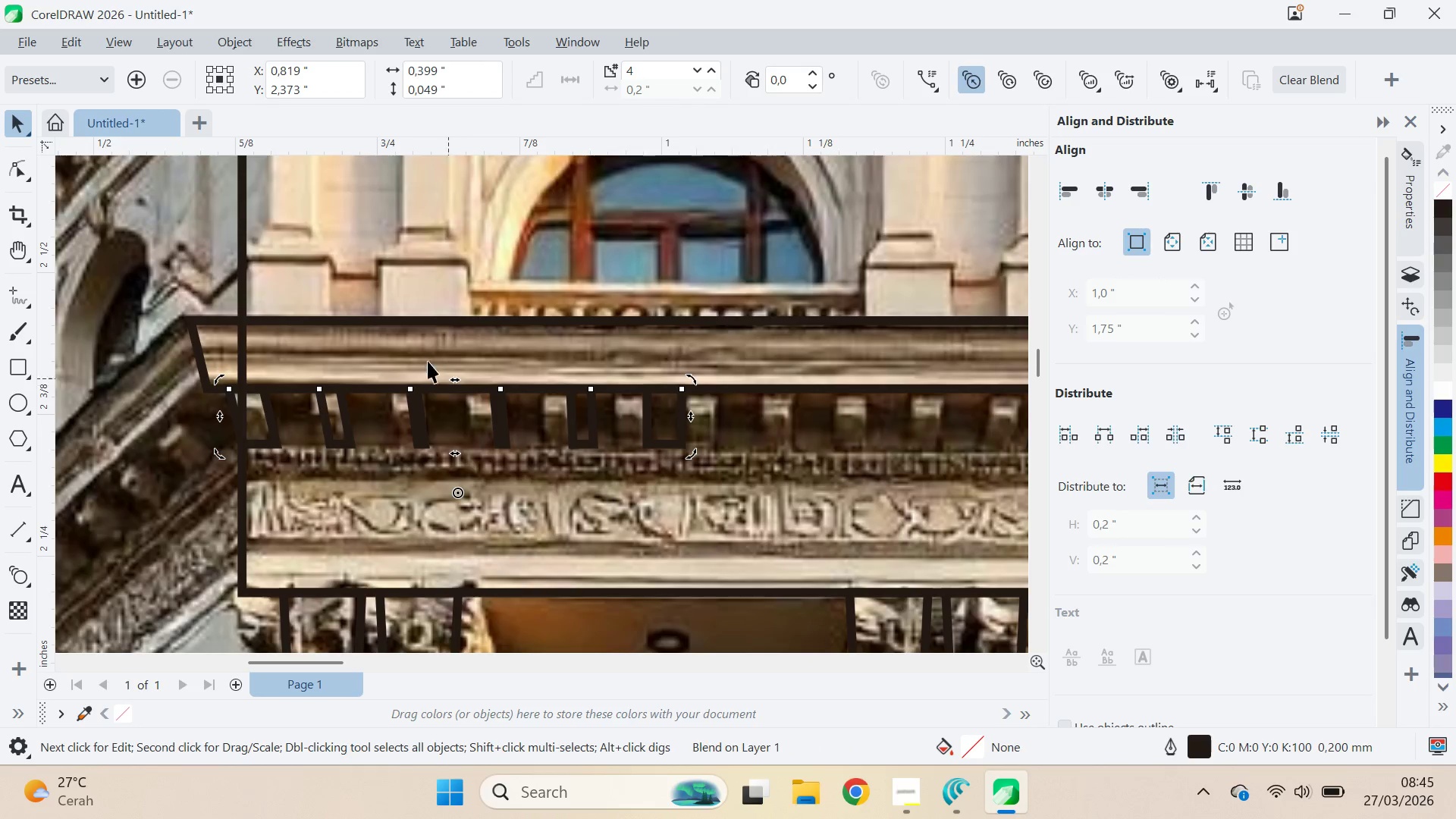 
mouse_move([943, 96])
 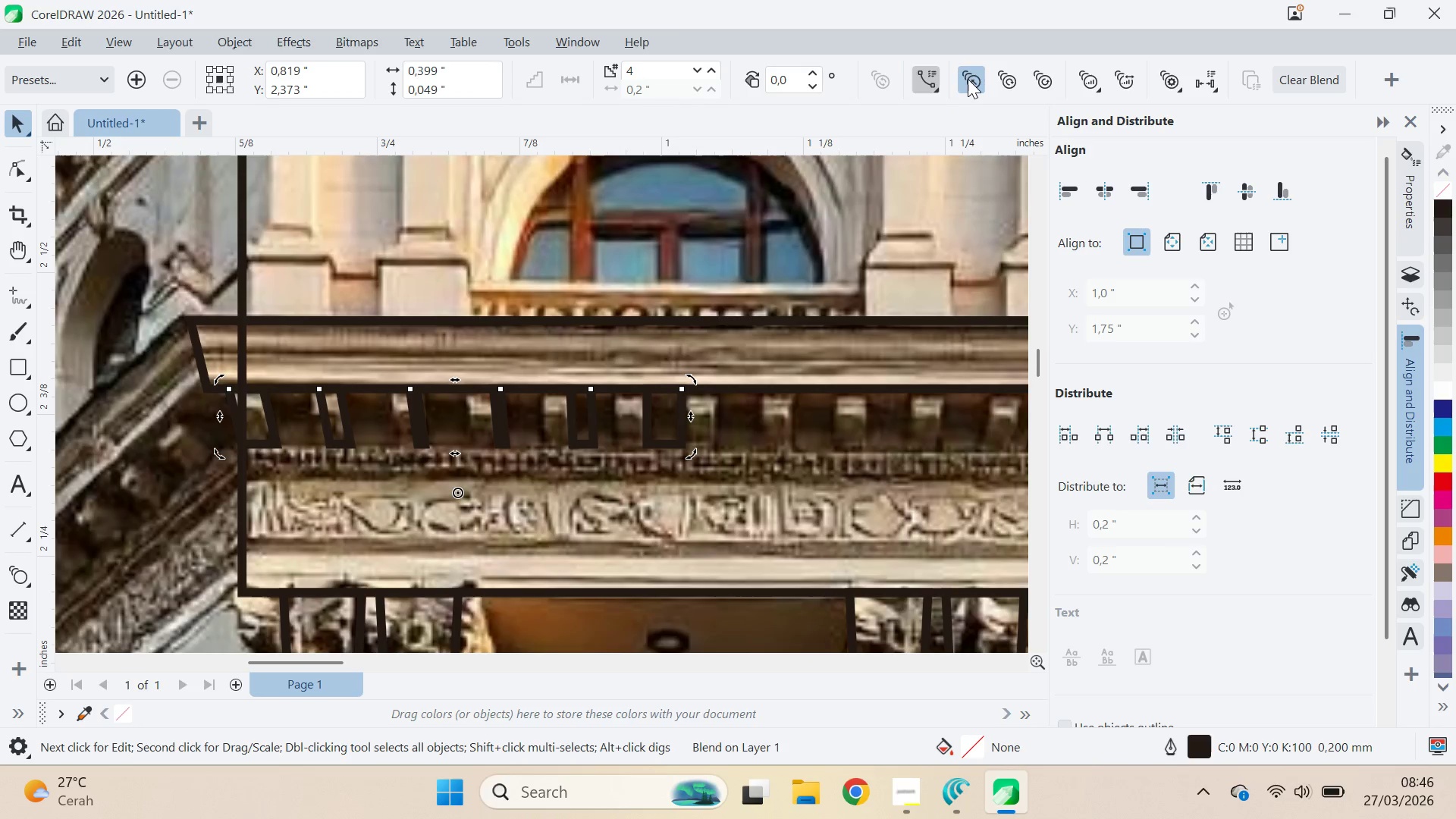 
left_click([968, 78])
 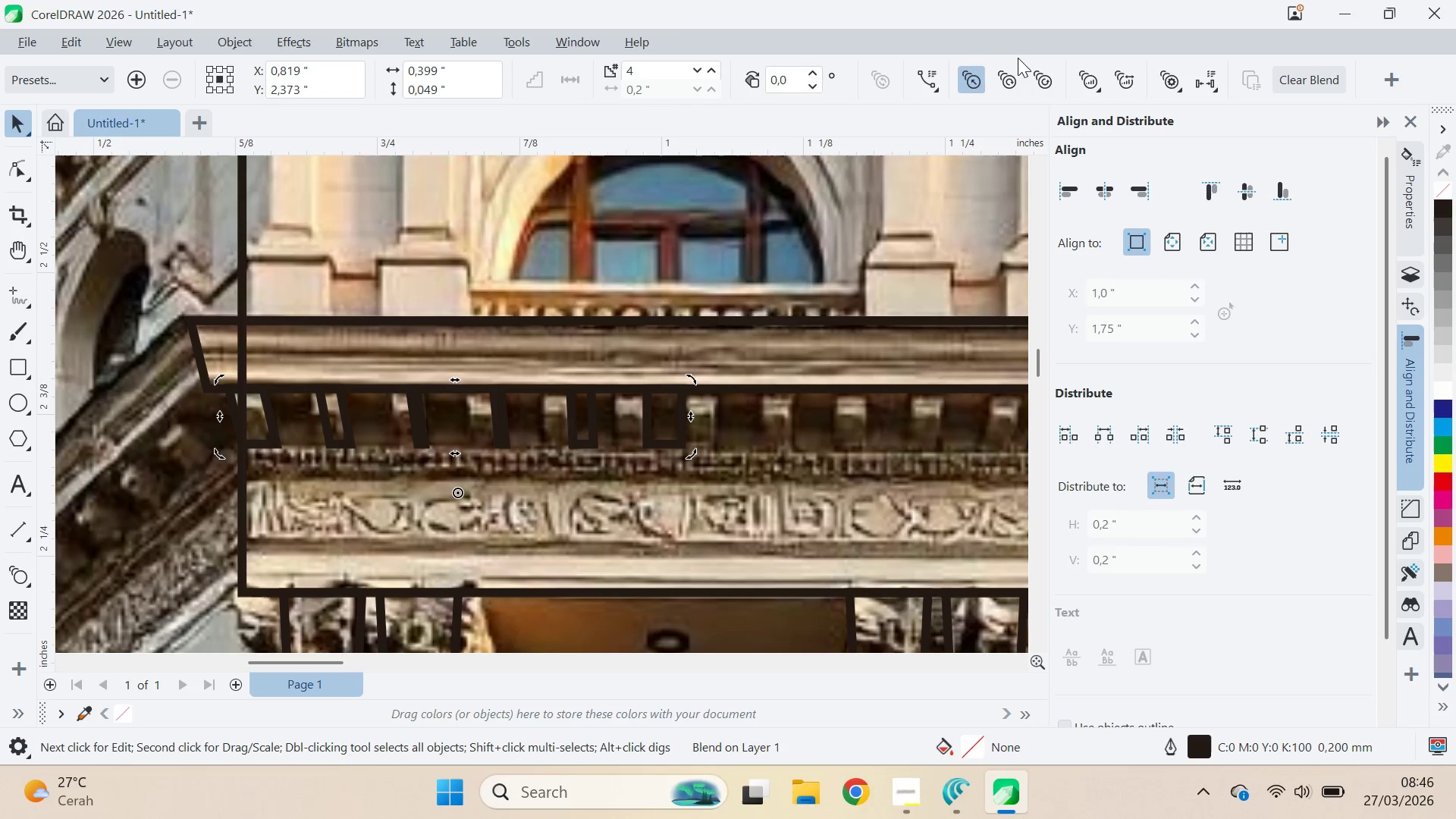 
left_click([1018, 80])
 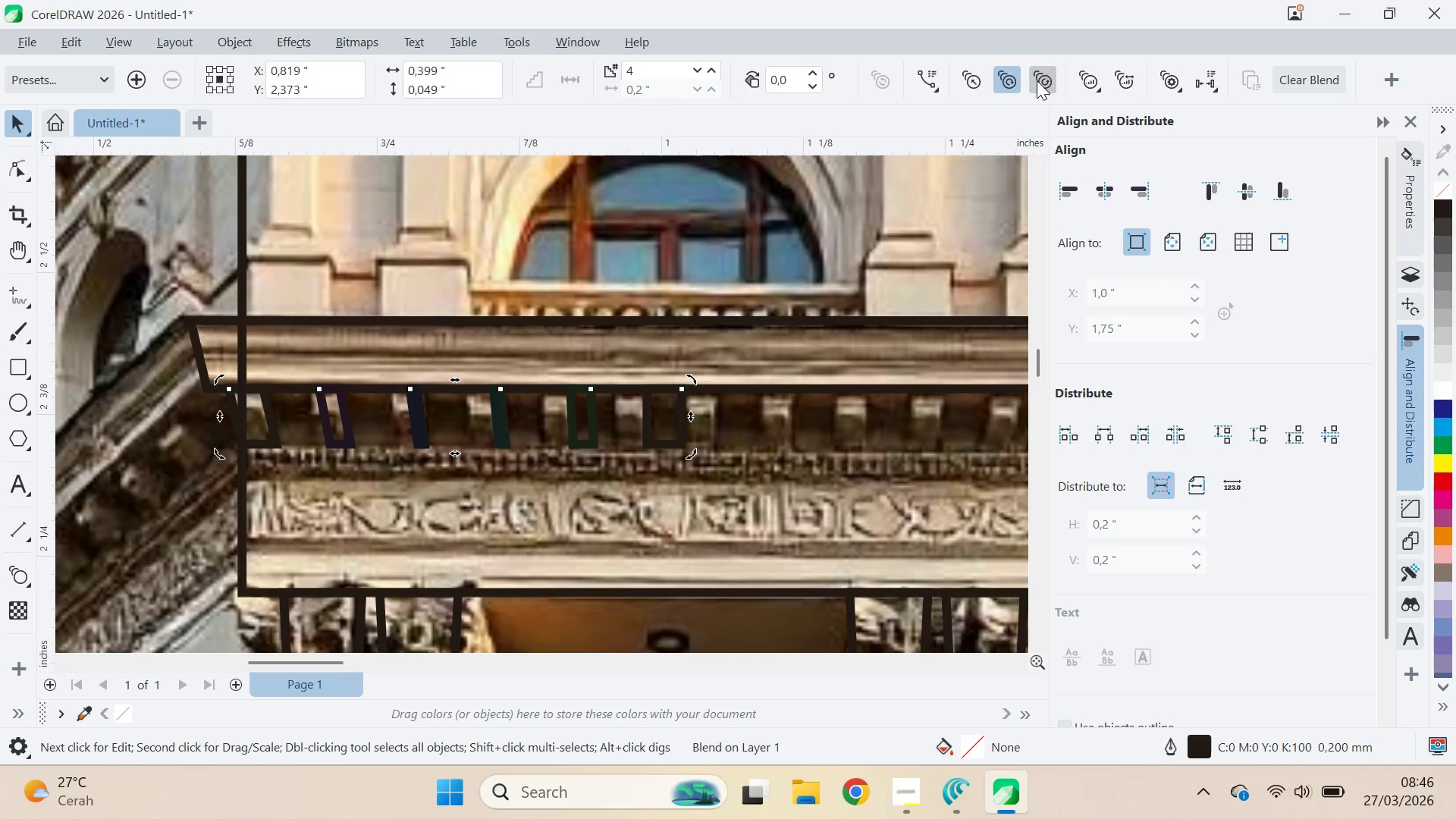 
left_click([1055, 80])
 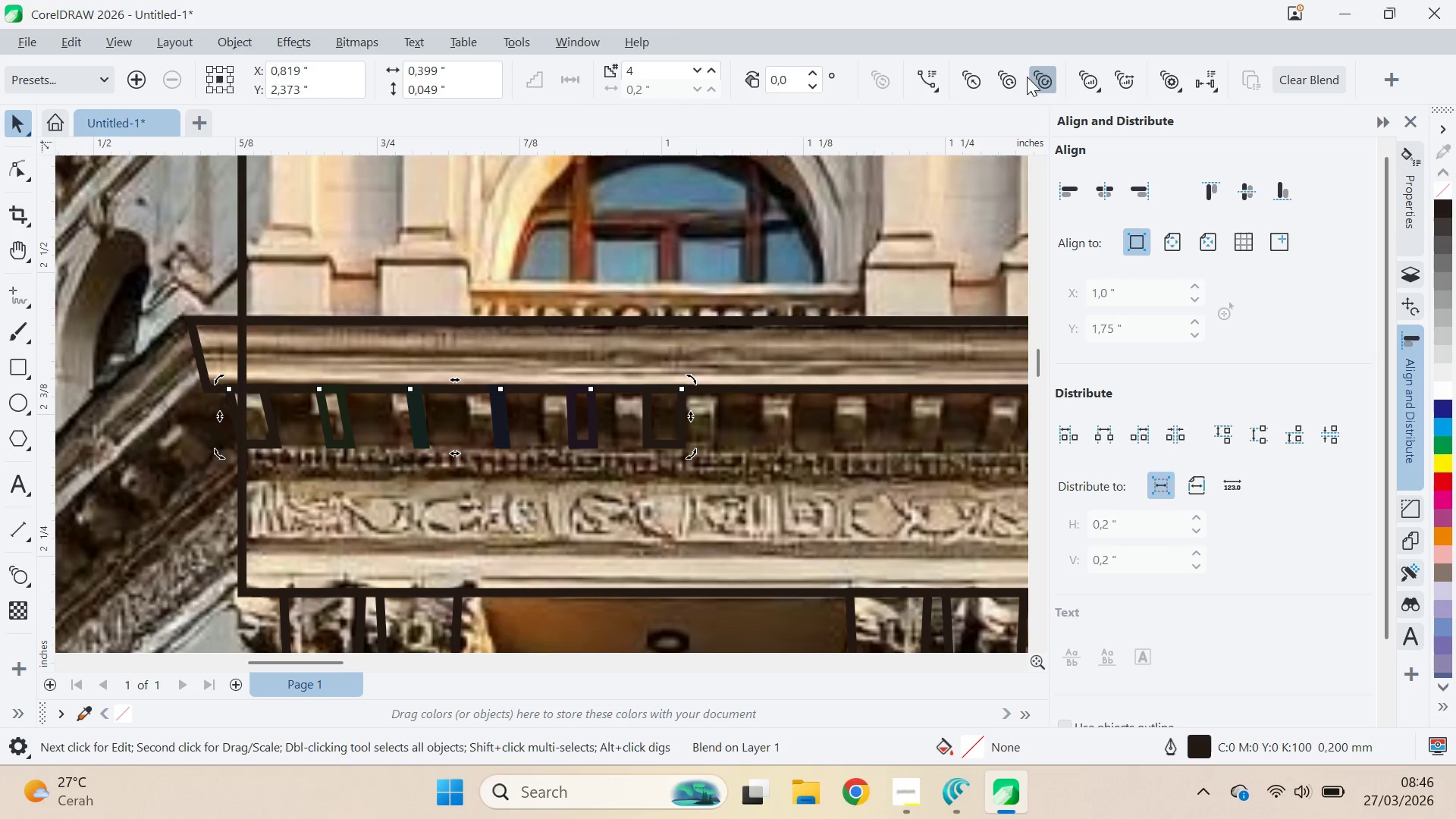 
left_click([1023, 77])
 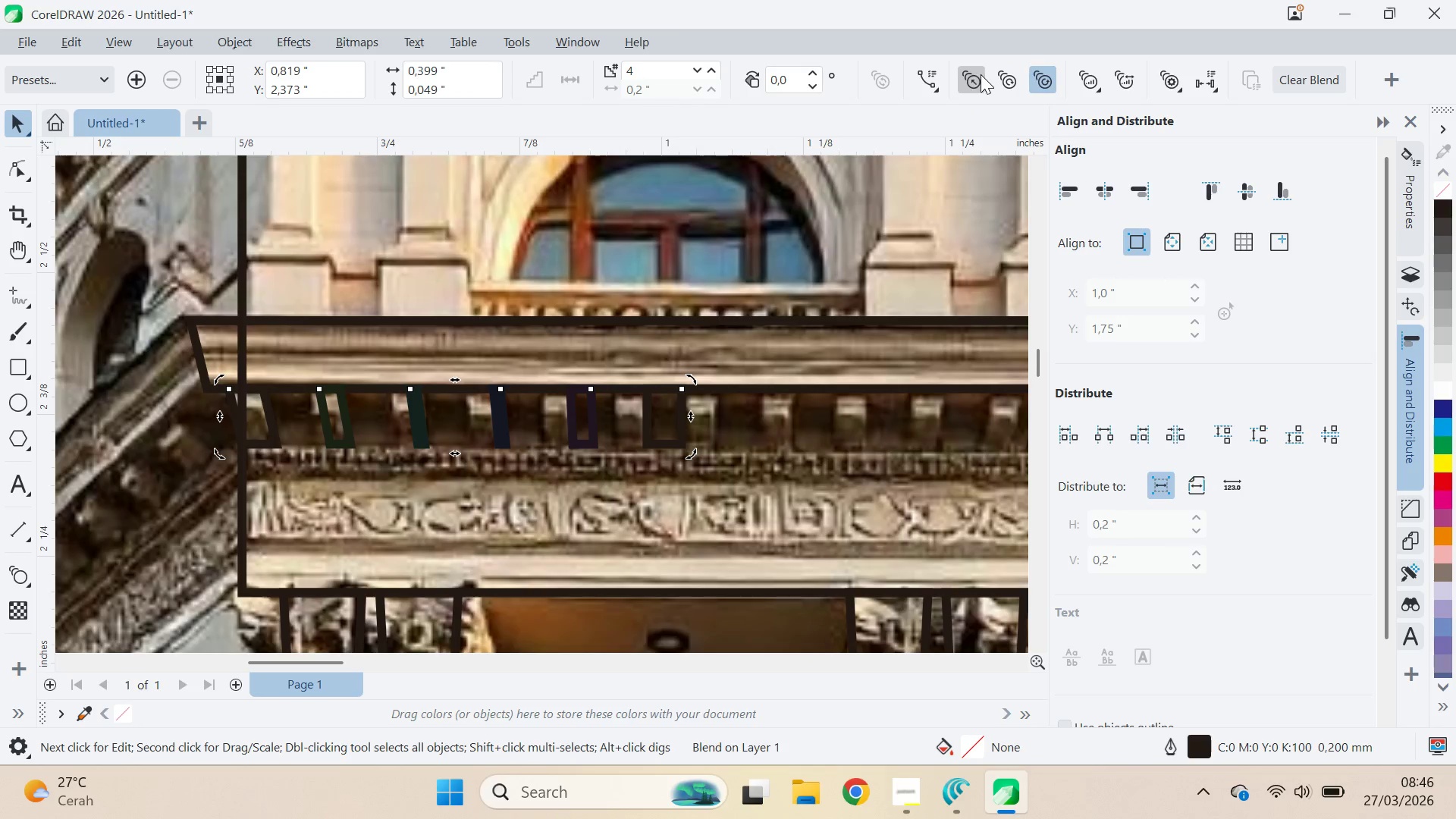 
left_click([980, 74])
 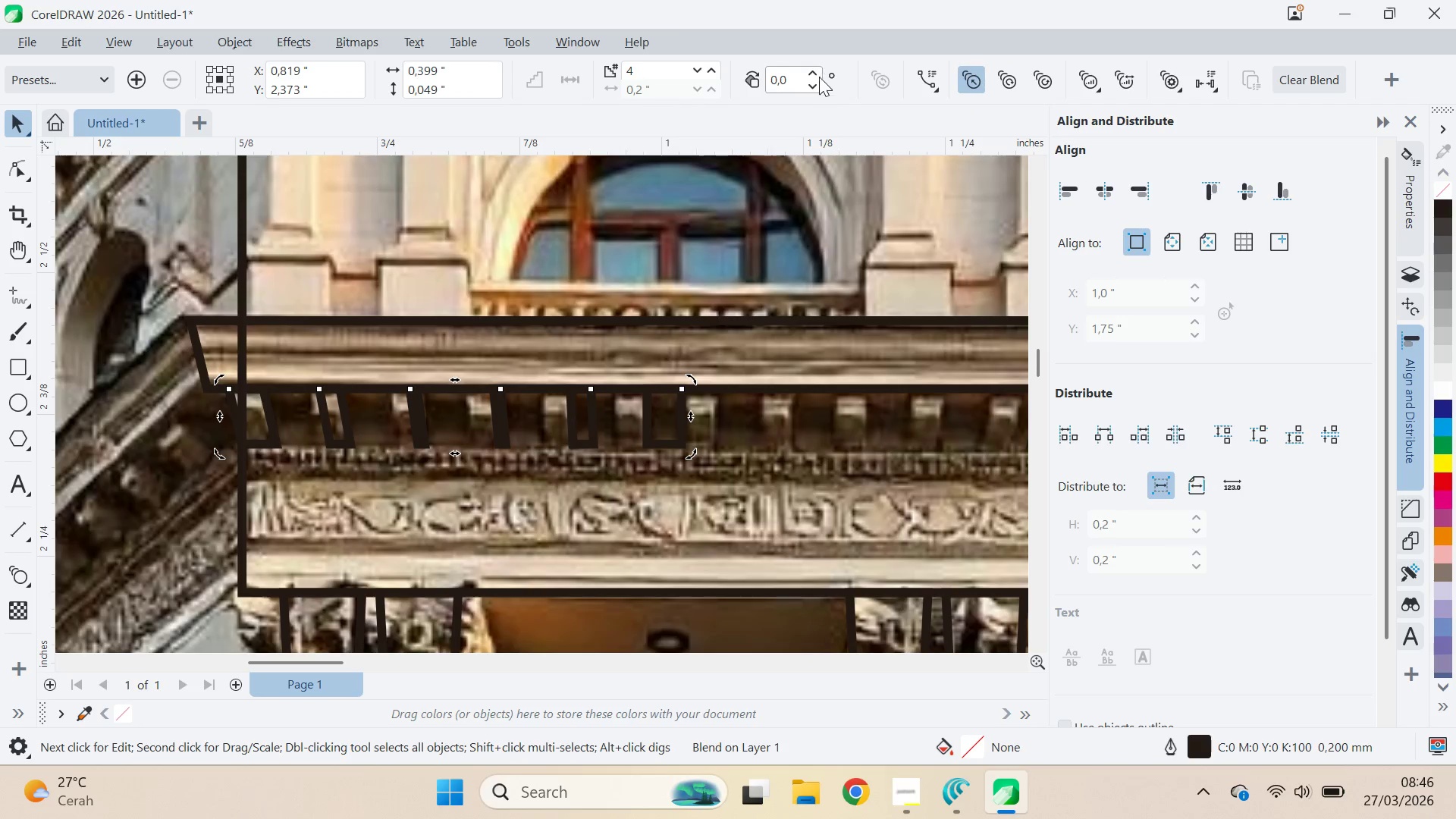 
double_click([812, 71])
 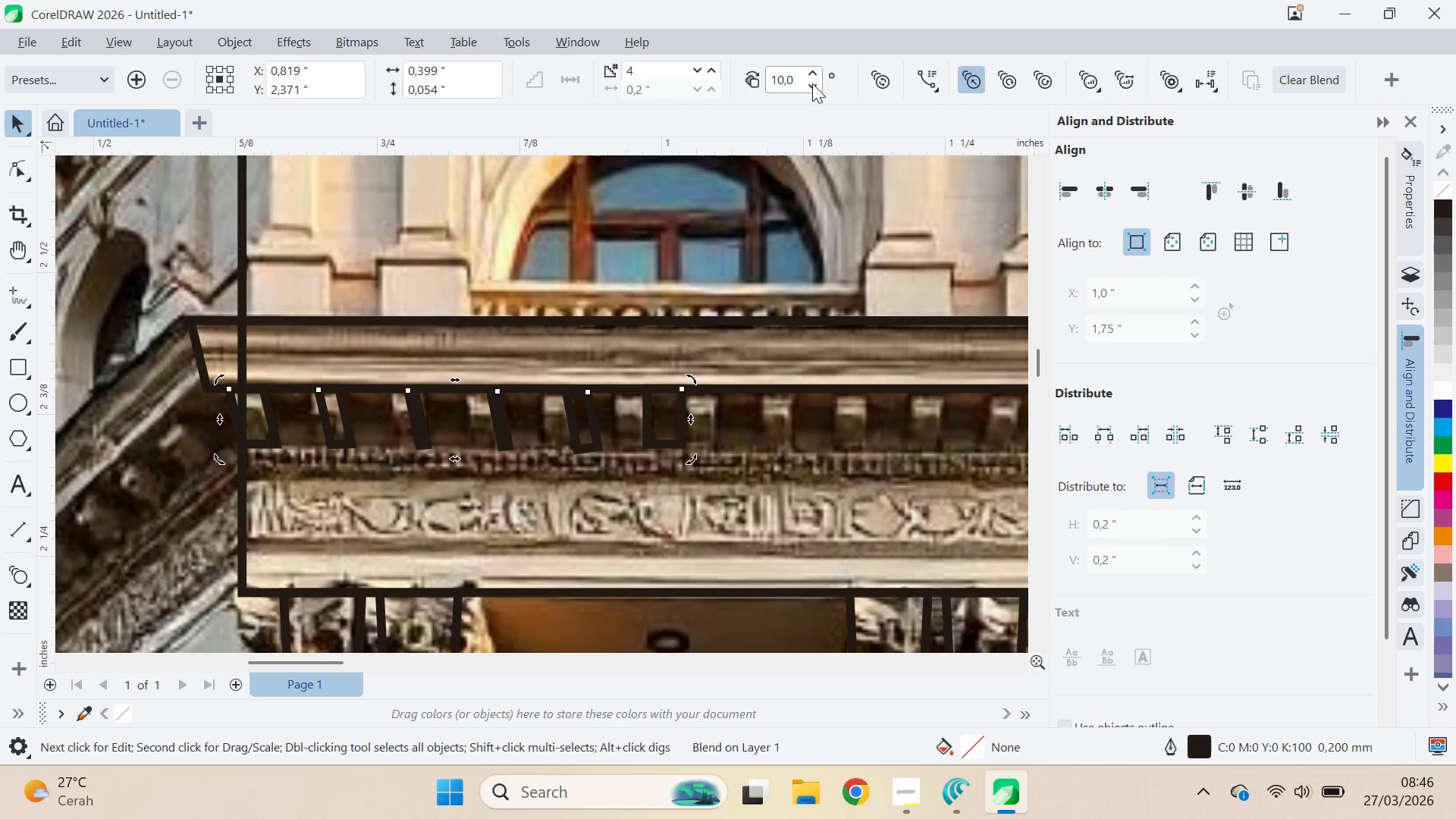 
double_click([812, 83])
 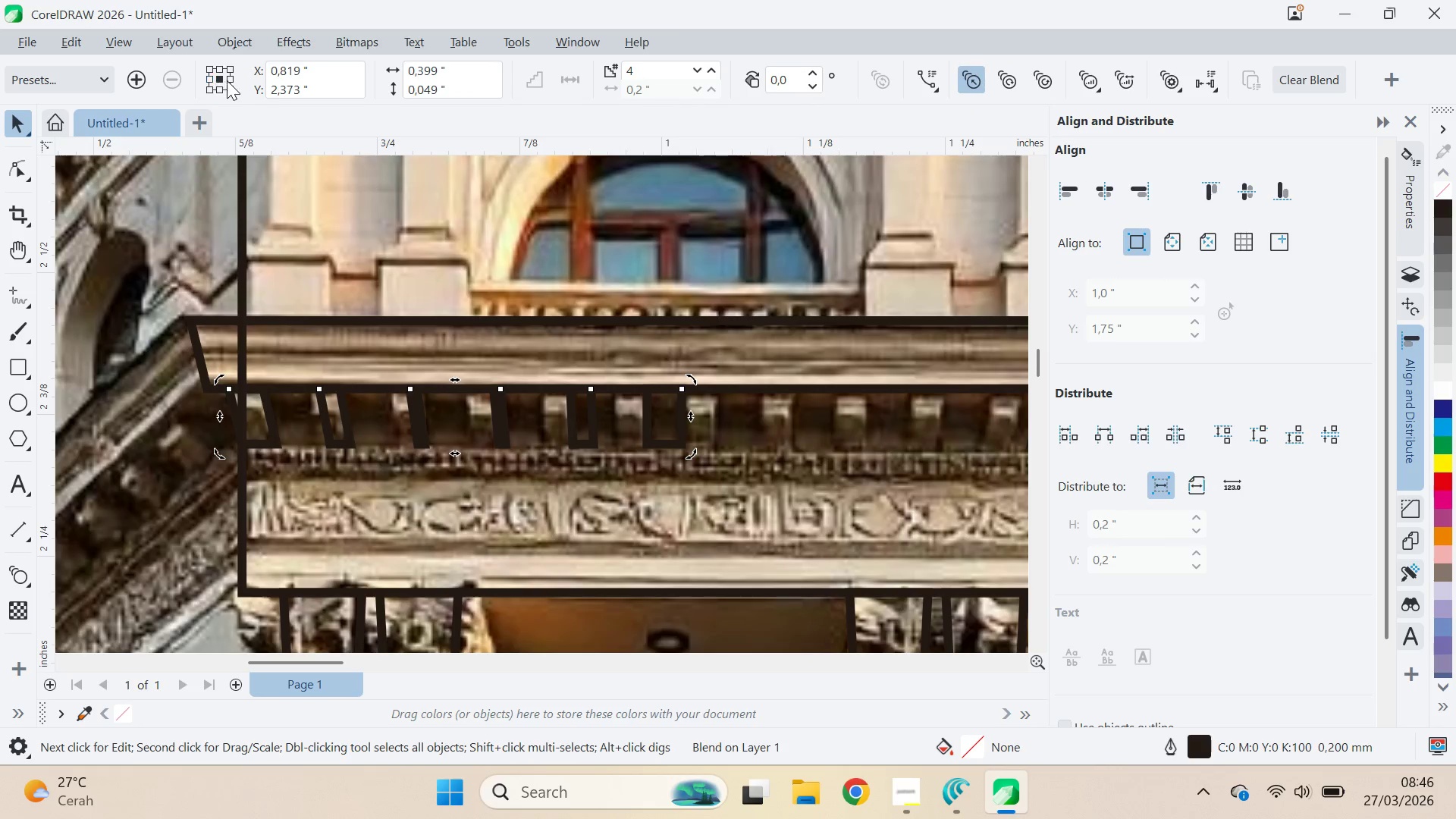 
left_click([218, 79])
 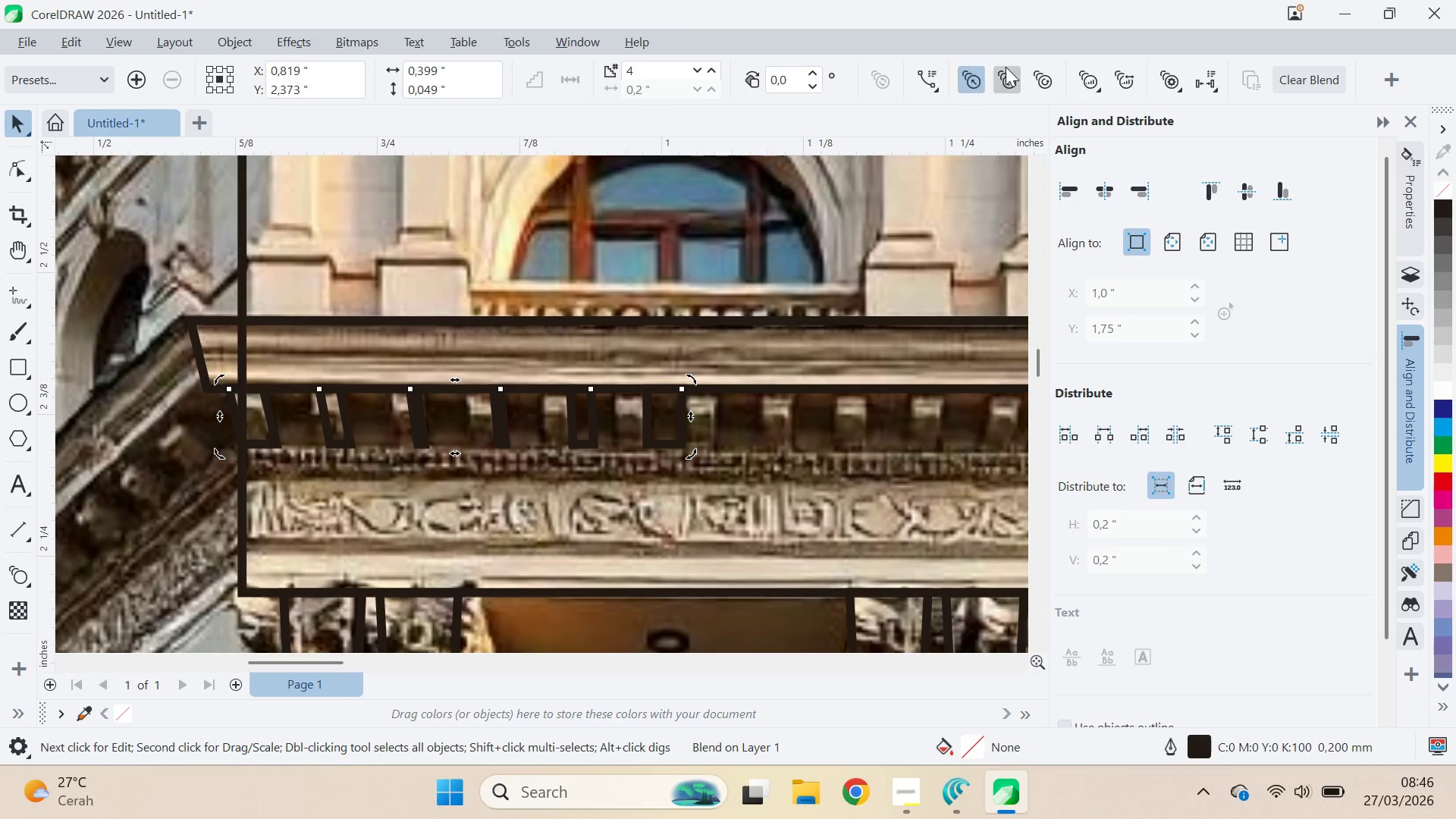 
left_click([1090, 80])
 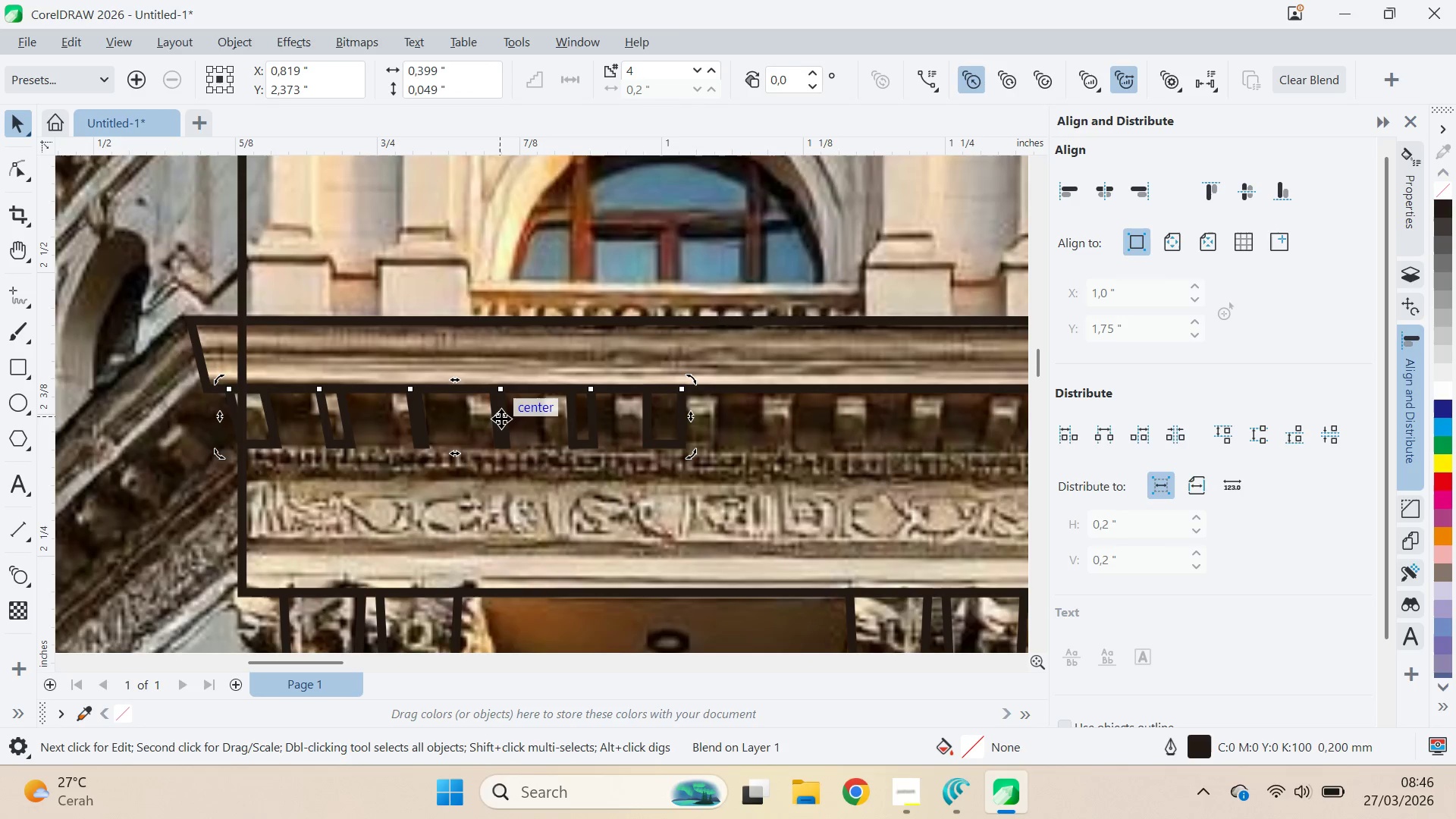 
left_click([17, 576])
 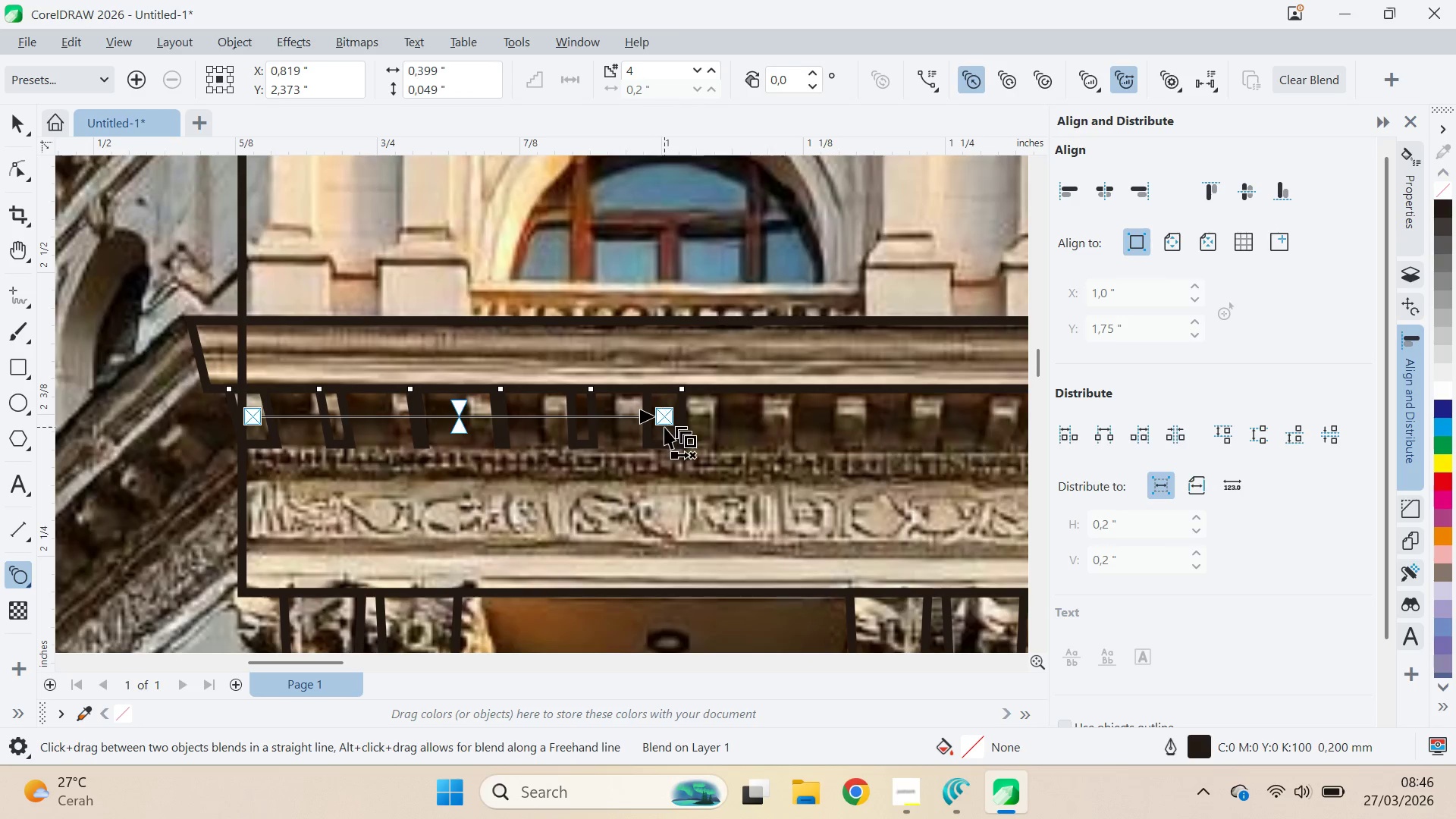 
left_click_drag(start_coordinate=[667, 418], to_coordinate=[667, 460])
 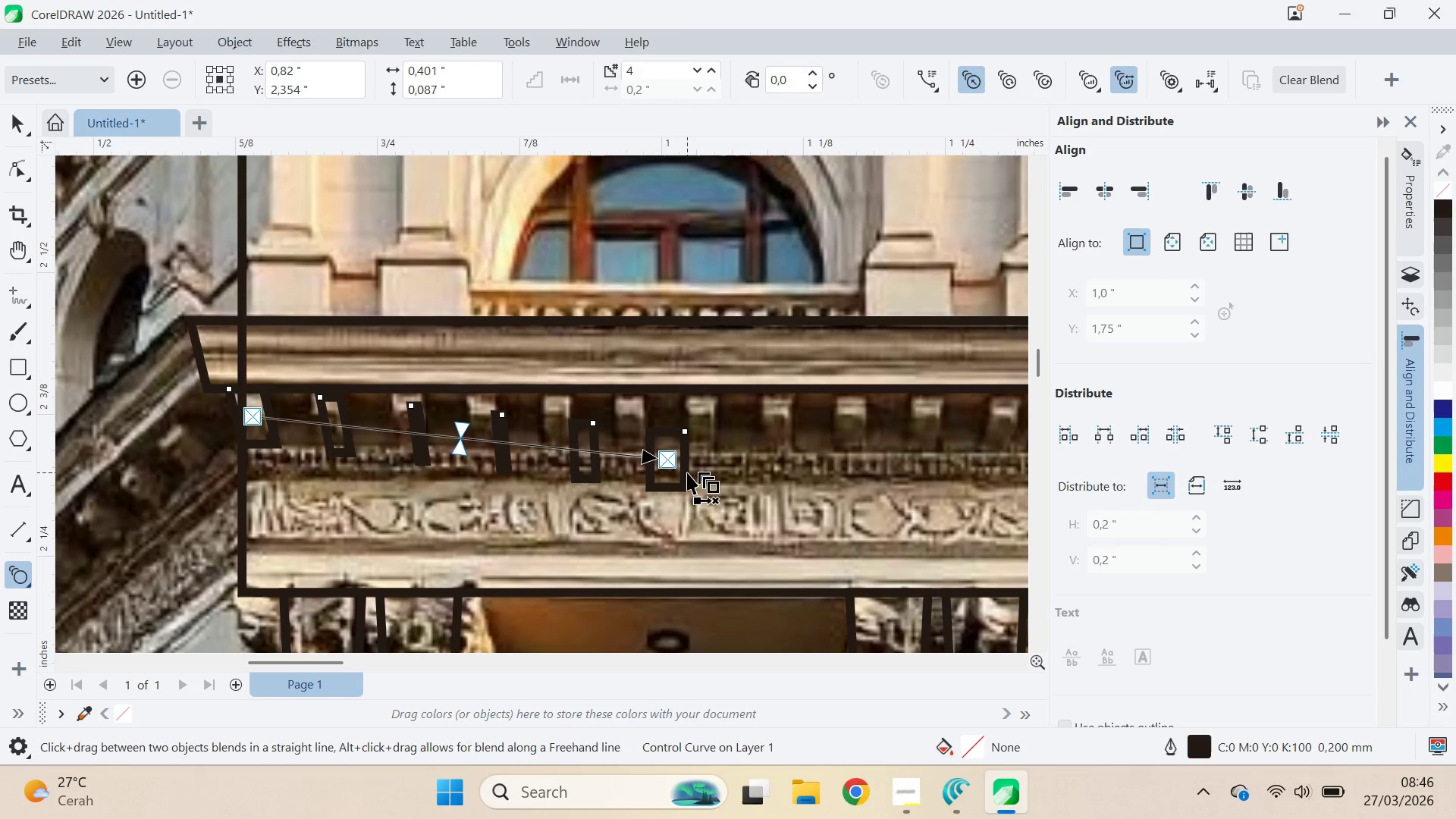 
key(Control+Z)
 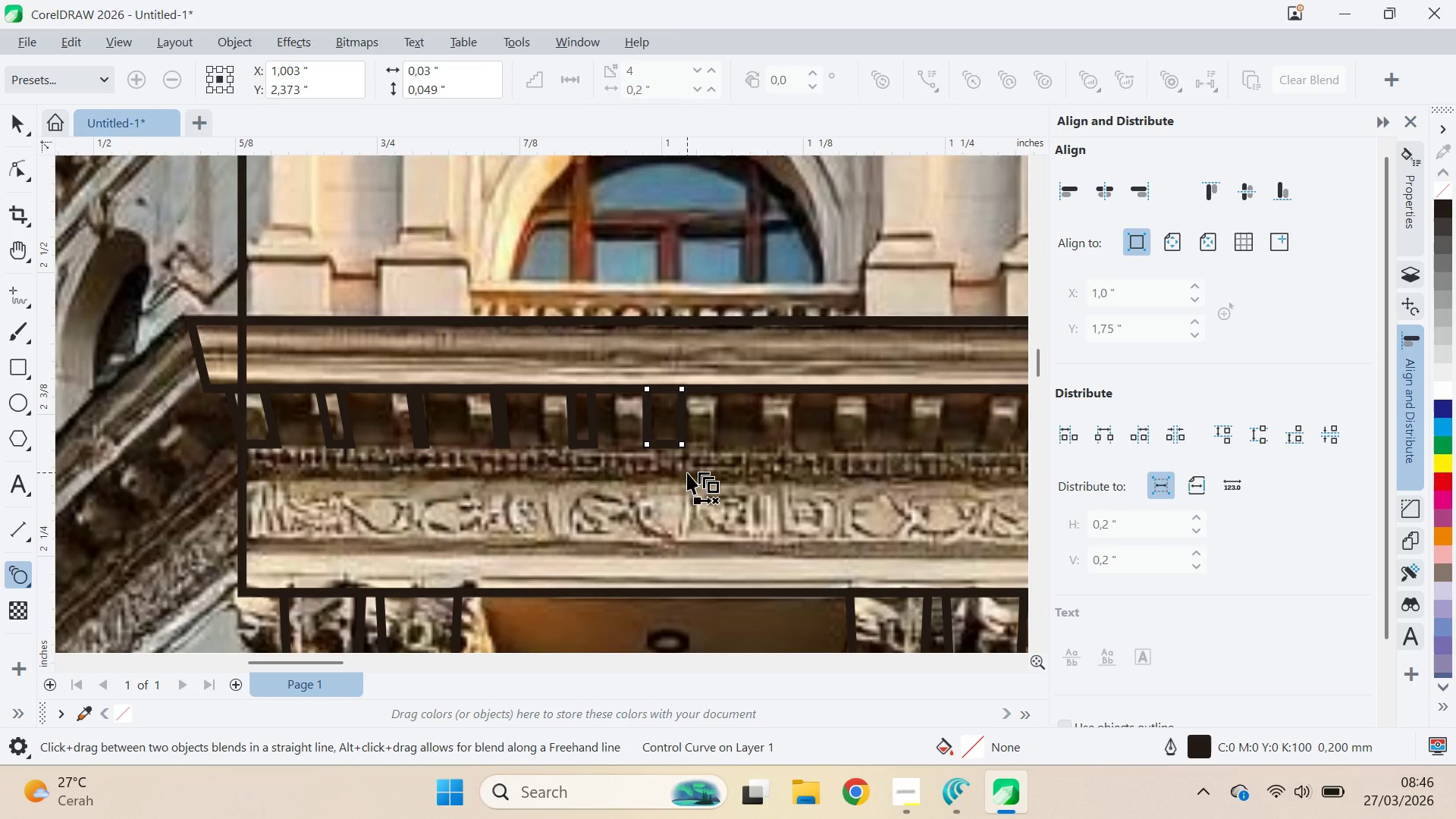 
key(Control+Shift+ShiftLeft)
 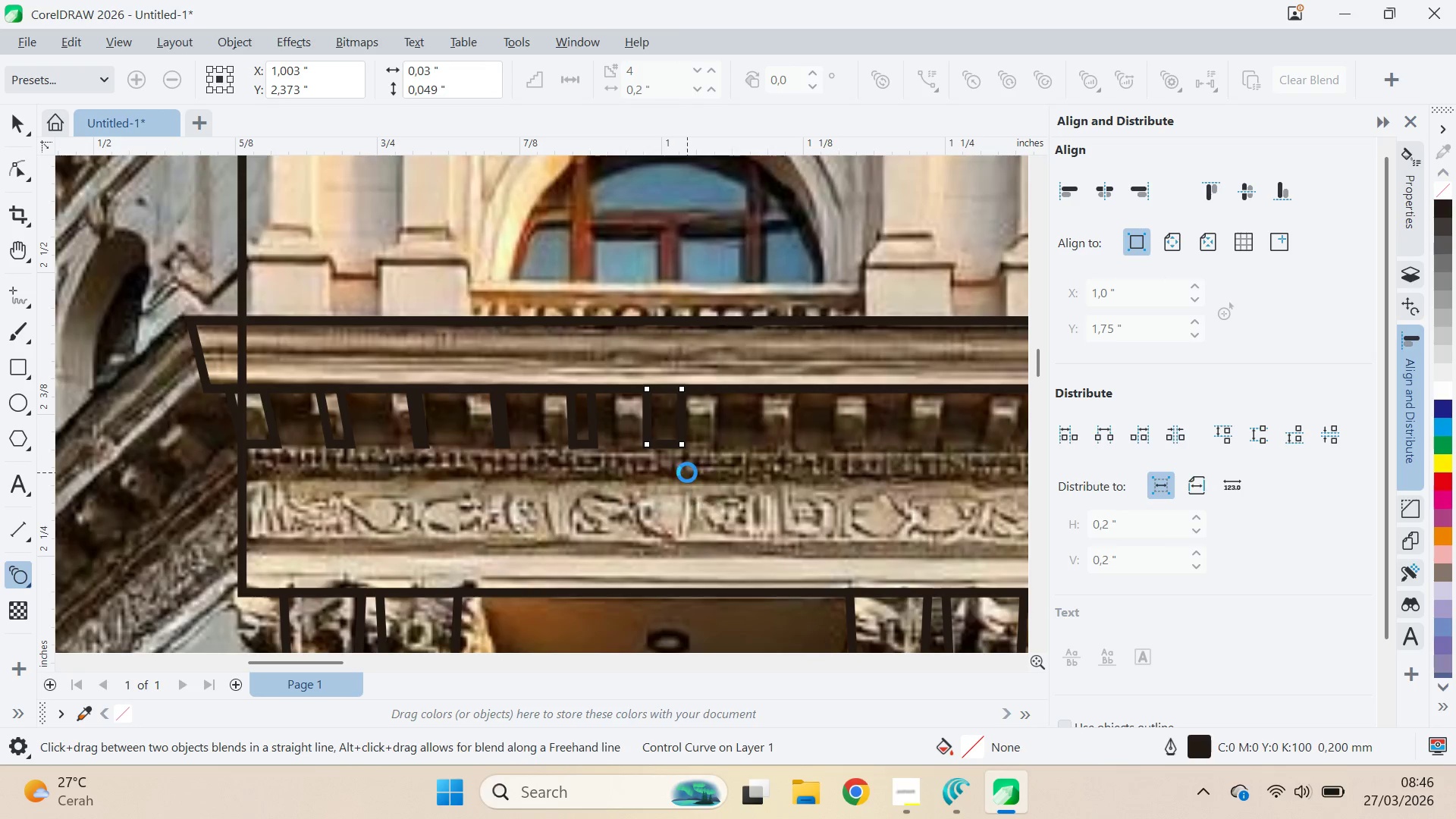 
key(Control+Z)
 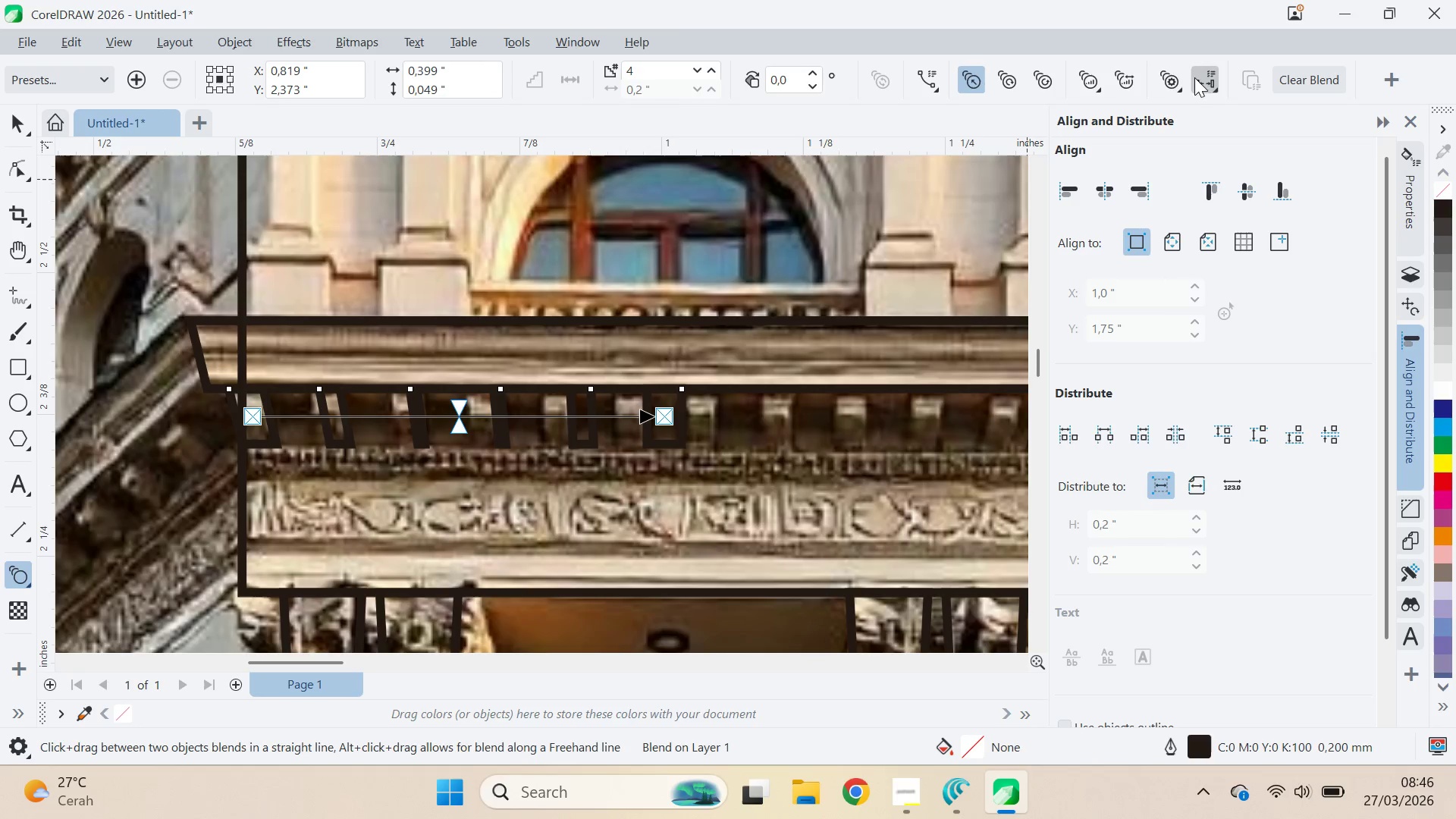 
left_click([1180, 80])
 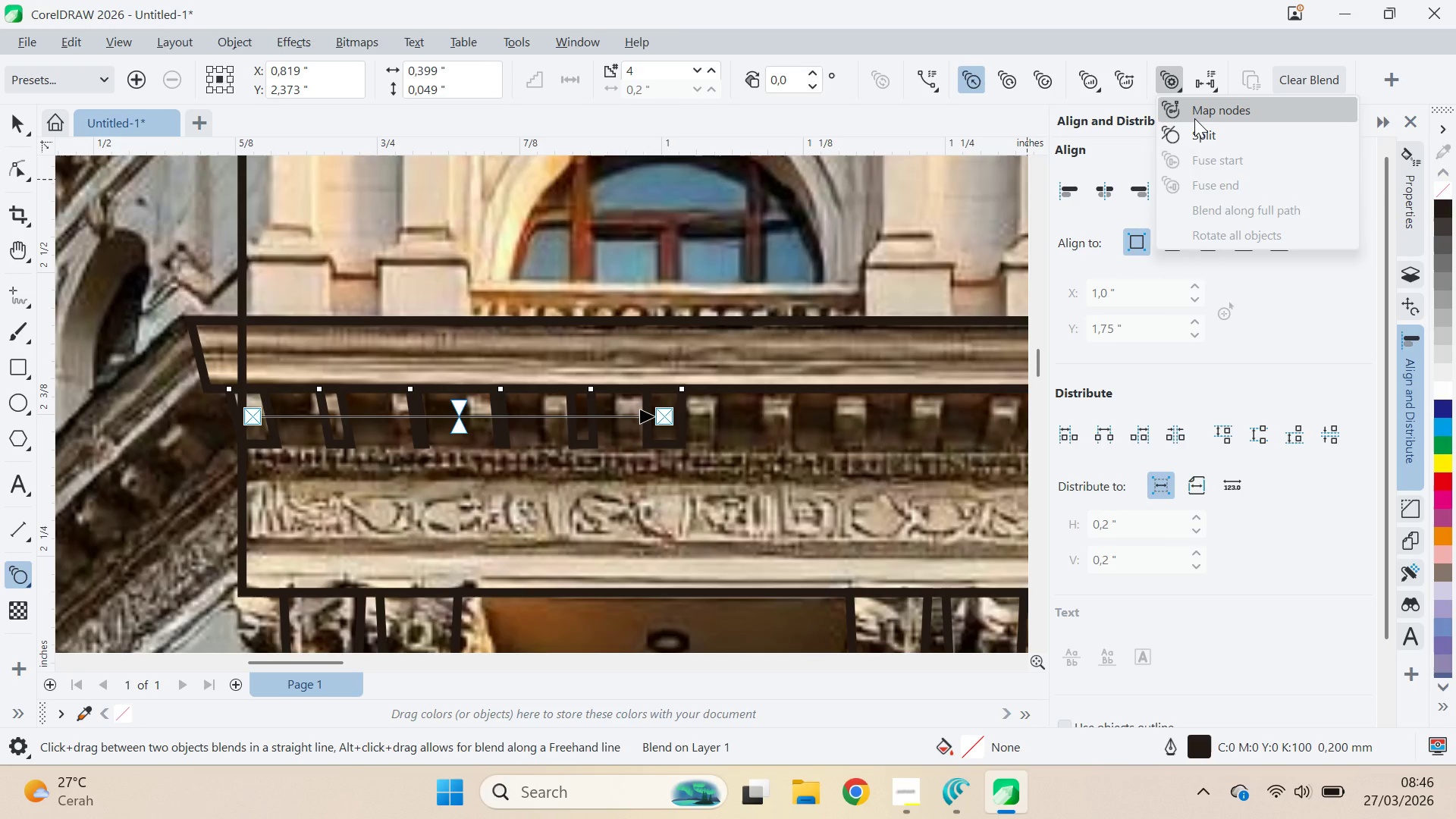 
left_click([1194, 118])
 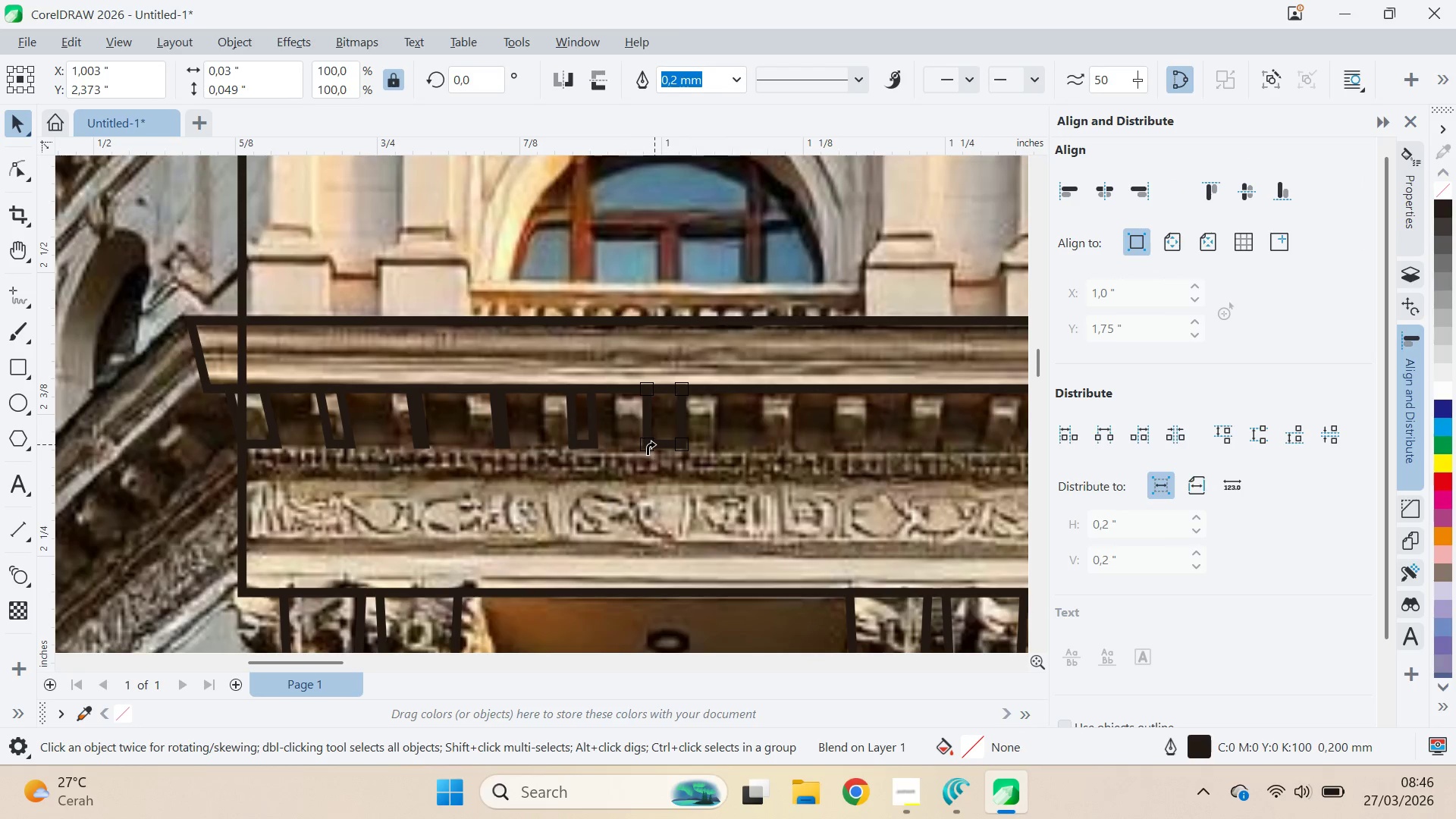 
left_click([648, 444])
 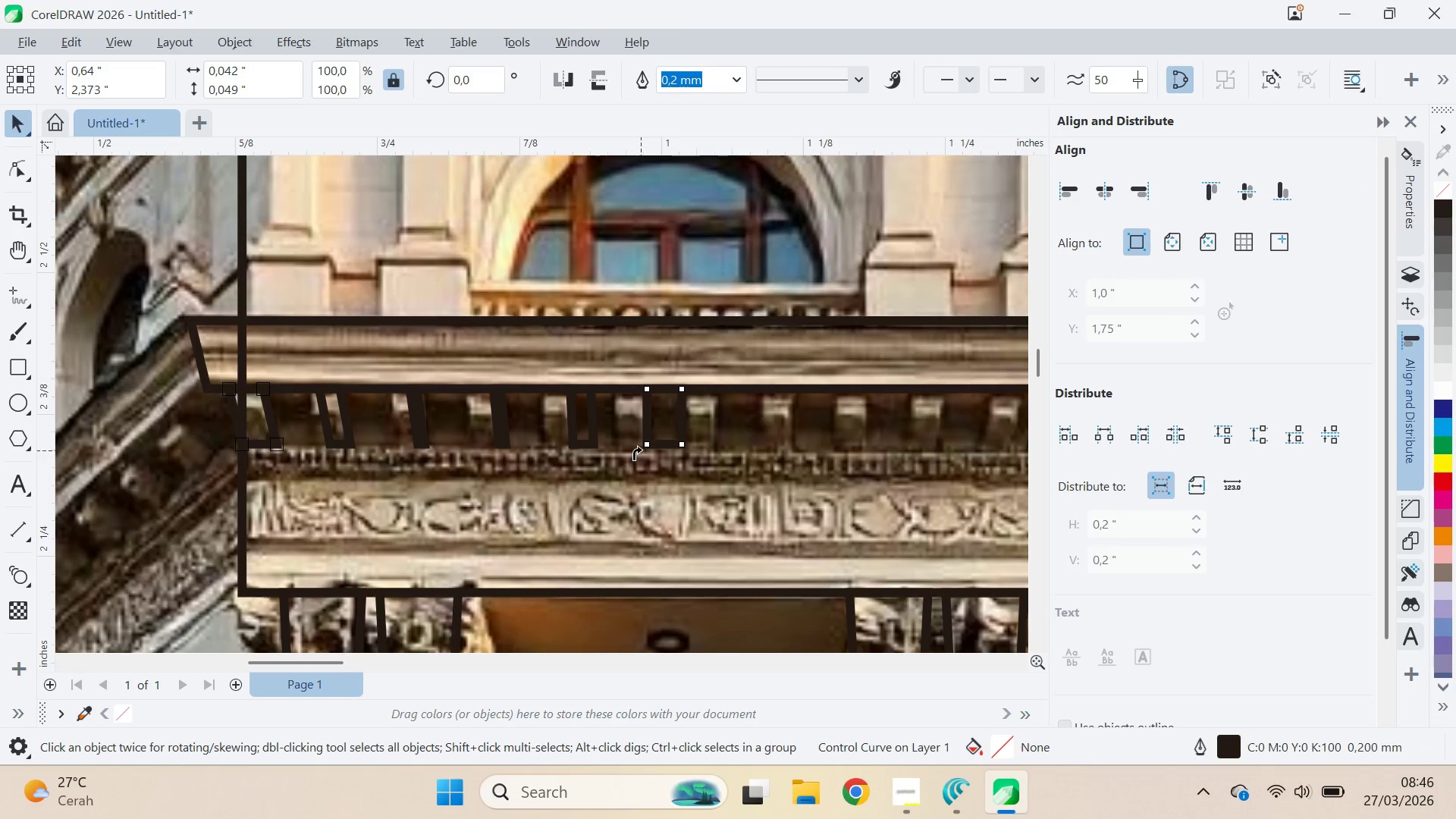 
left_click([647, 444])
 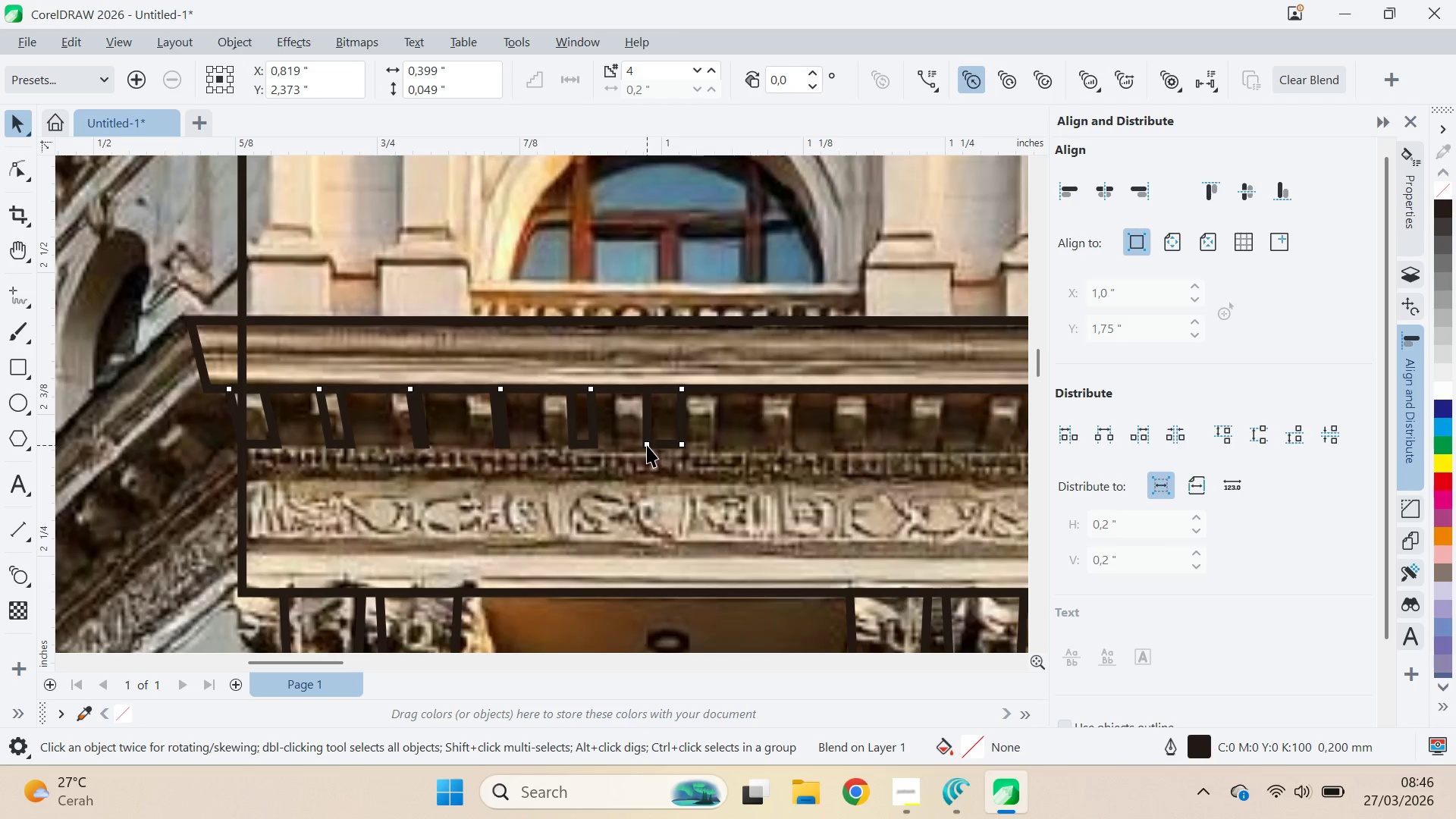 
left_click_drag(start_coordinate=[647, 445], to_coordinate=[623, 507])
 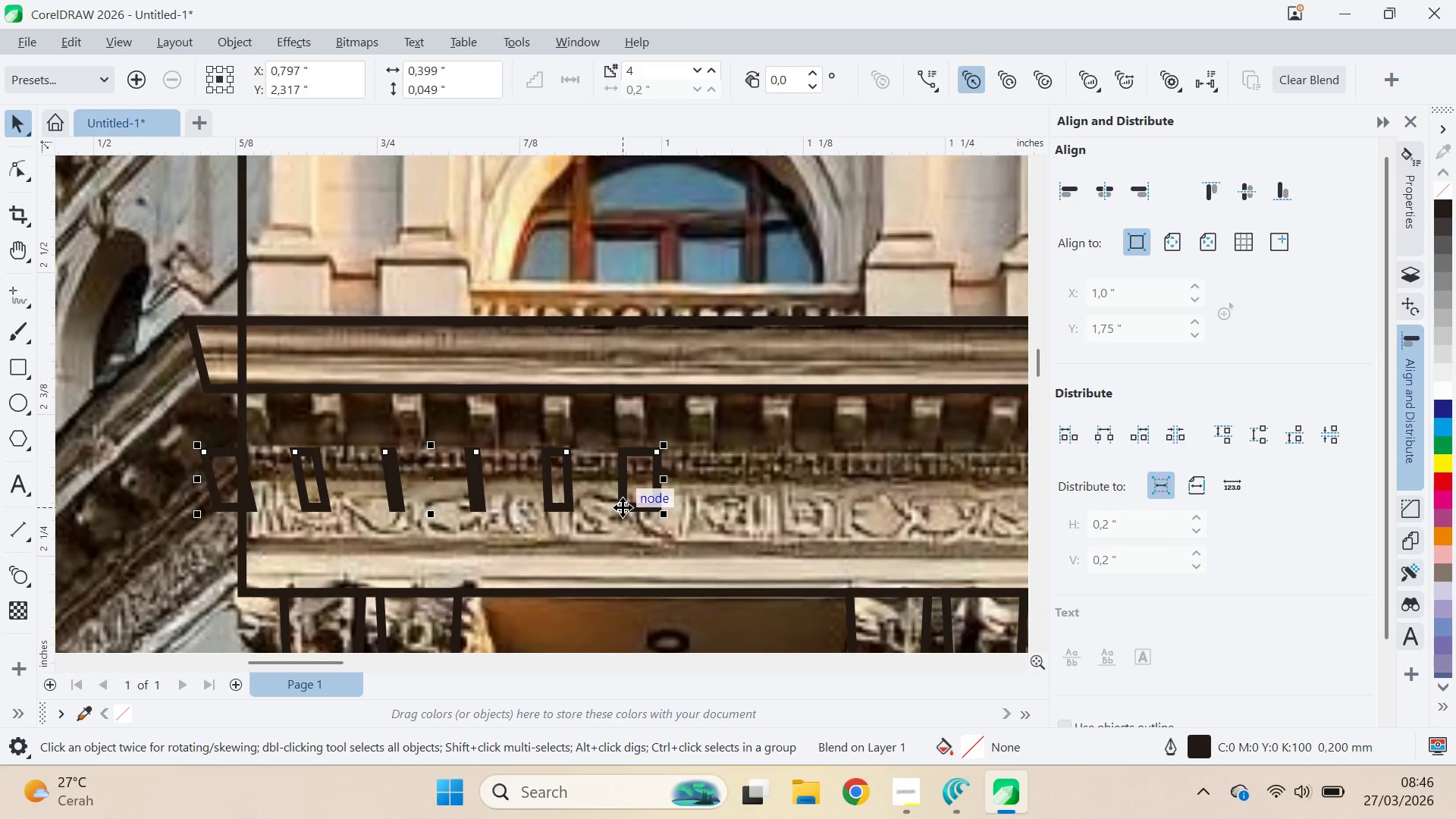 
left_click_drag(start_coordinate=[623, 507], to_coordinate=[558, 563])
 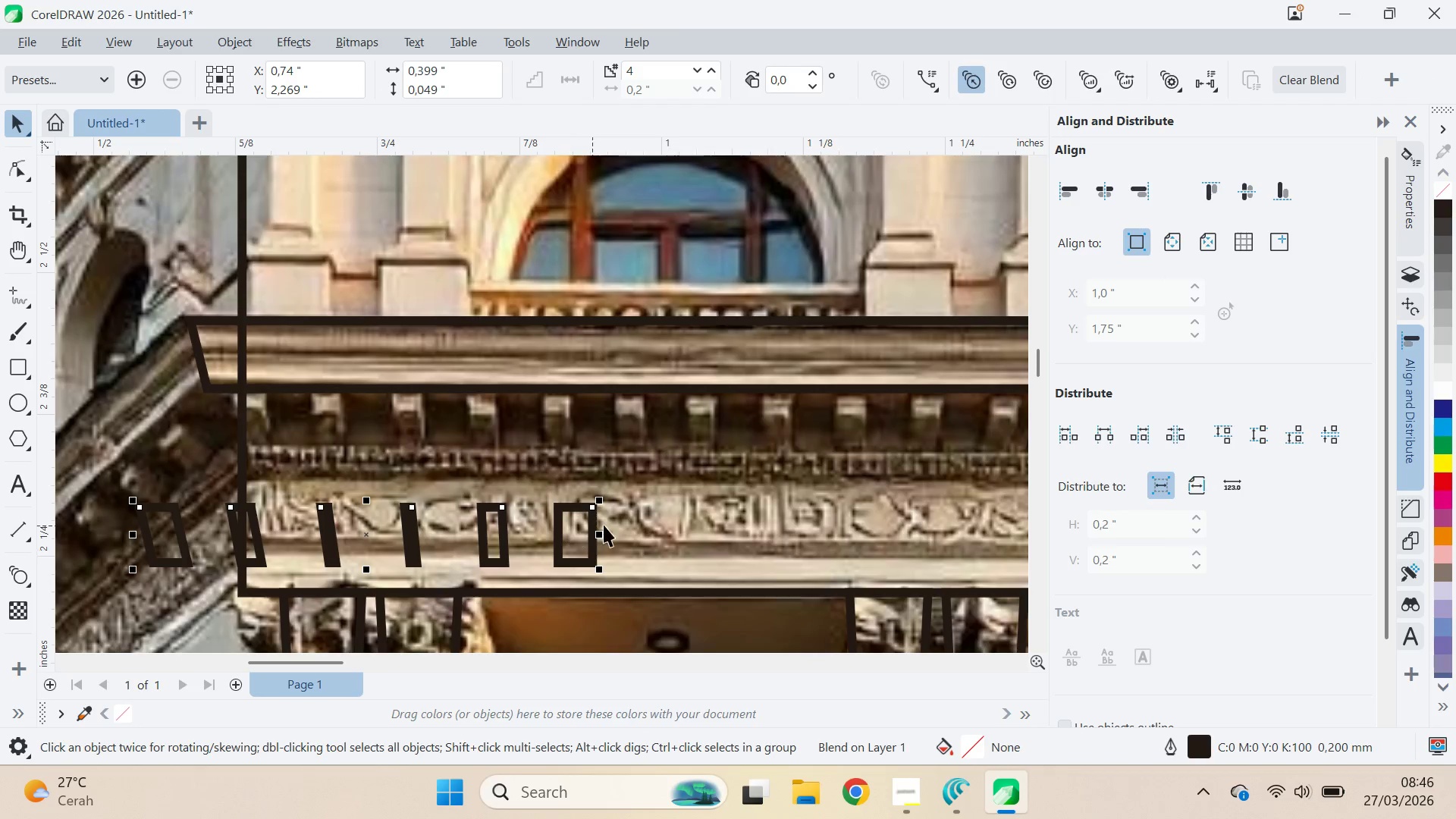 
key(Control+Z)
 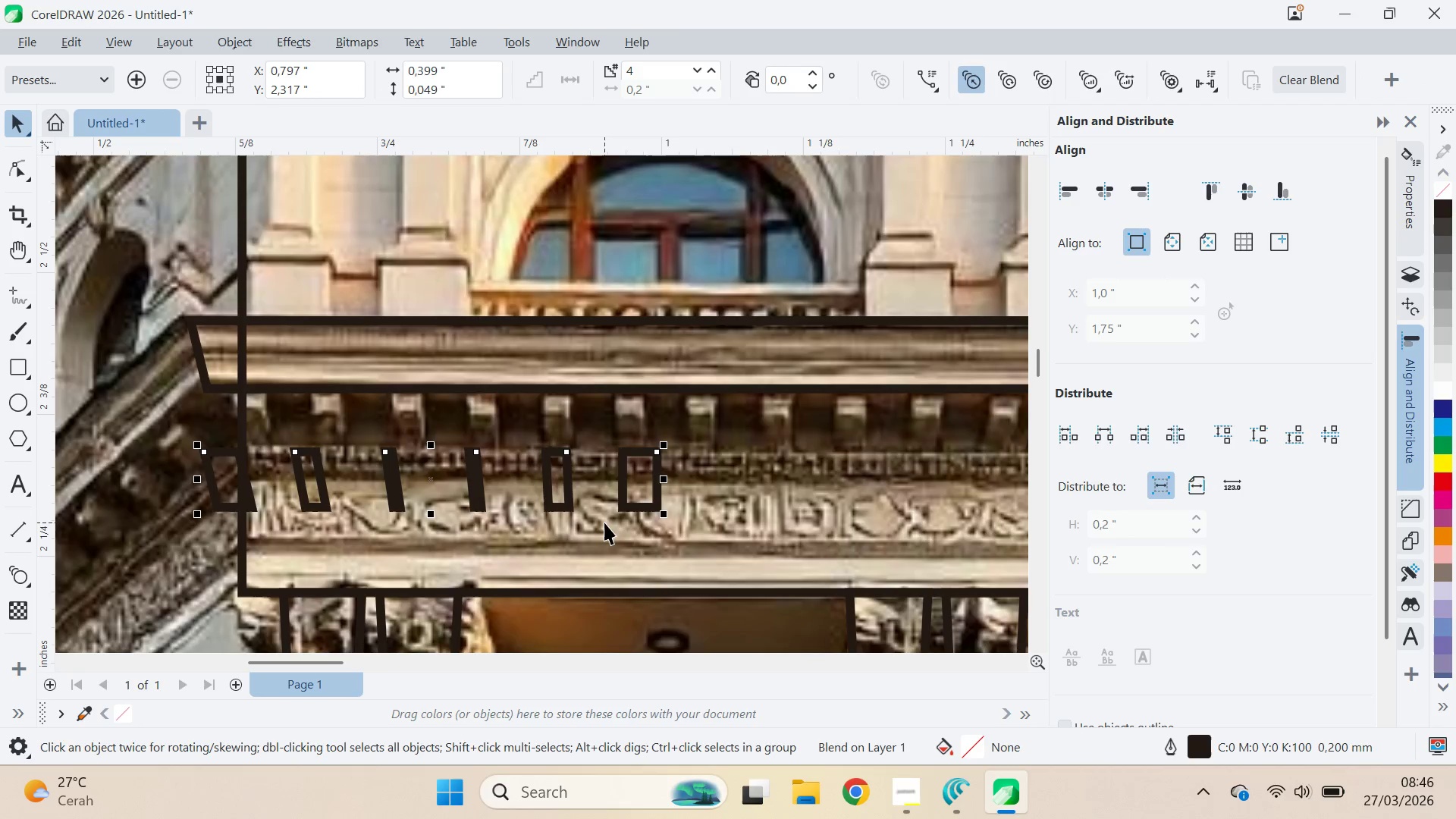 
key(Control+Z)
 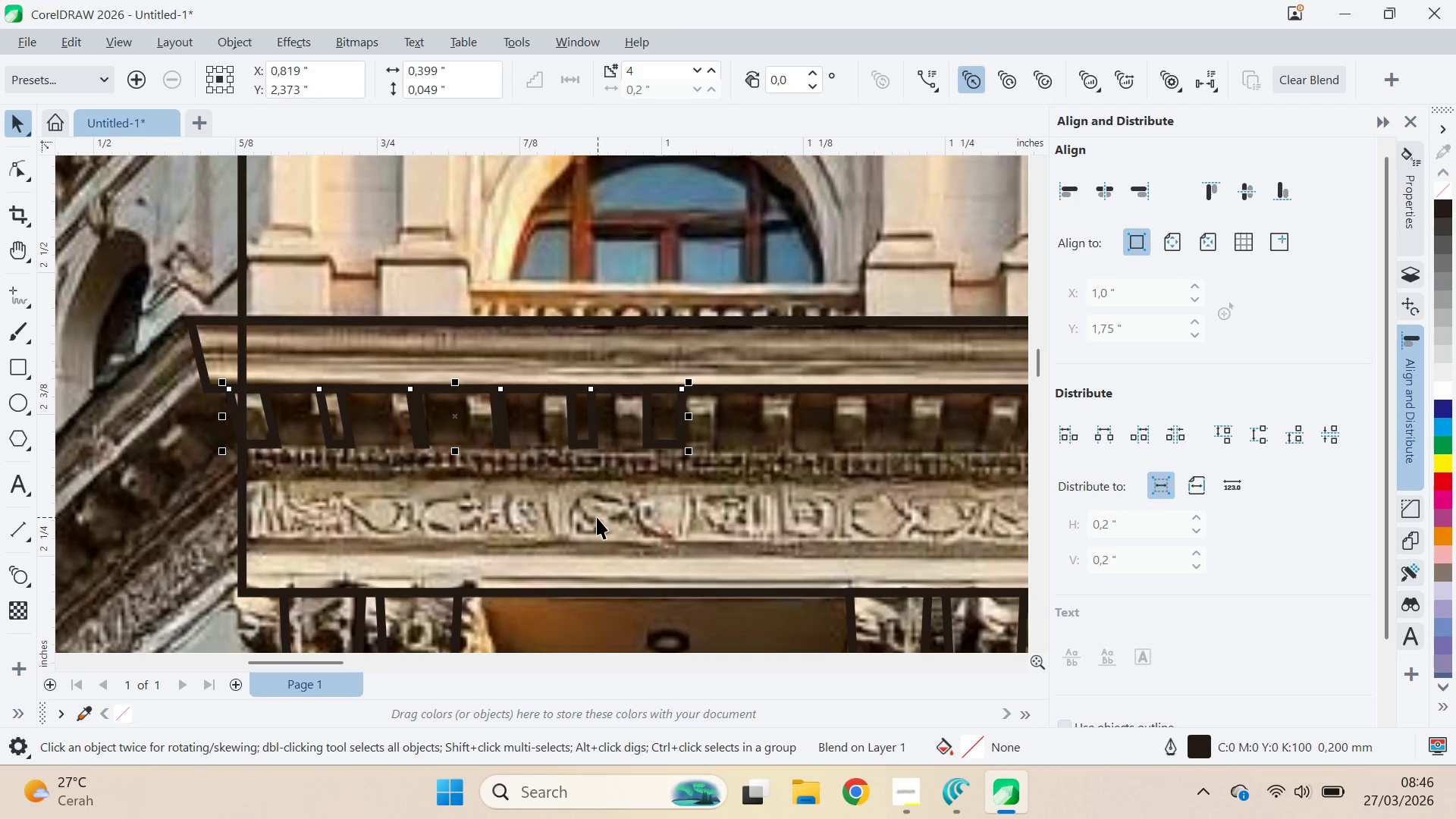 
key(V)
 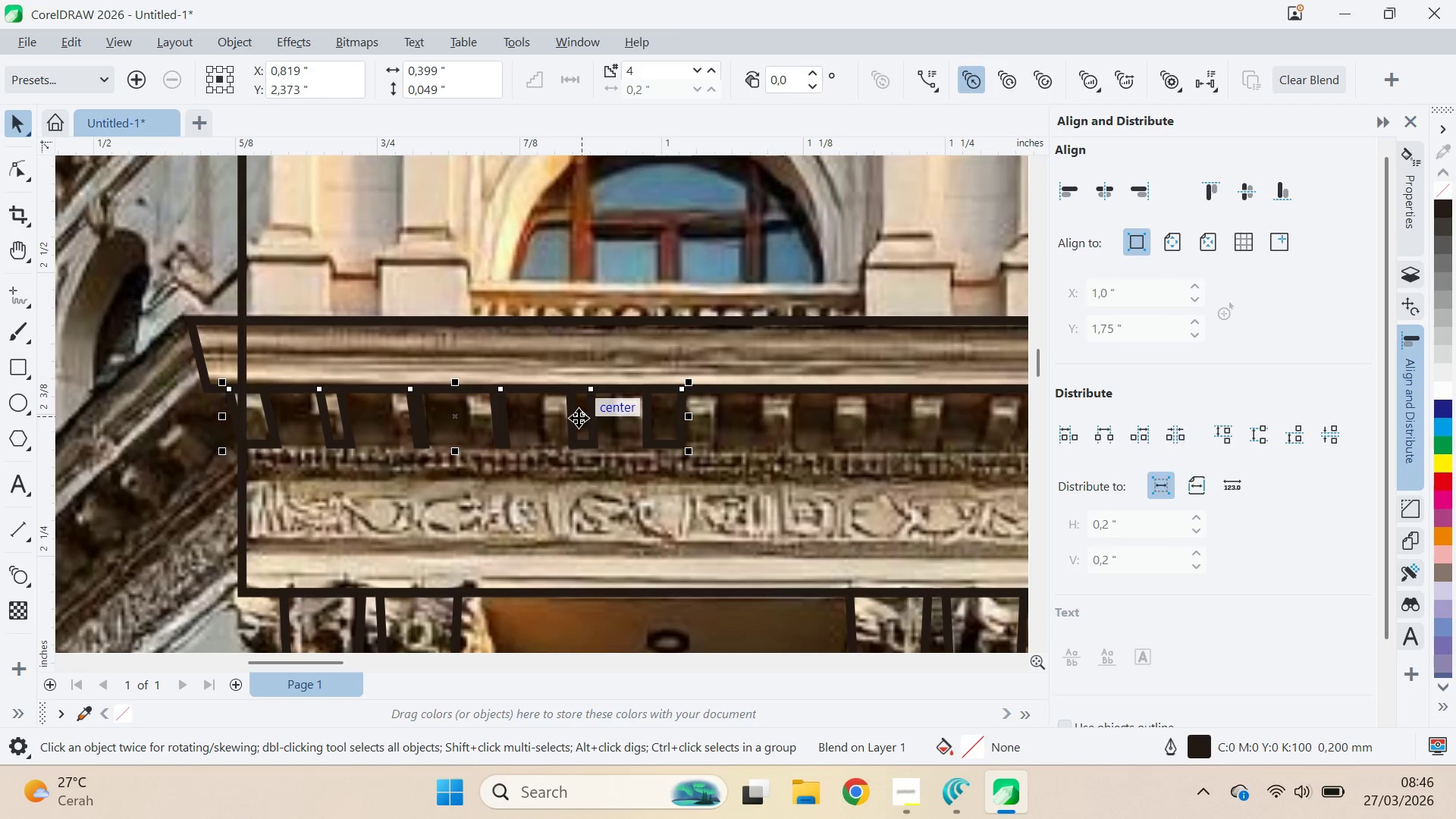 
scroll: coordinate [624, 432], scroll_direction: down, amount: 2.0
 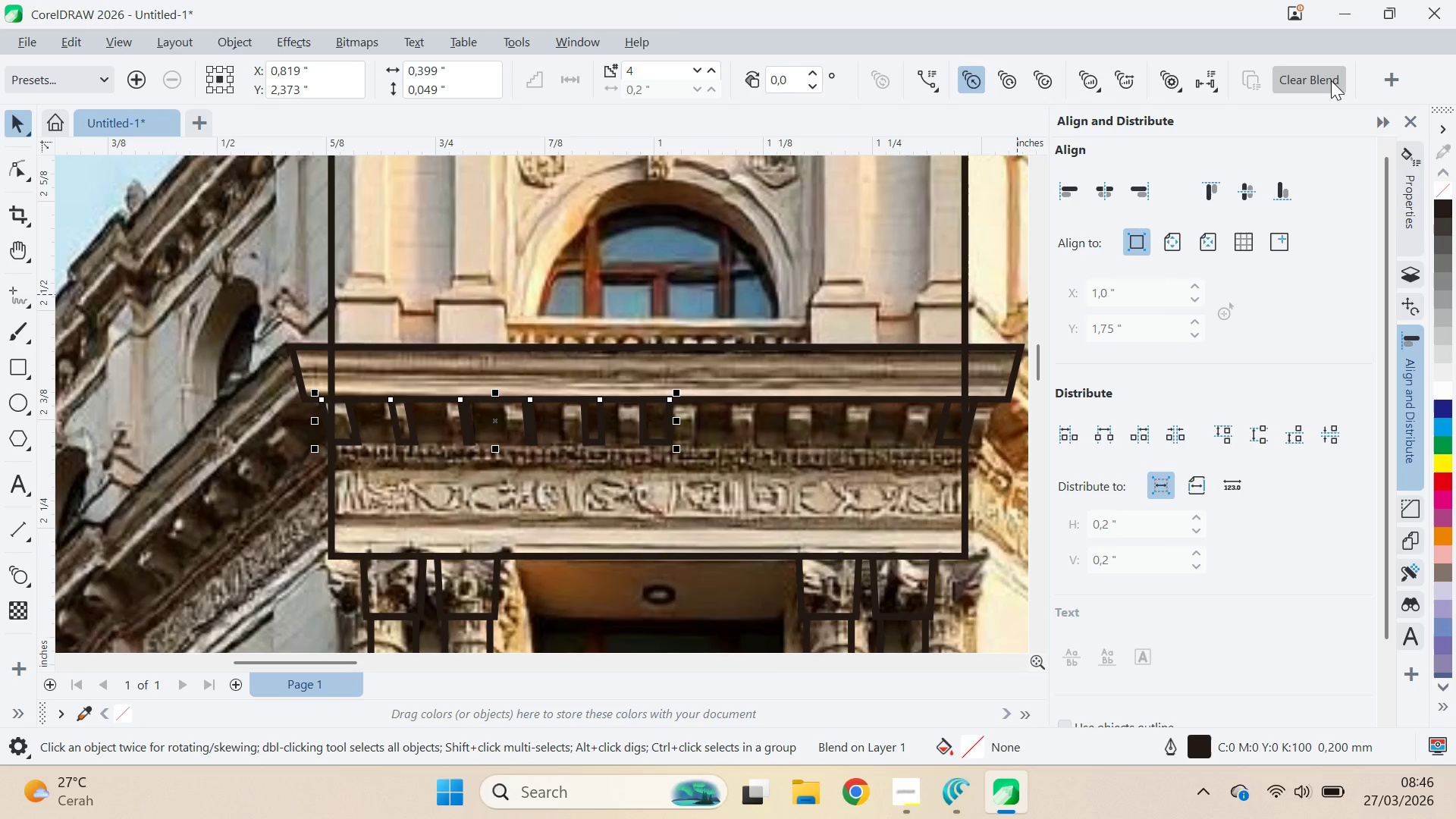 
left_click([1331, 80])
 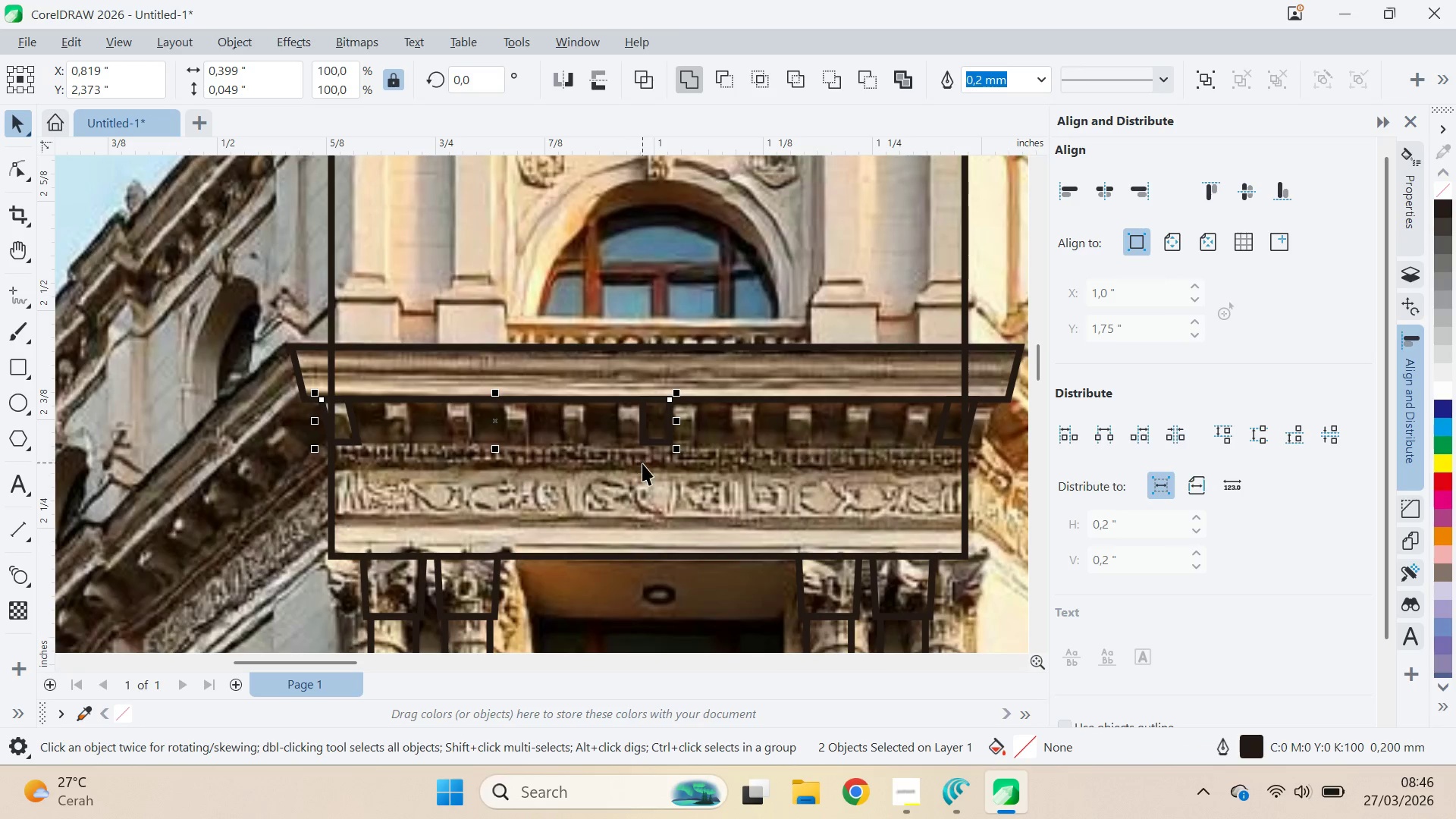 
type(qv)
 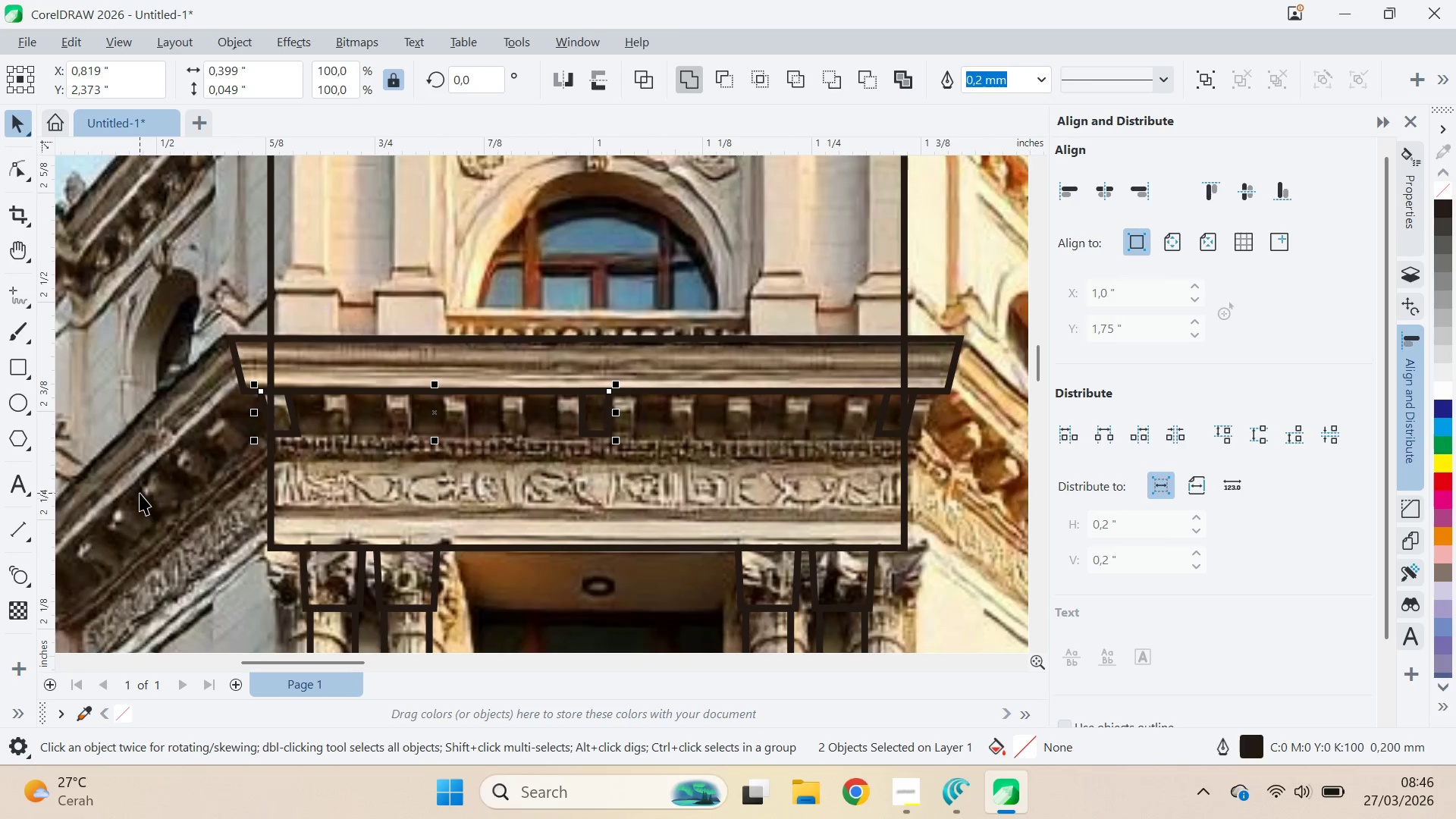 
left_click_drag(start_coordinate=[628, 466], to_coordinate=[567, 458])
 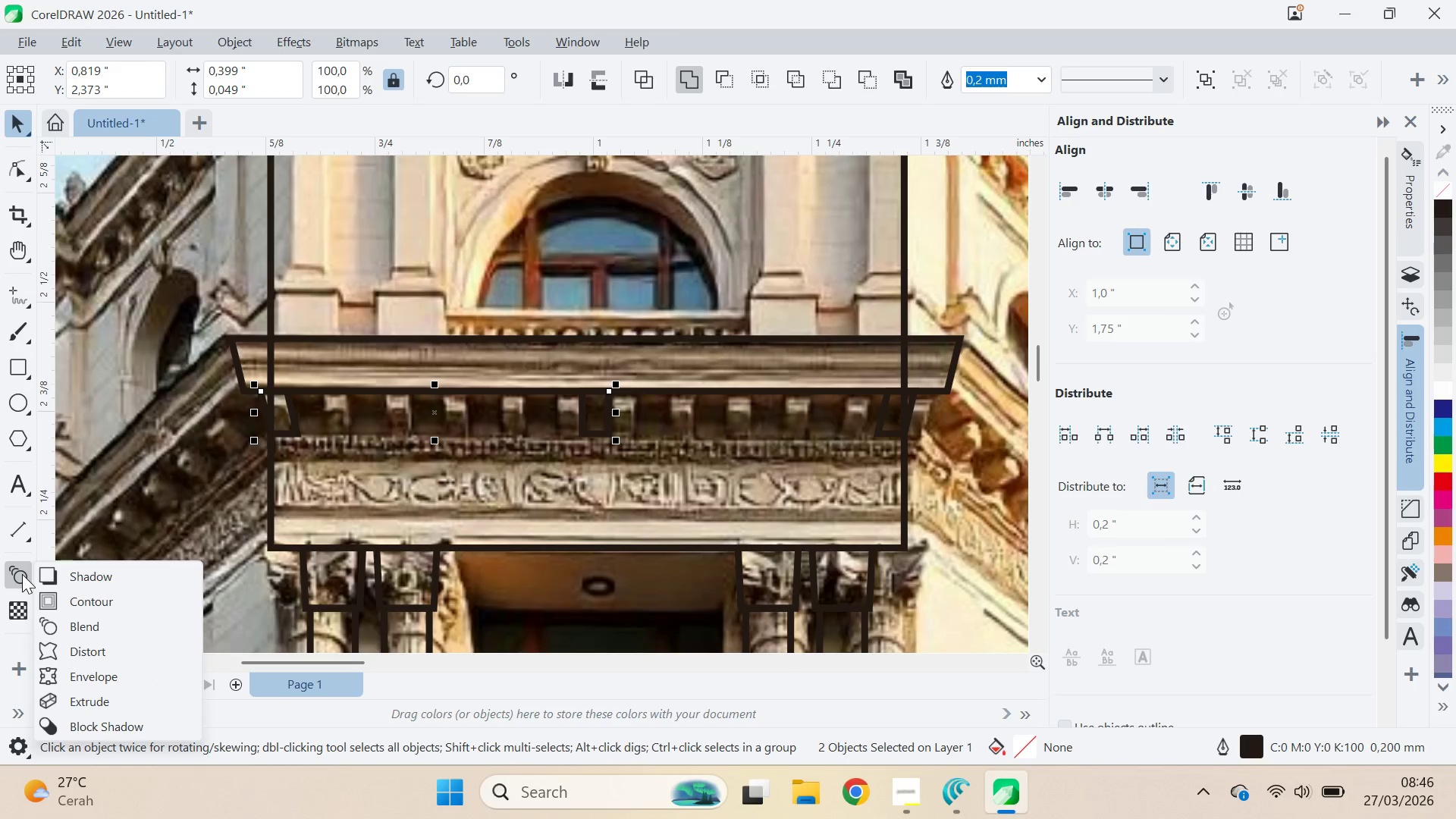 
left_click([22, 574])
 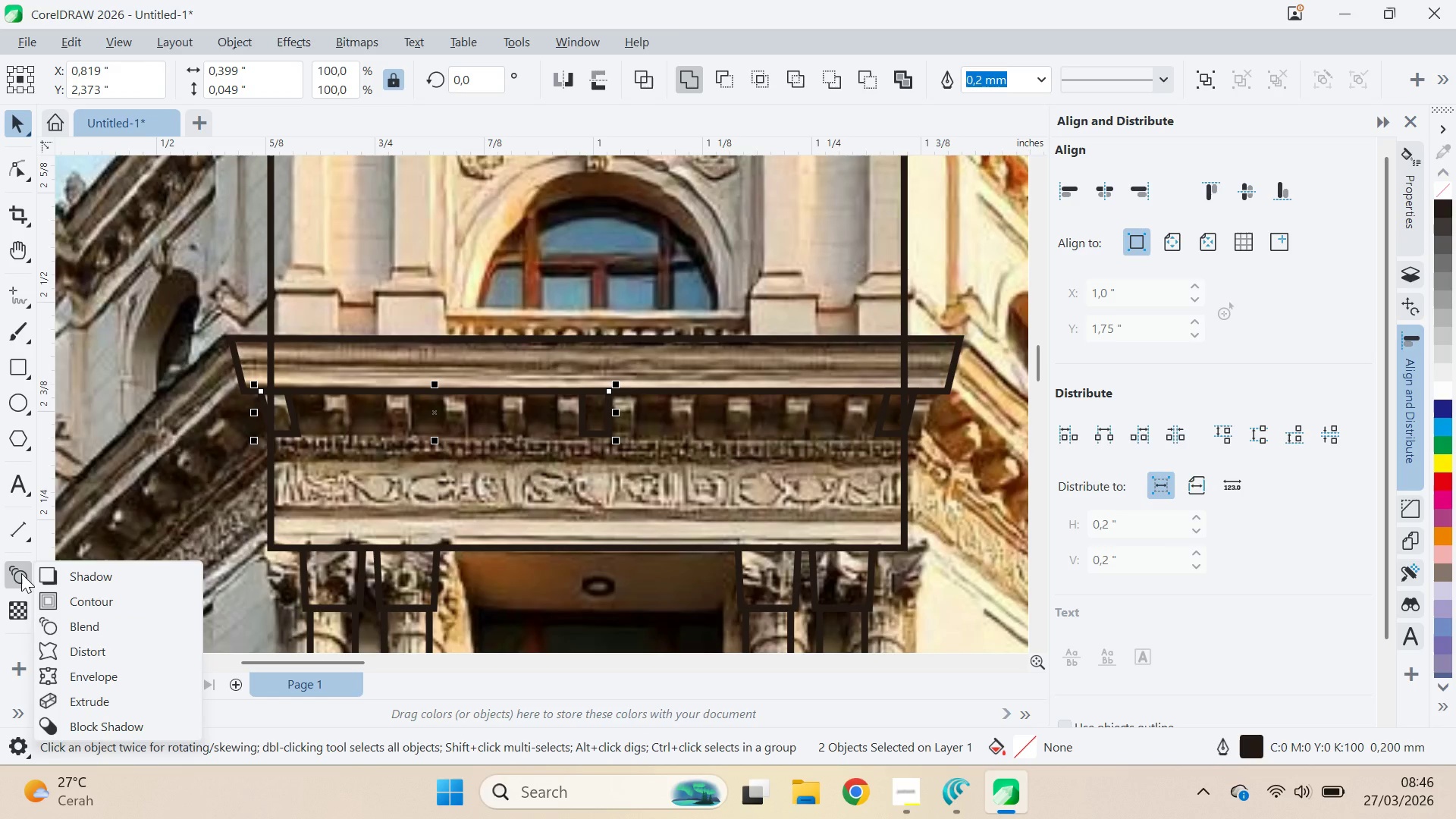 
left_click([21, 573])
 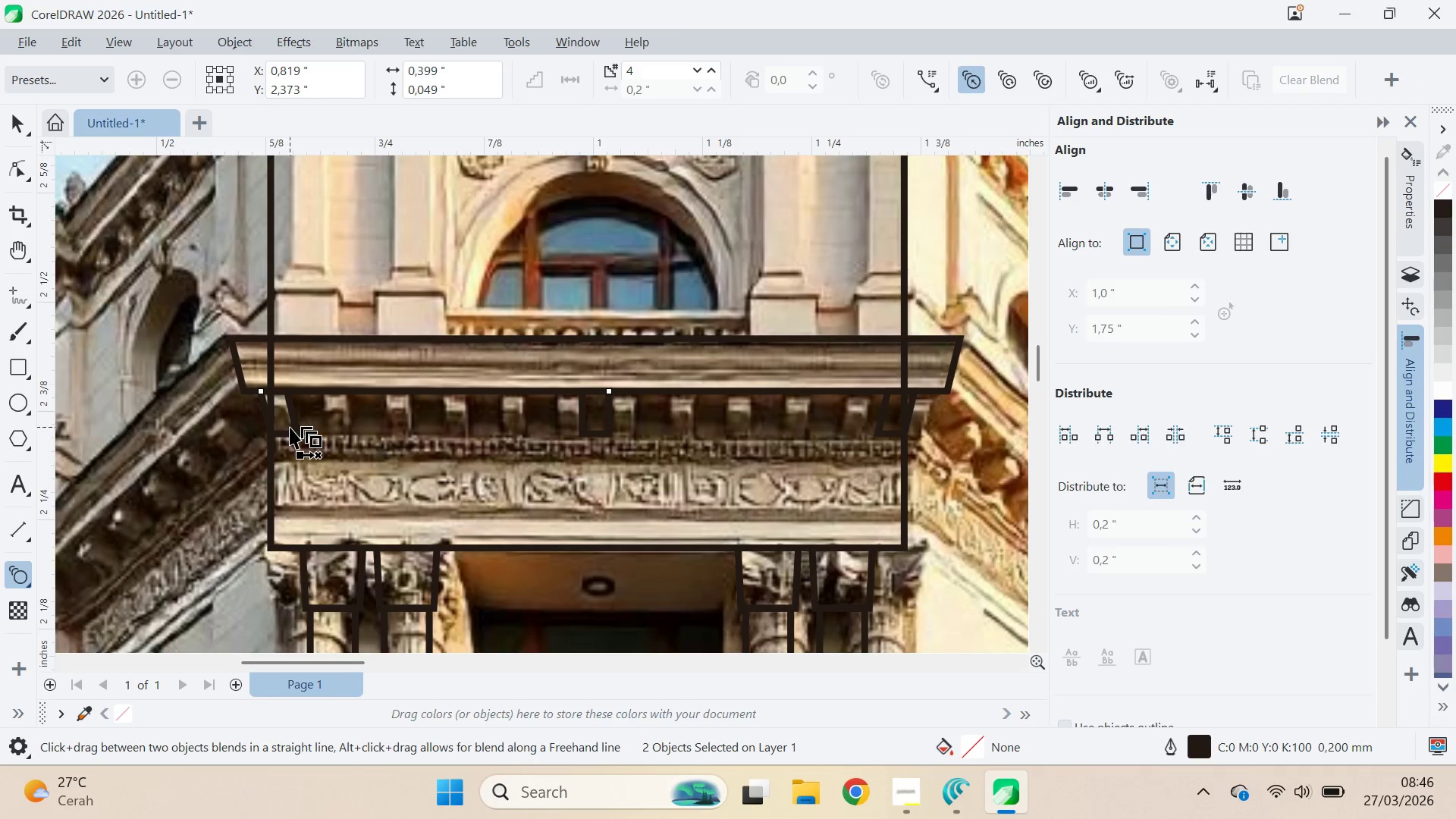 
left_click_drag(start_coordinate=[290, 425], to_coordinate=[598, 405])
 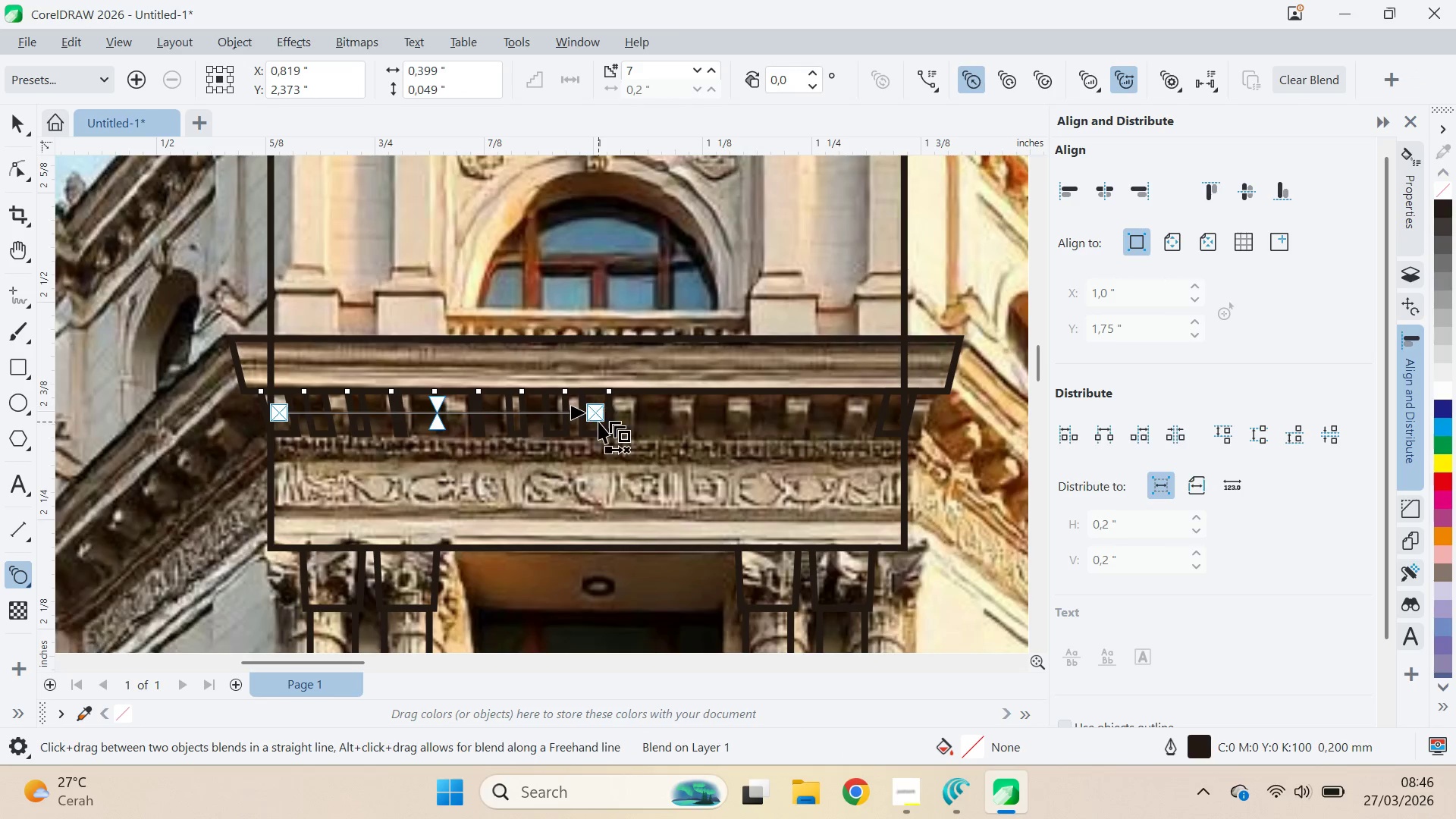 
hold_key(key=ShiftLeft, duration=0.48)
 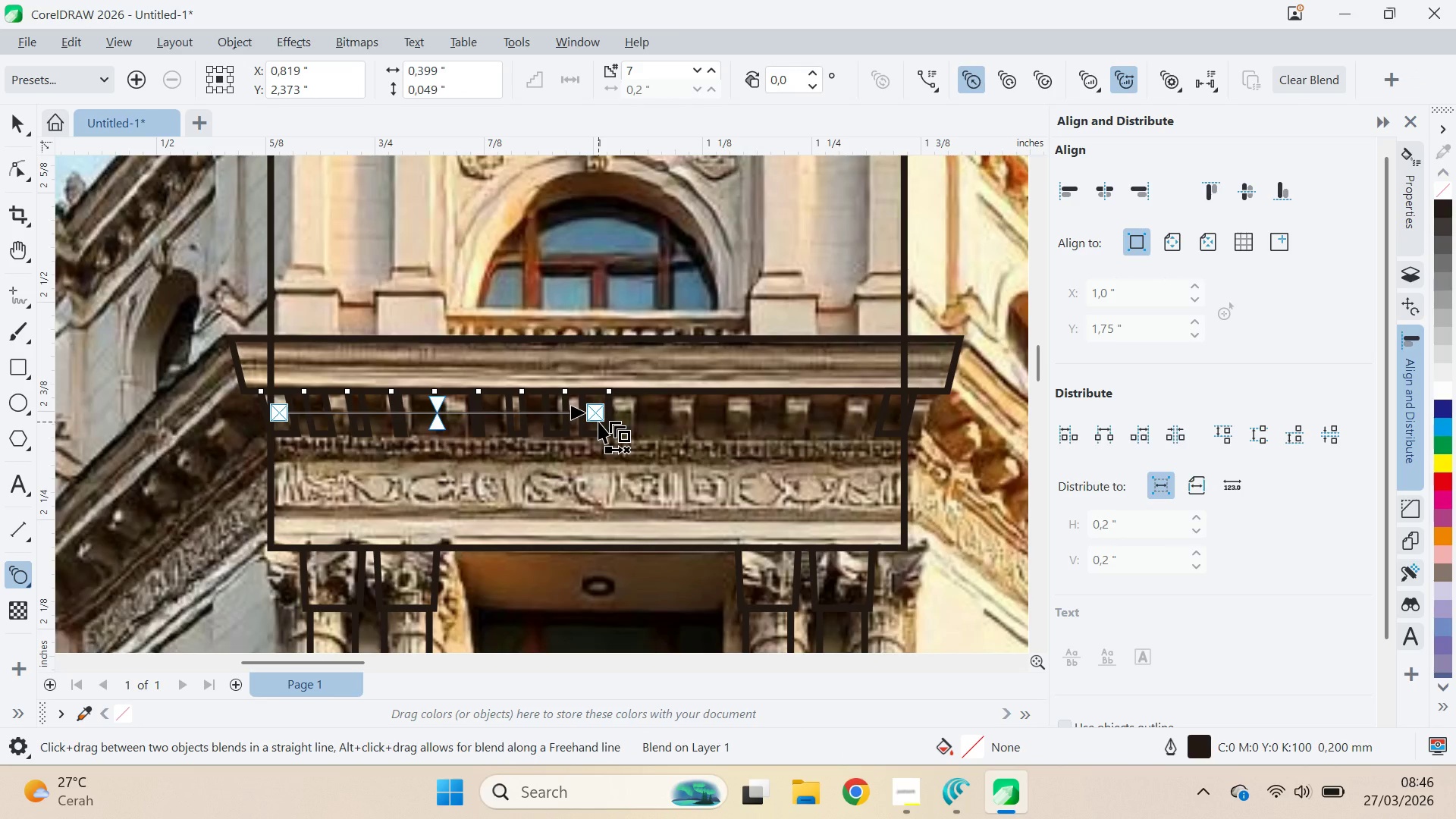 
key(Control+Z)
 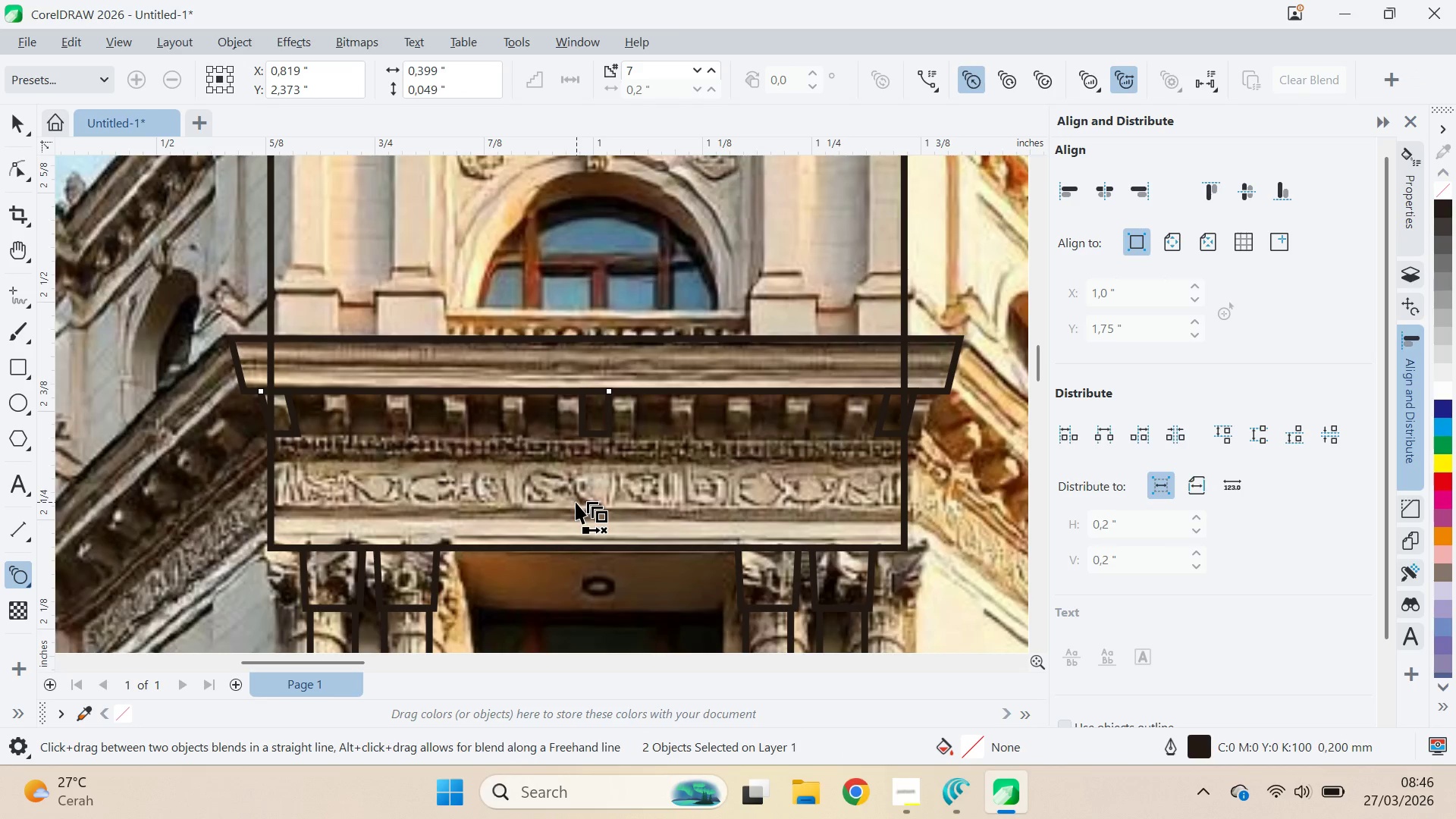 
key(V)
 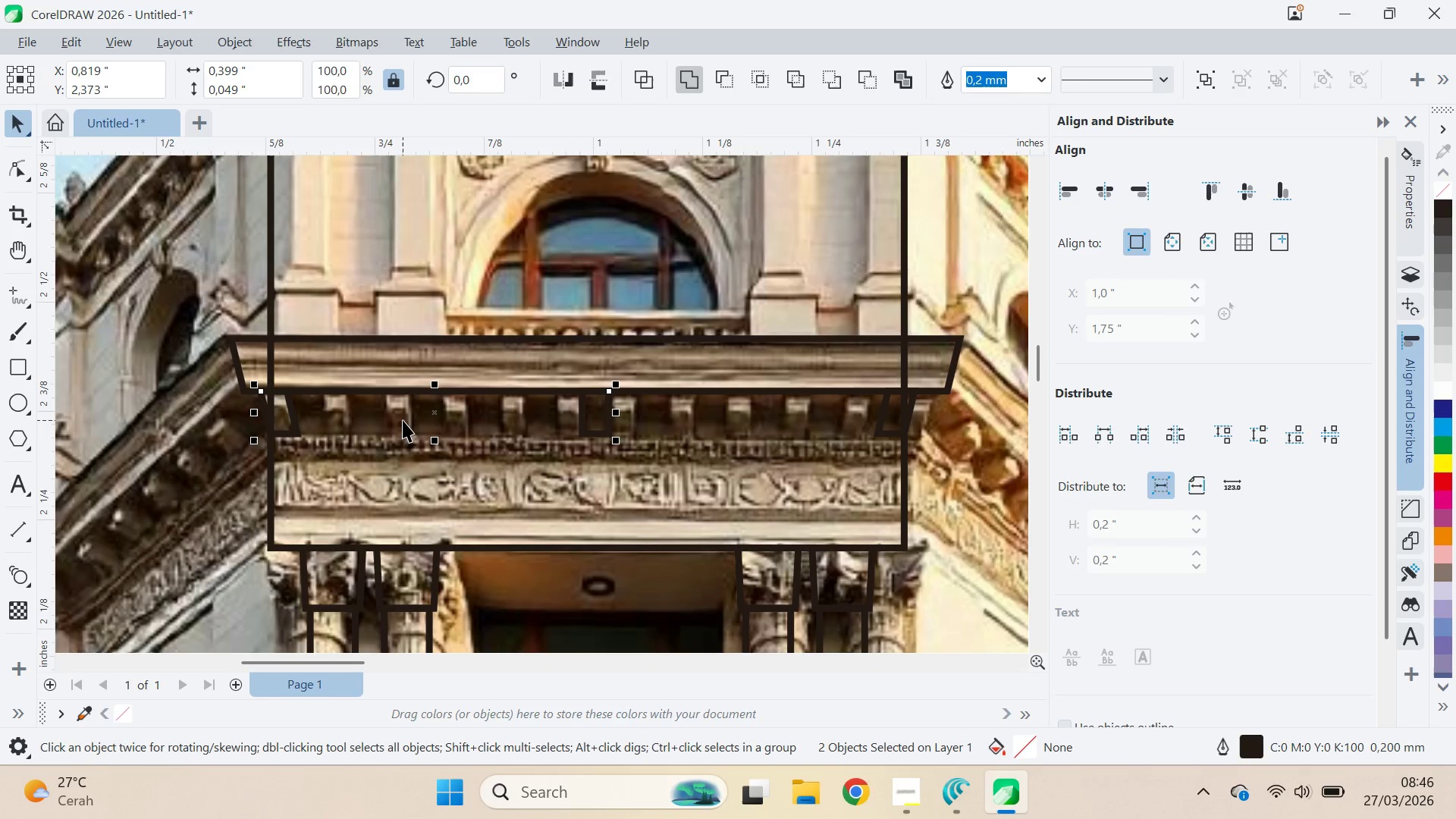 
left_click([402, 434])
 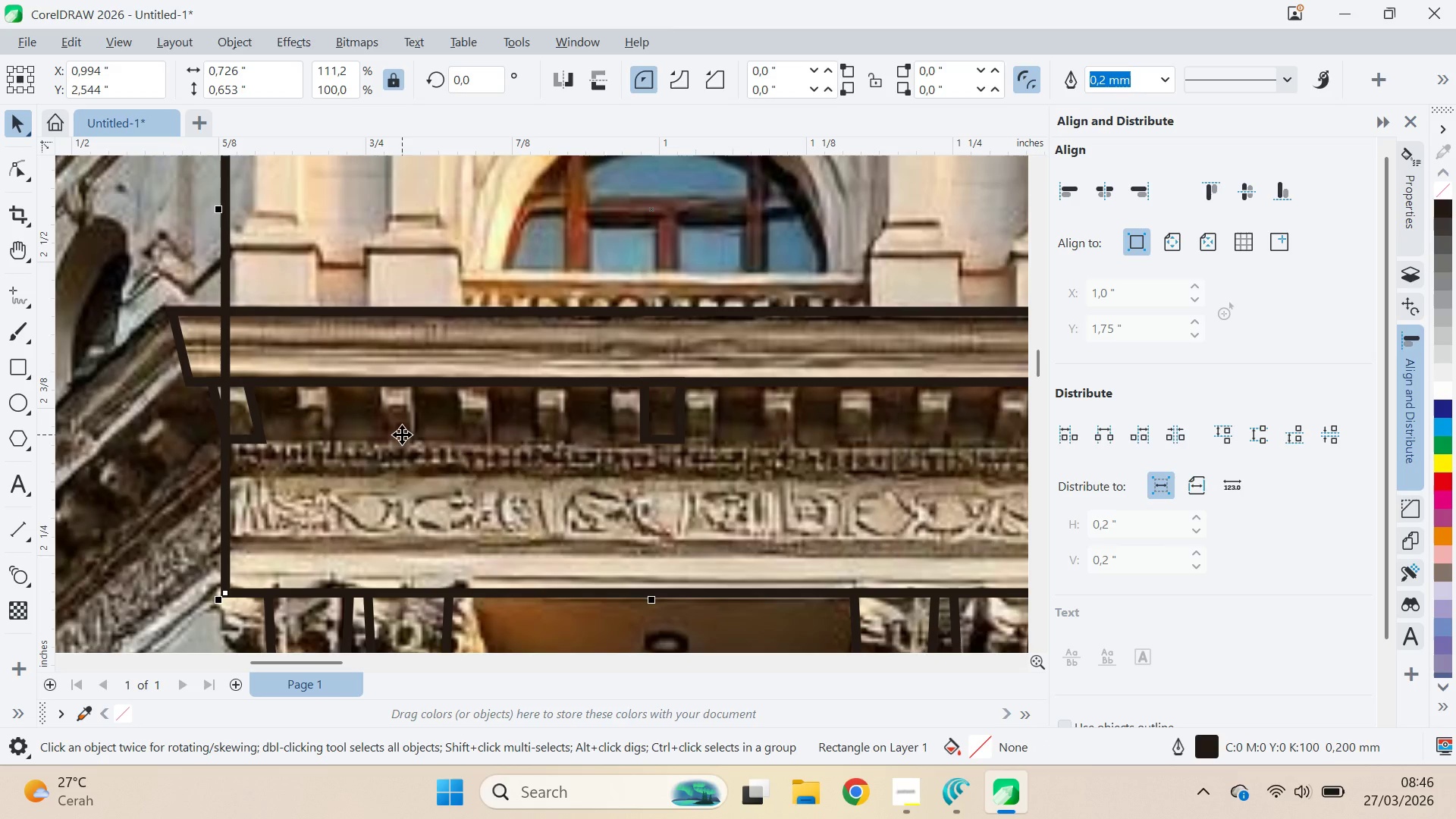 
scroll: coordinate [402, 418], scroll_direction: up, amount: 2.0
 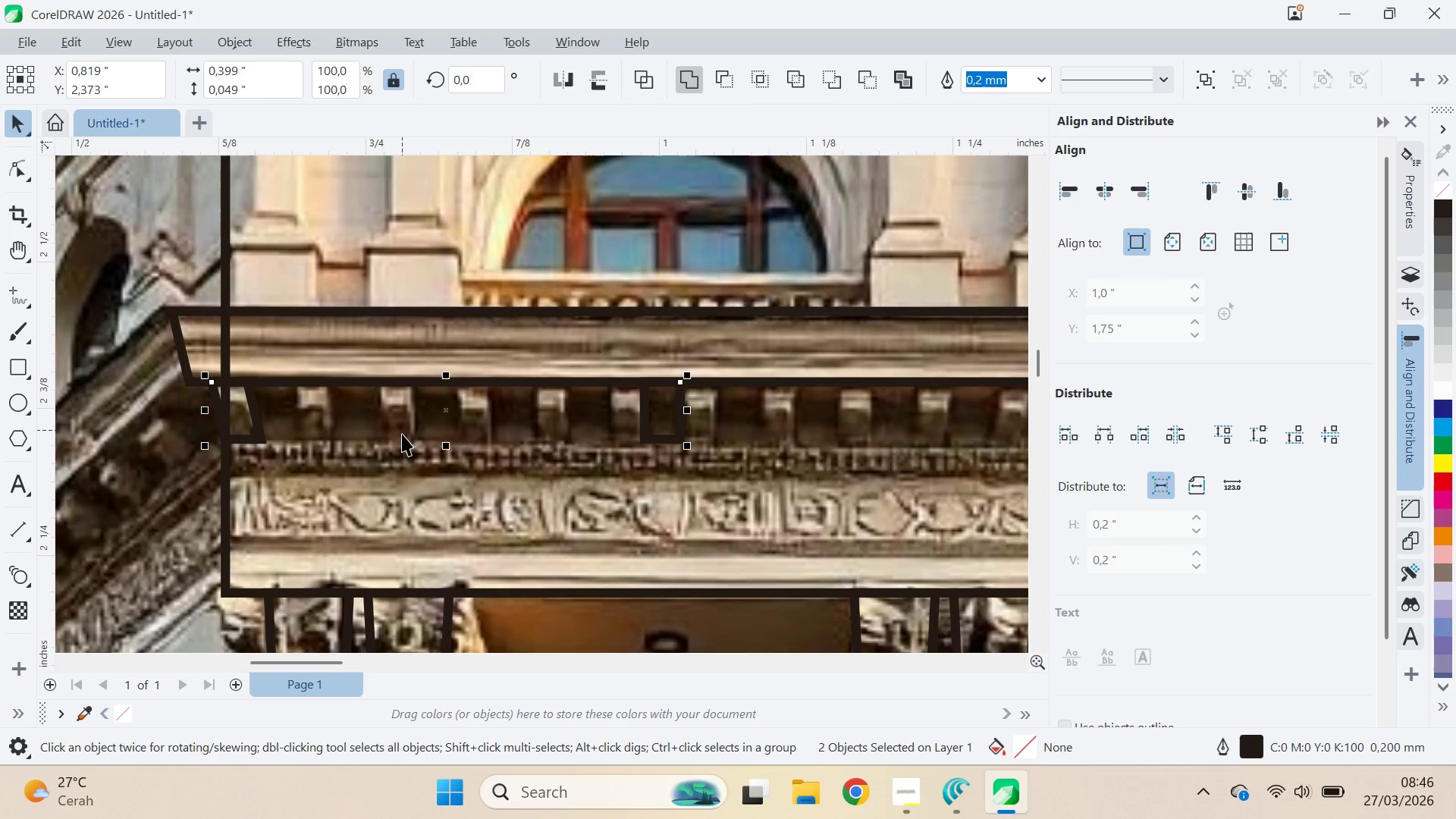 
left_click([654, 428])
 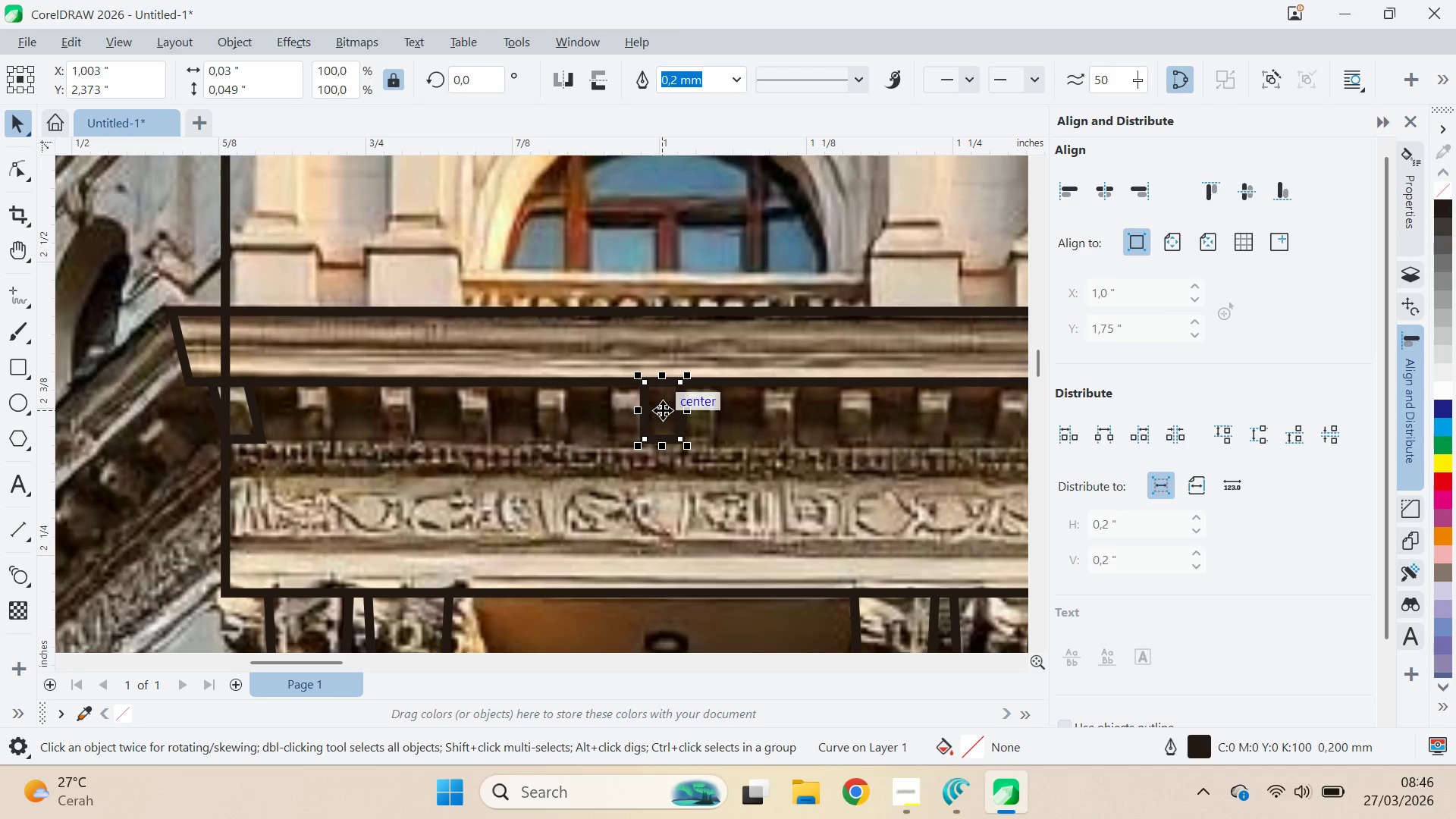 
left_click_drag(start_coordinate=[664, 411], to_coordinate=[555, 422])
 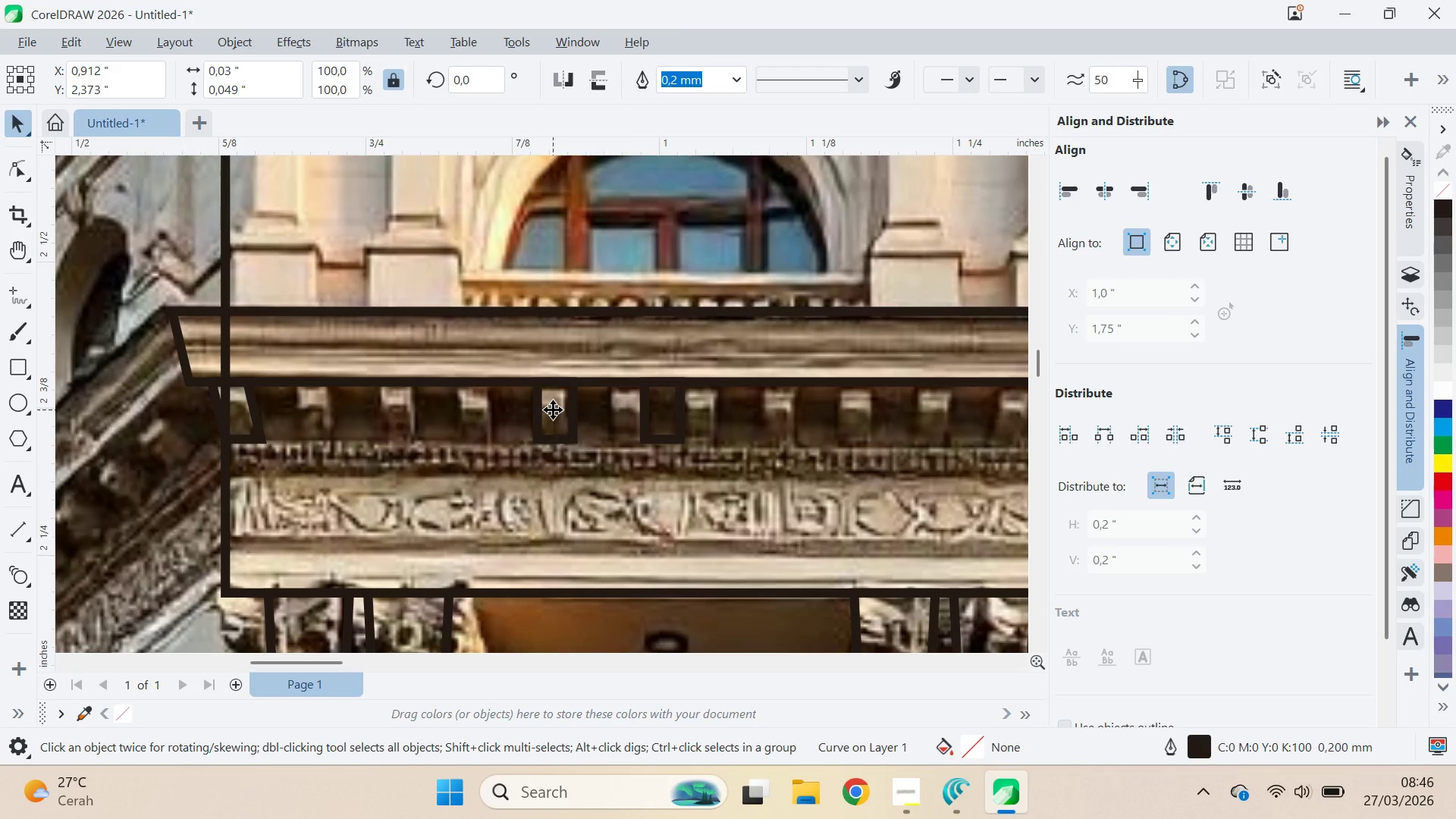 
hold_key(key=ShiftLeft, duration=1.52)
 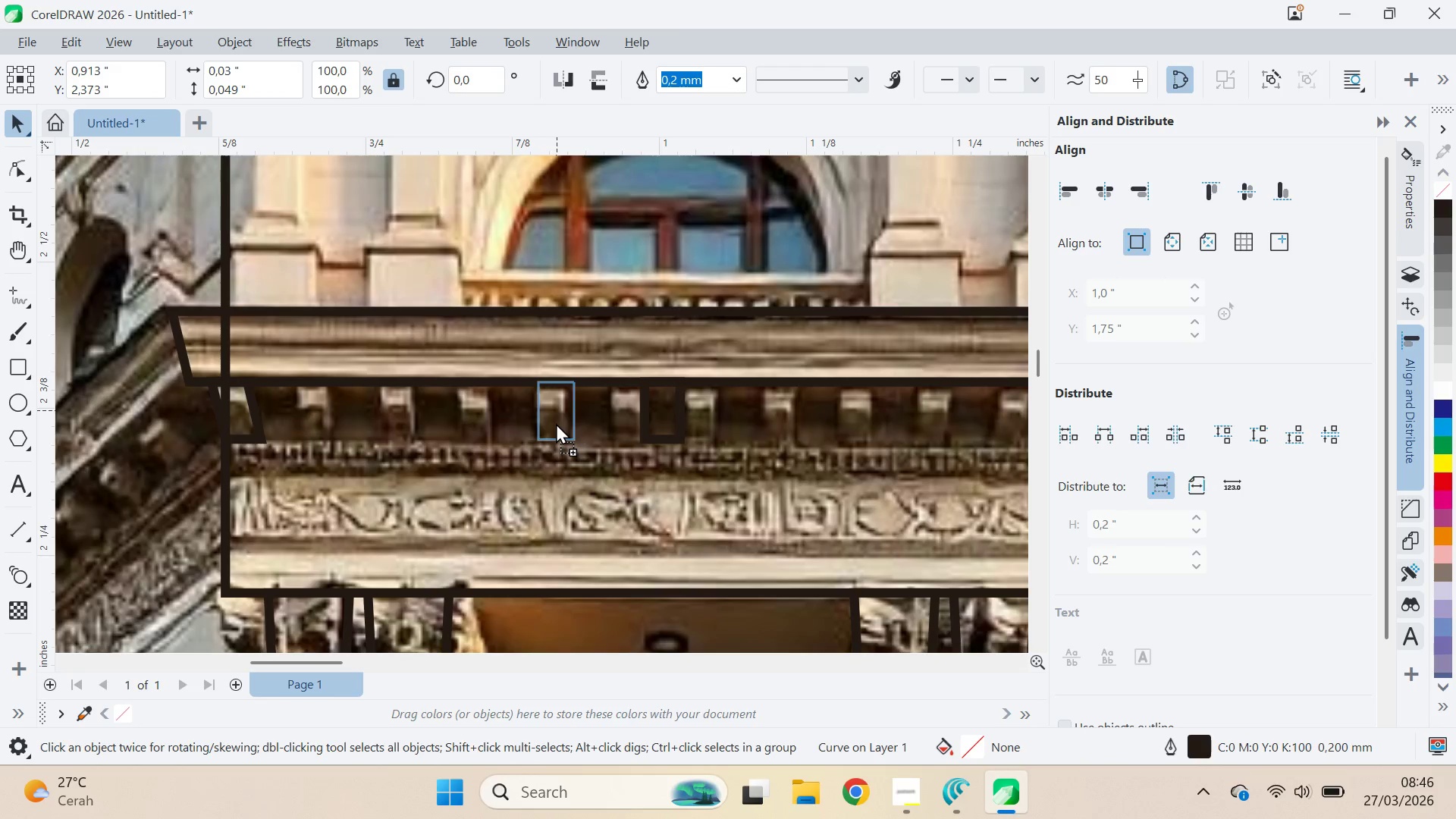 
hold_key(key=ShiftLeft, duration=0.98)
 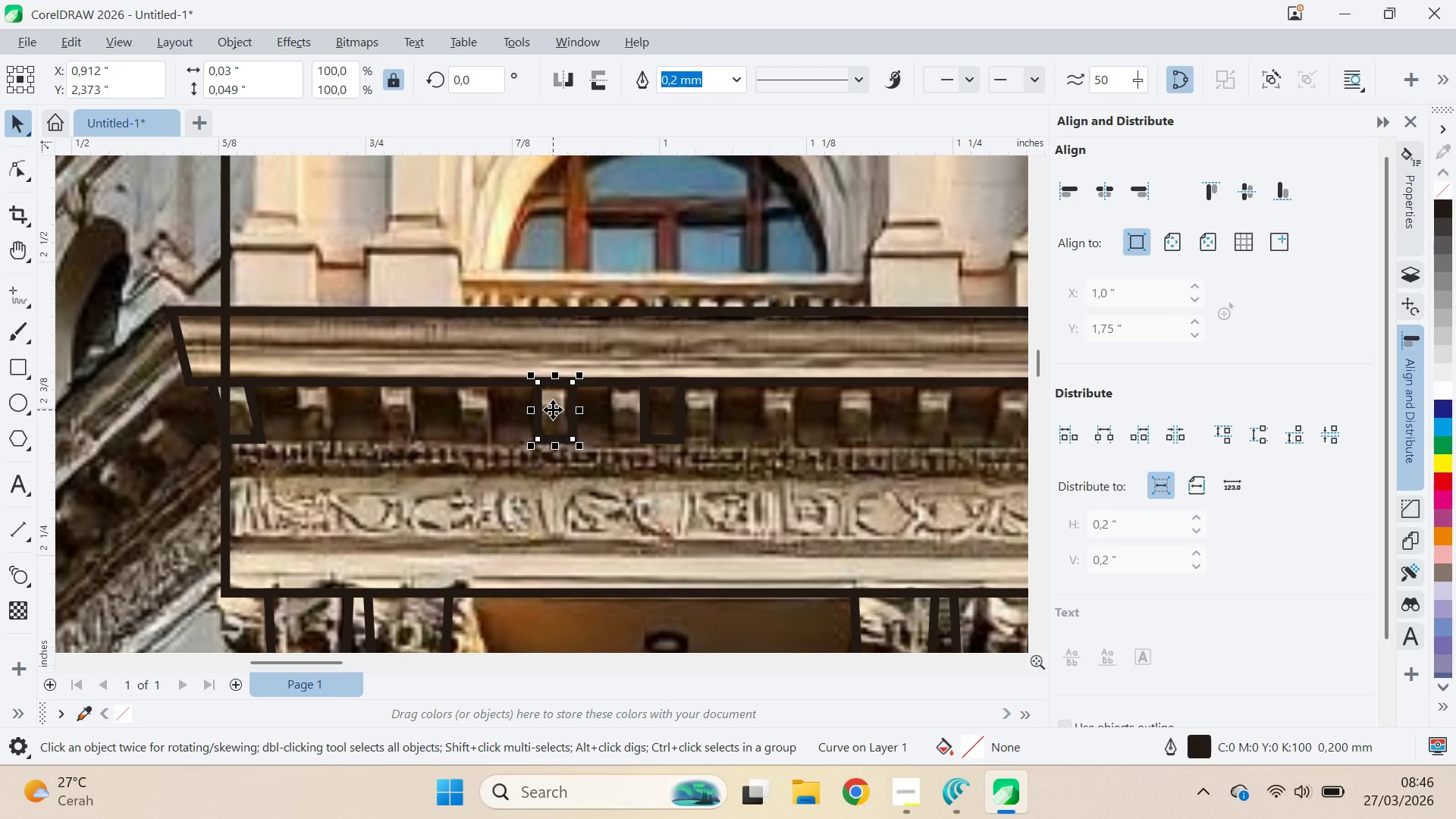 
left_click_drag(start_coordinate=[553, 410], to_coordinate=[436, 433])
 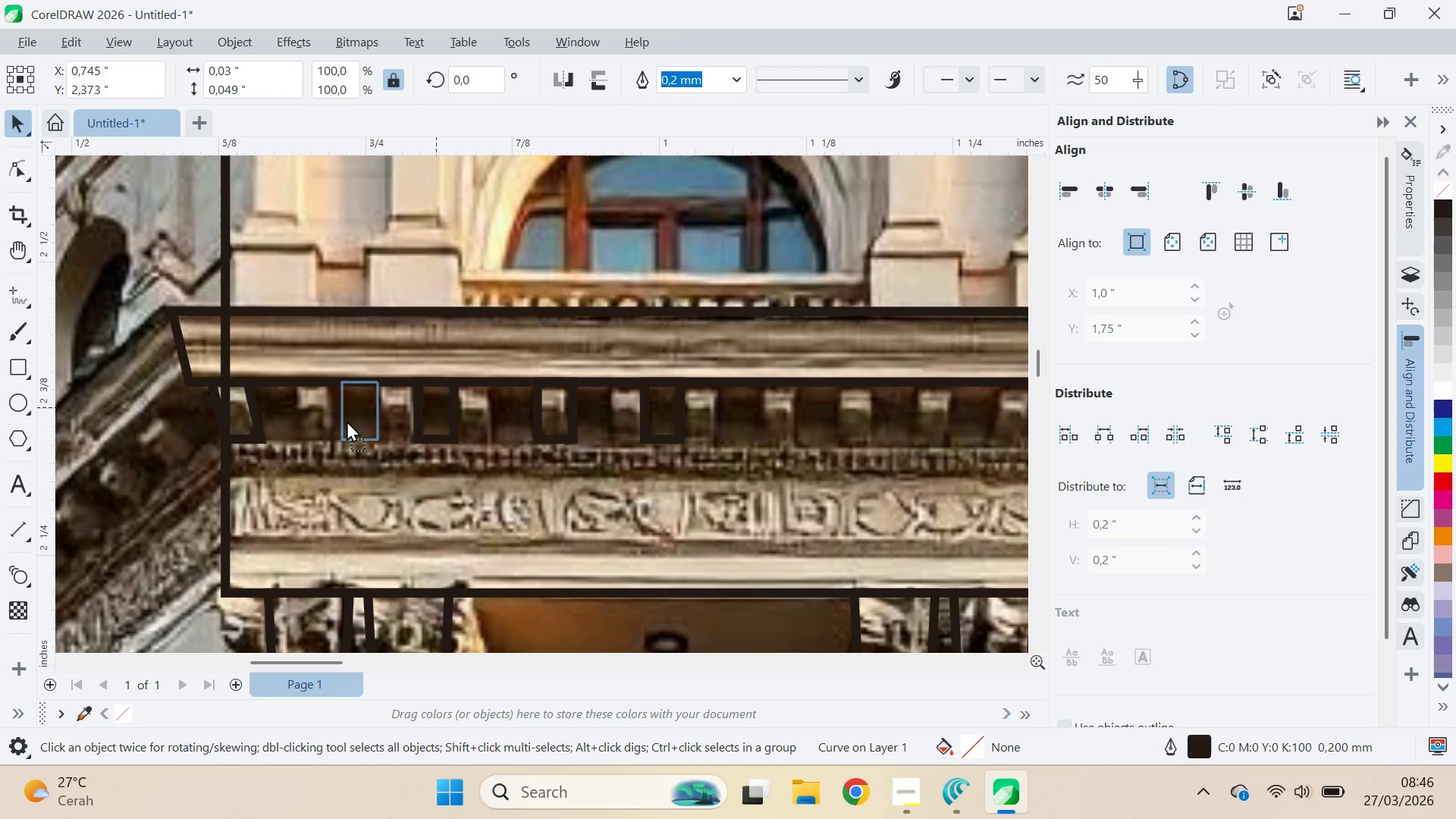 
hold_key(key=ShiftLeft, duration=1.12)
right_click([436, 434])
 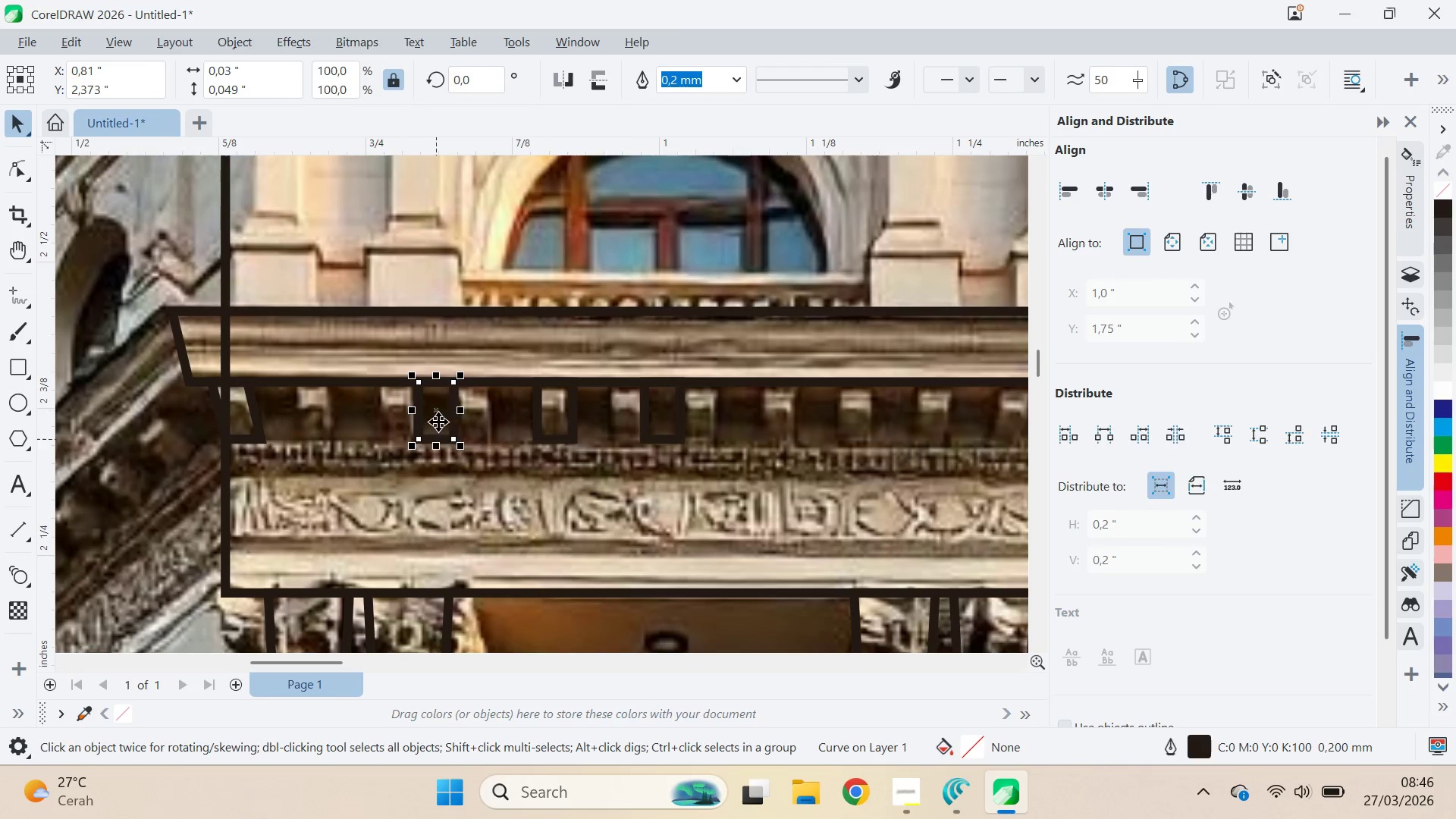 
left_click_drag(start_coordinate=[438, 408], to_coordinate=[346, 419])
 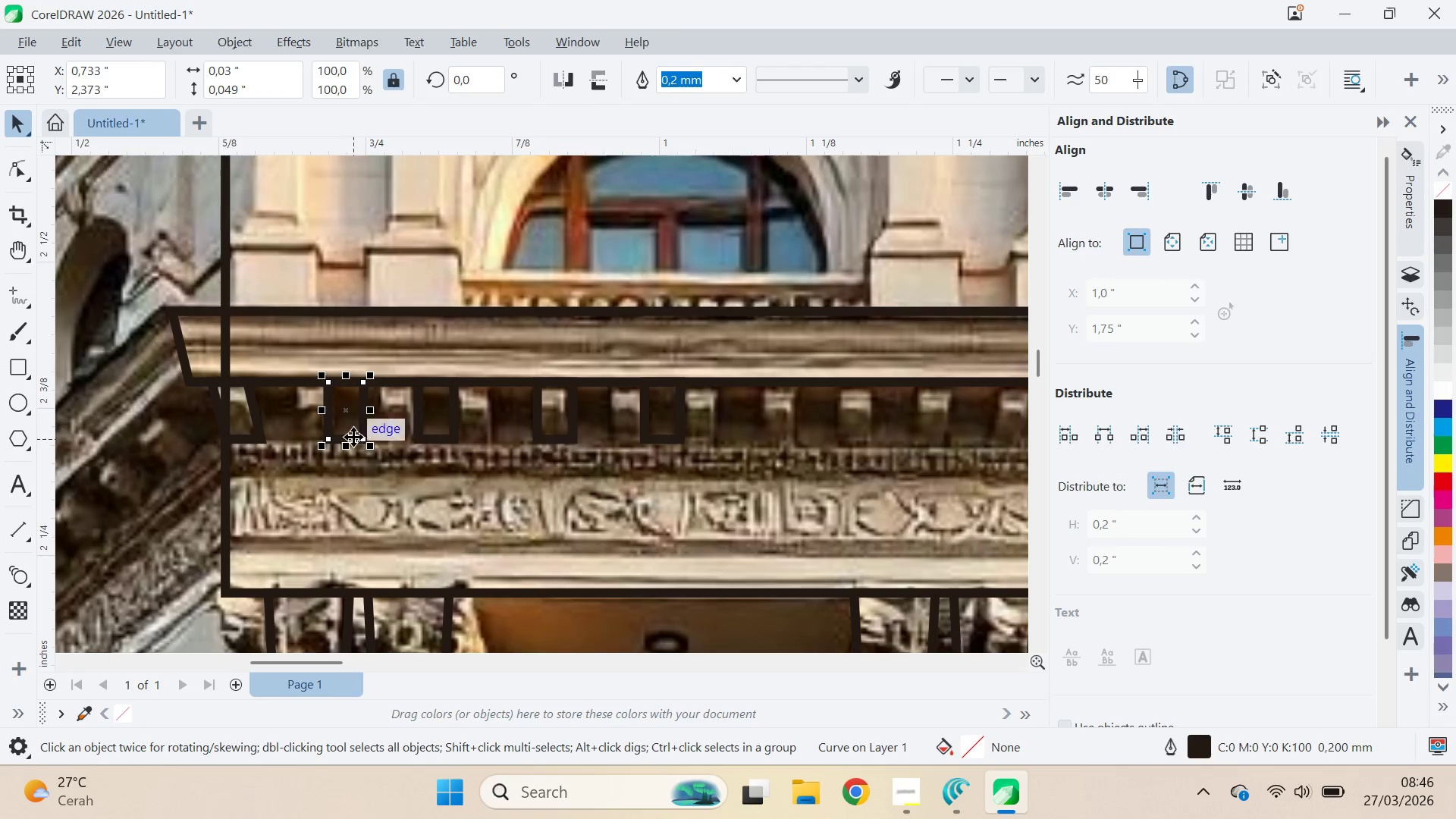 
hold_key(key=ShiftLeft, duration=1.06)
right_click([346, 420])
 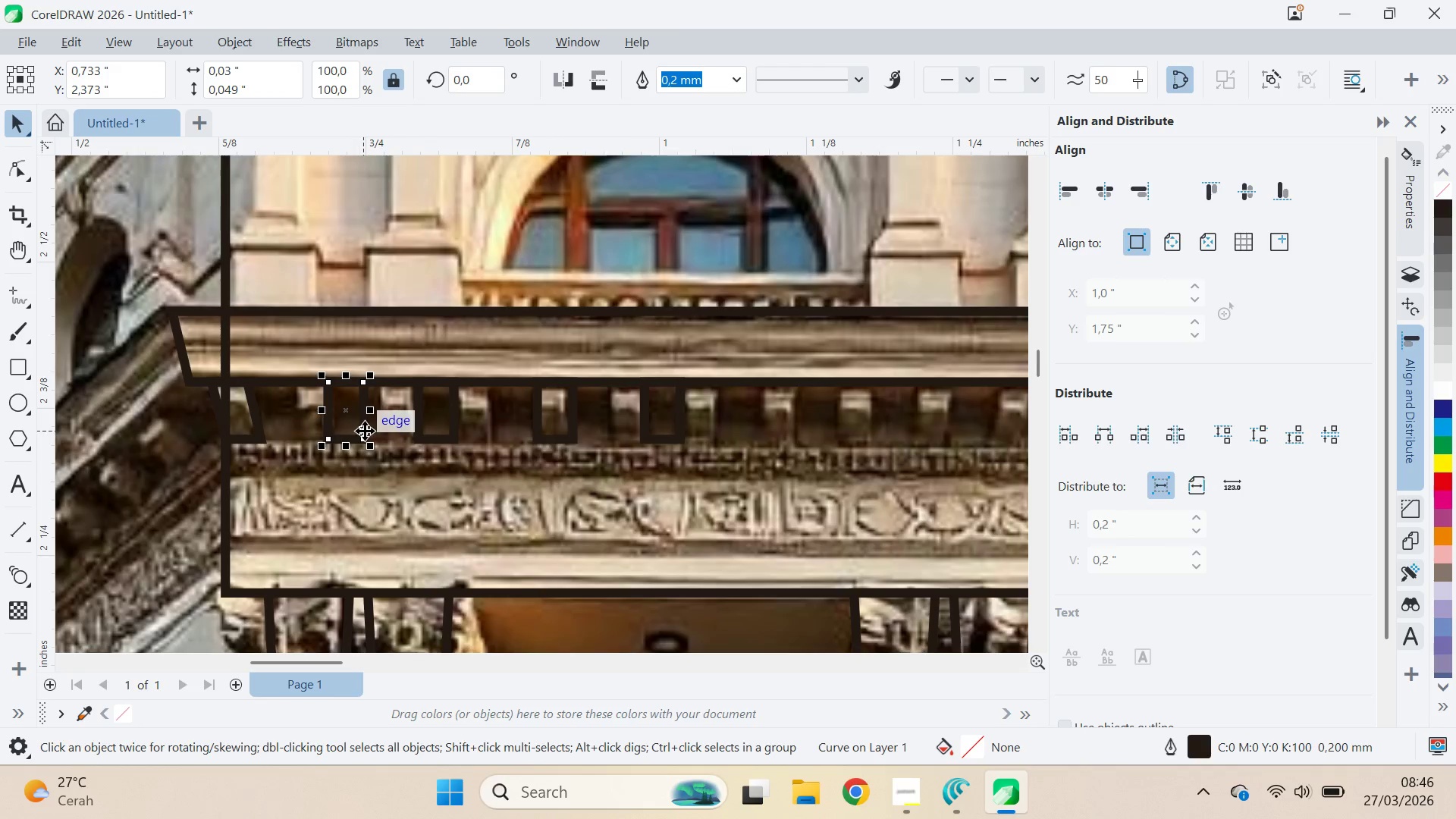 
key(A)
 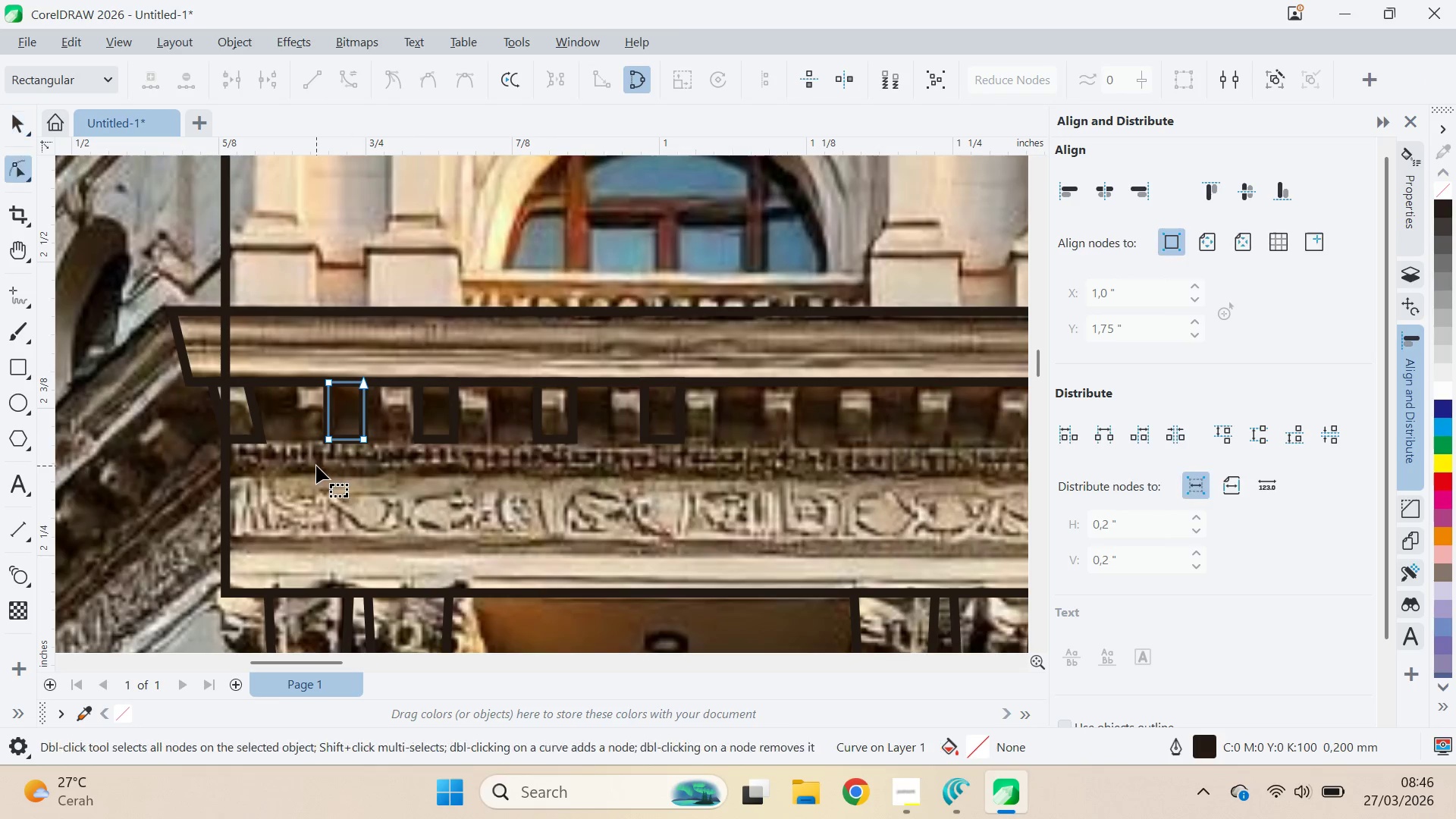 
left_click_drag(start_coordinate=[316, 466], to_coordinate=[392, 410])
 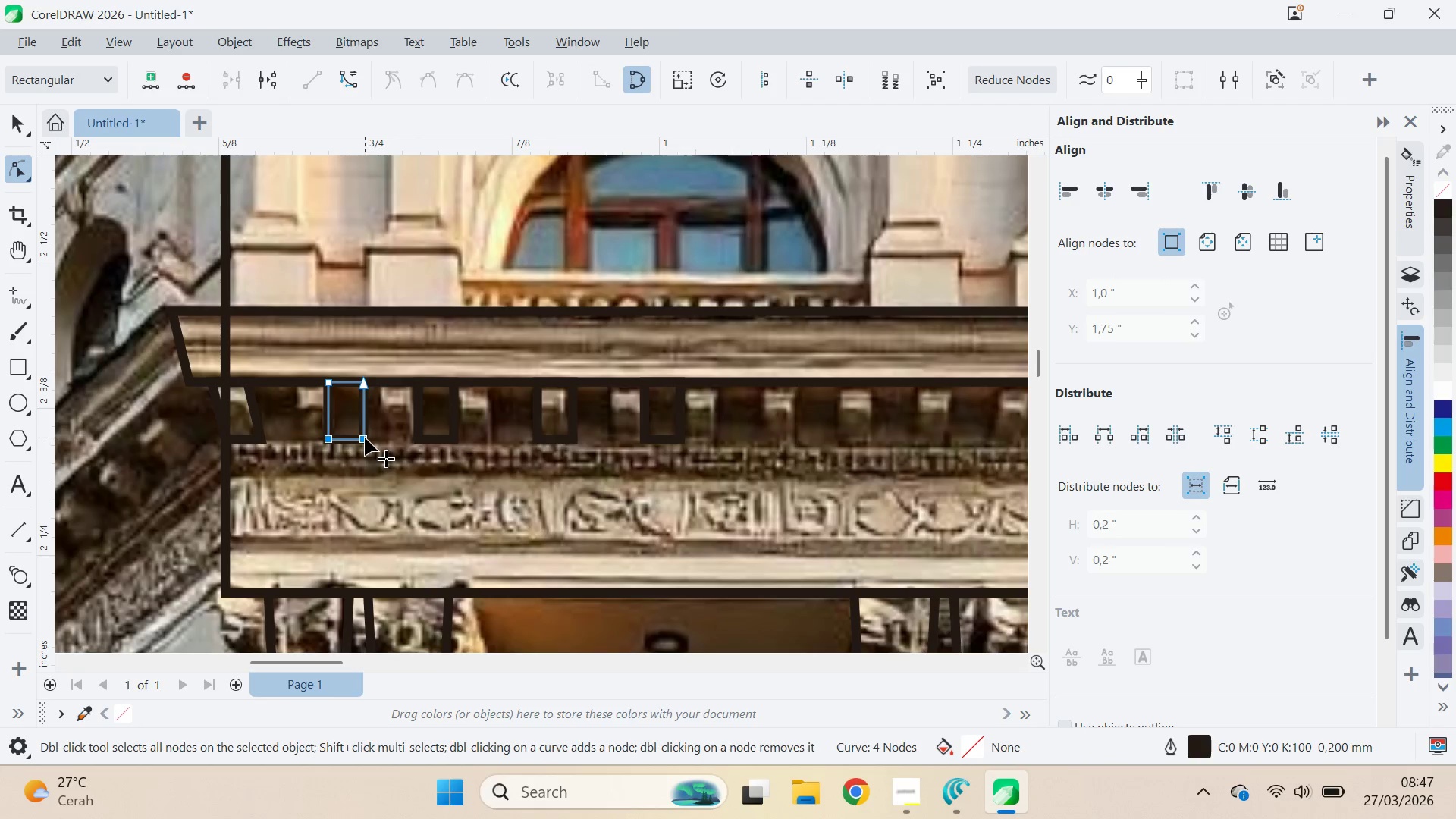 
left_click_drag(start_coordinate=[365, 438], to_coordinate=[375, 438])
 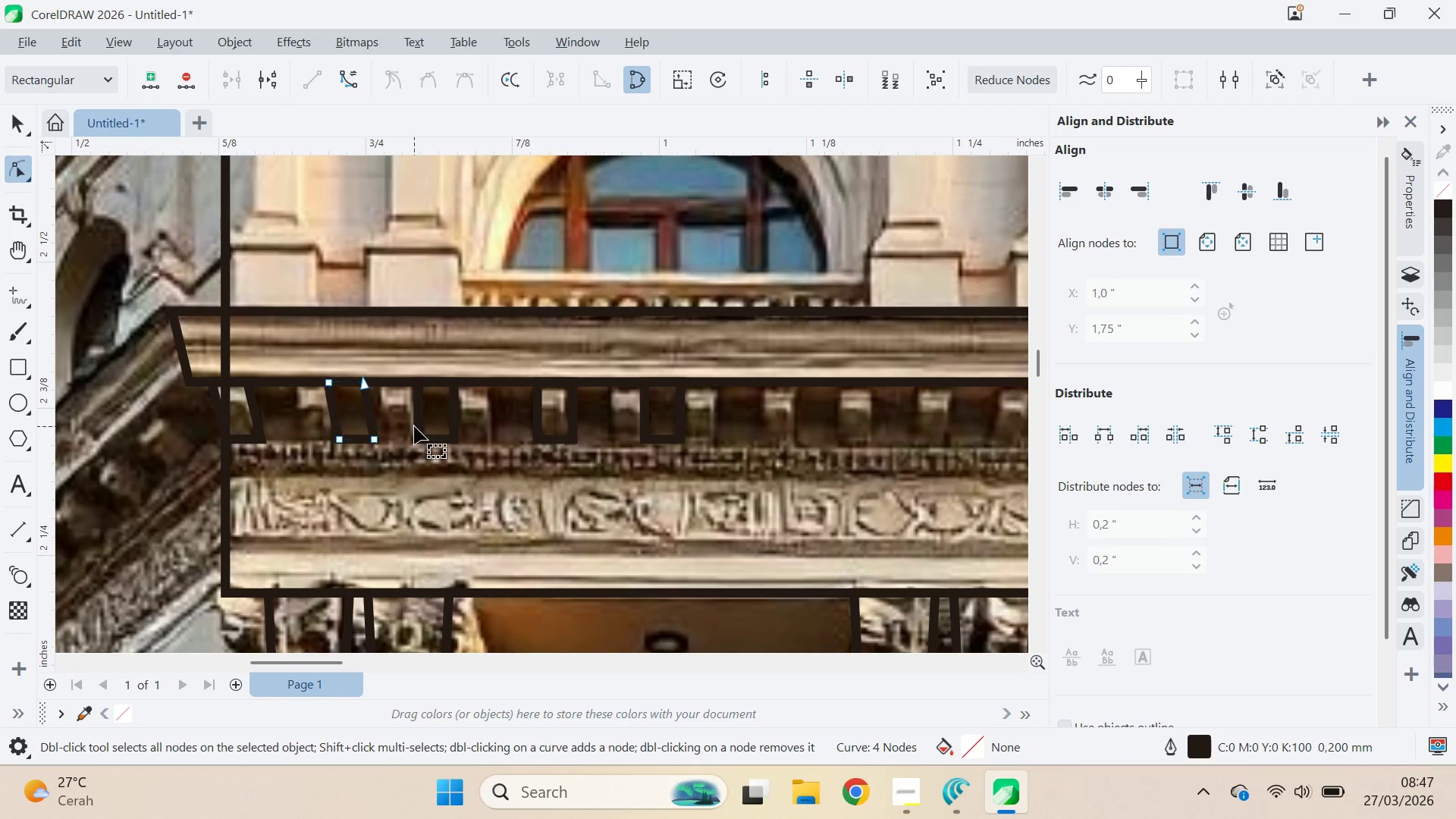 
hold_key(key=ShiftLeft, duration=1.11)
 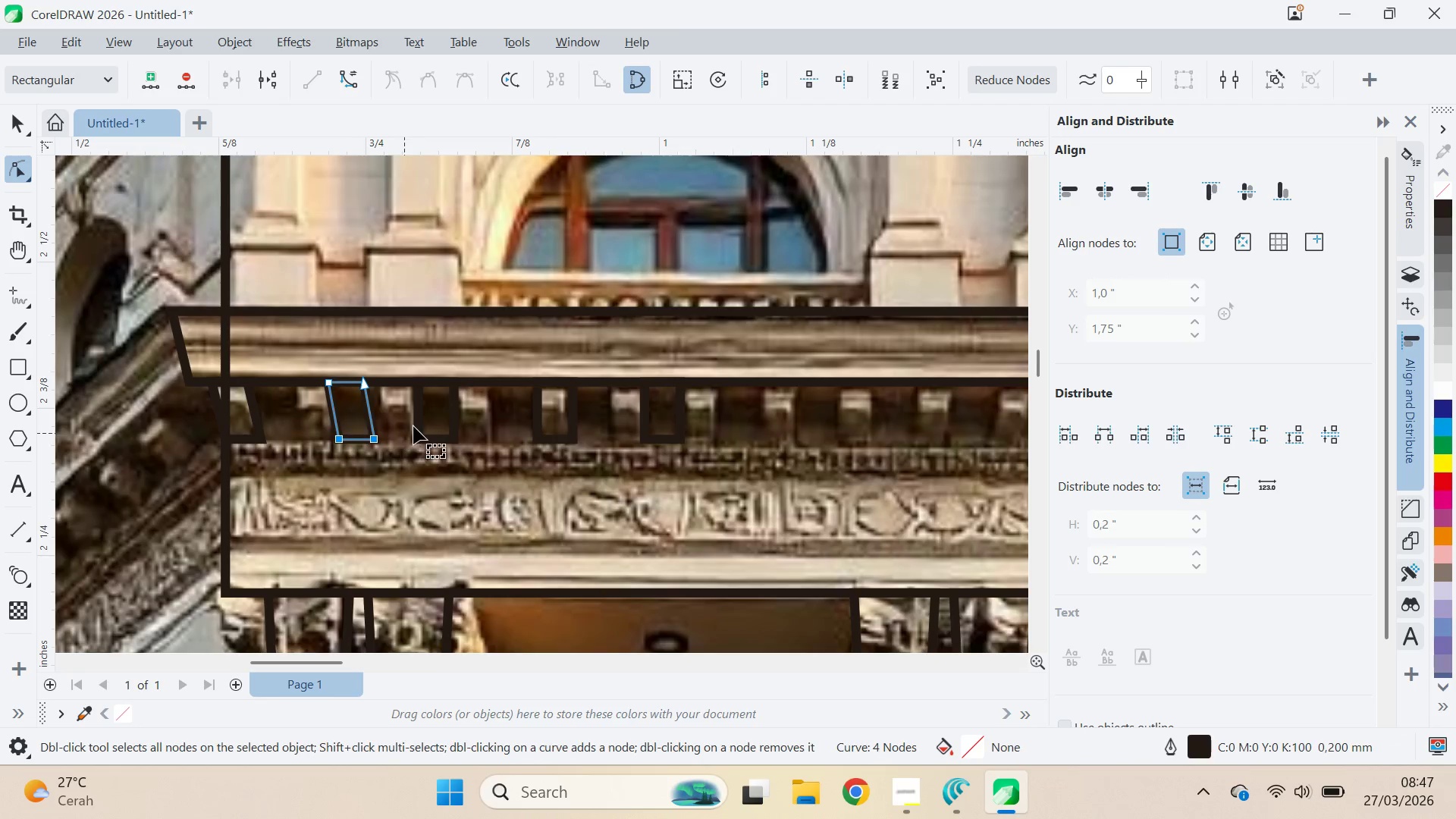 
left_click([414, 426])
 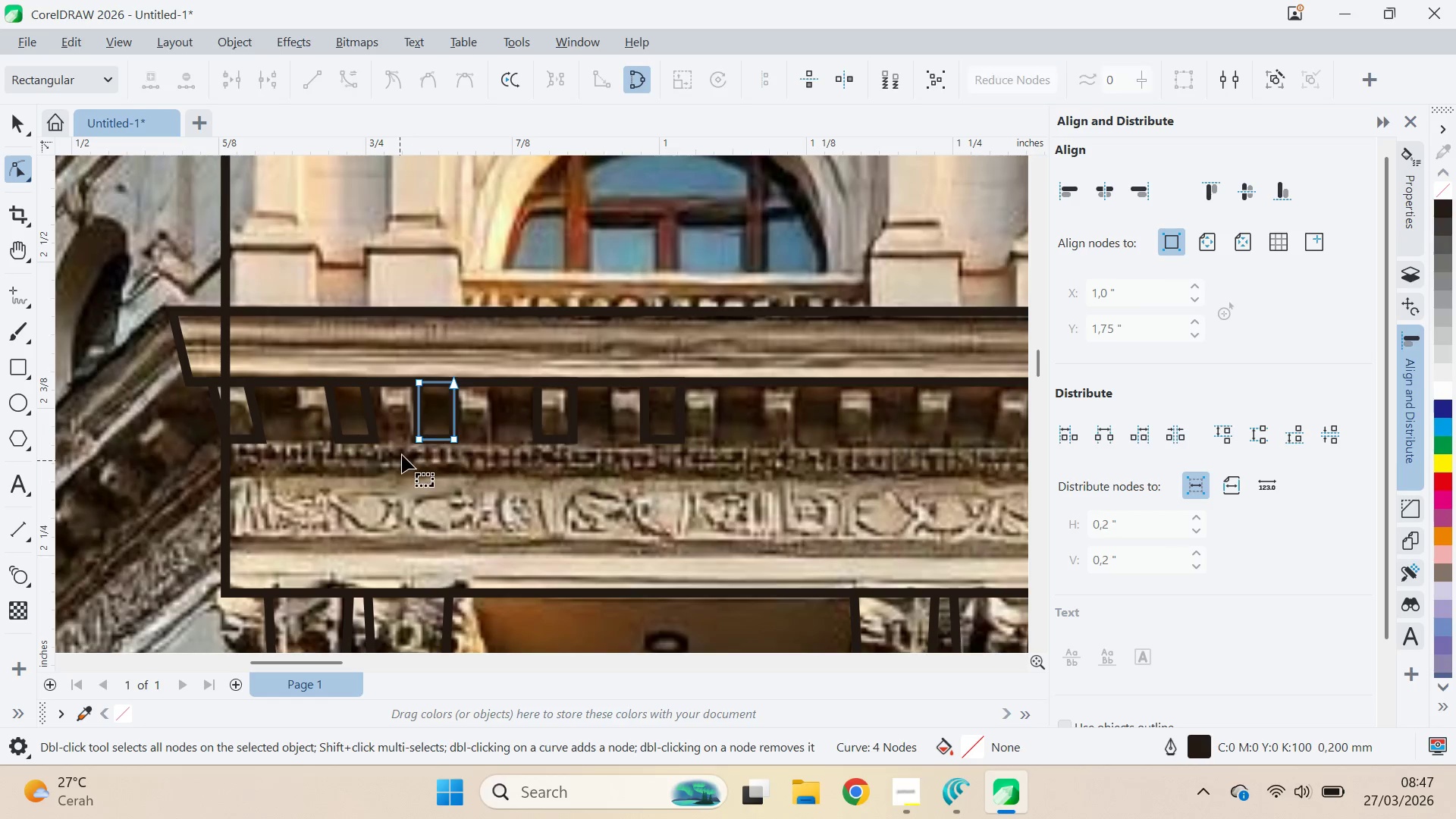 
left_click_drag(start_coordinate=[400, 460], to_coordinate=[491, 422])
 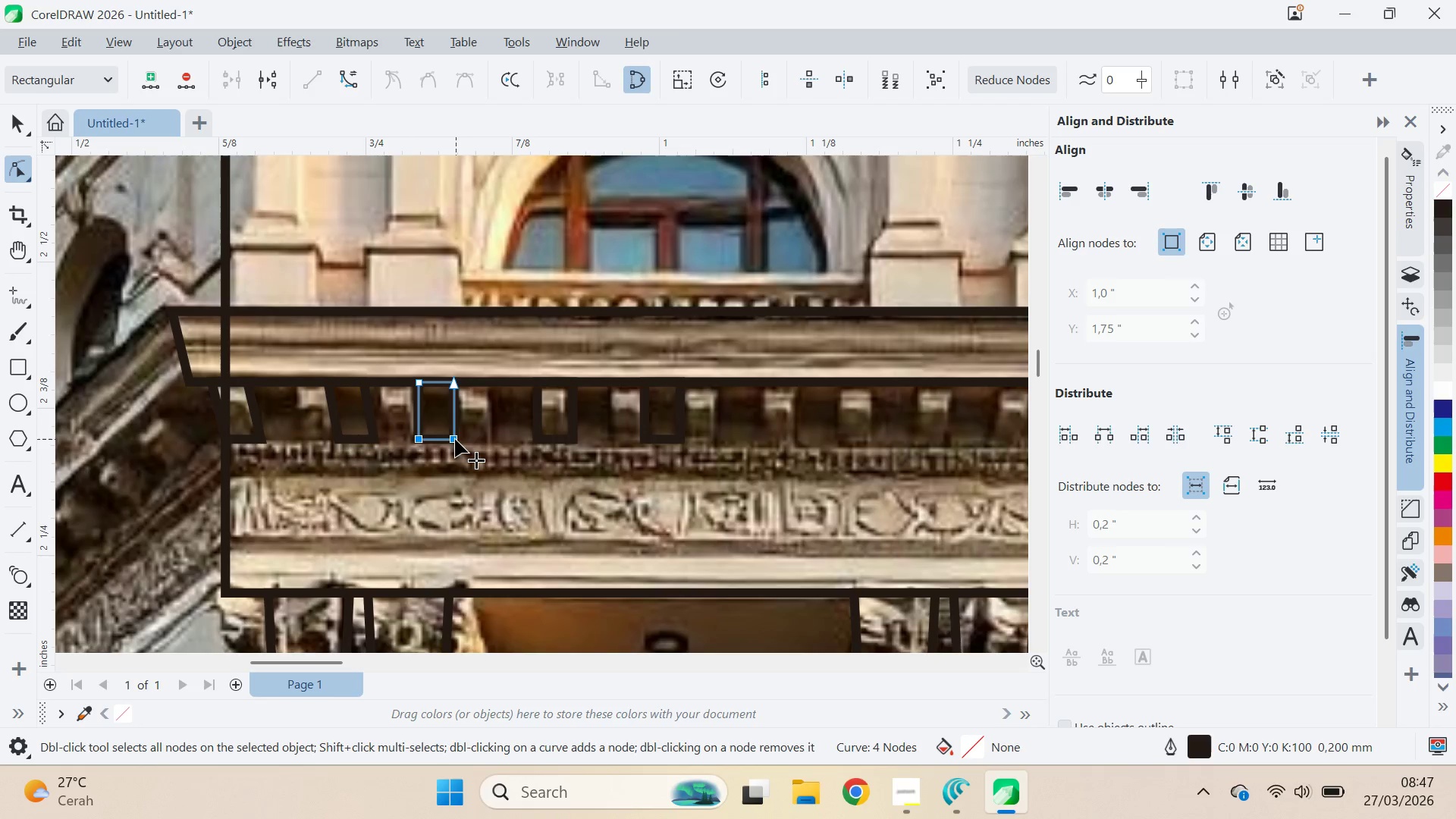 
left_click_drag(start_coordinate=[454, 440], to_coordinate=[462, 441])
 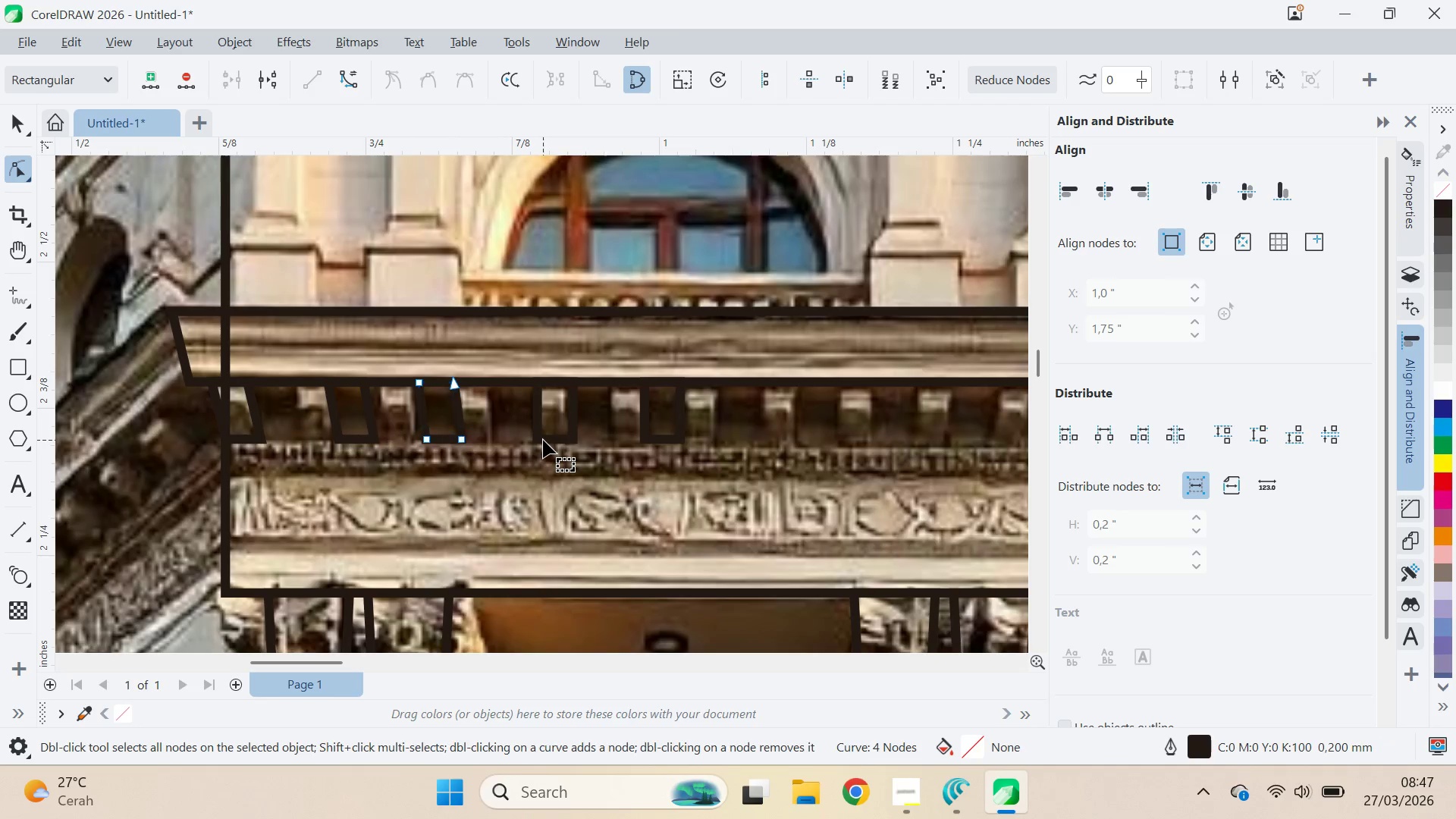 
hold_key(key=ShiftLeft, duration=1.51)
 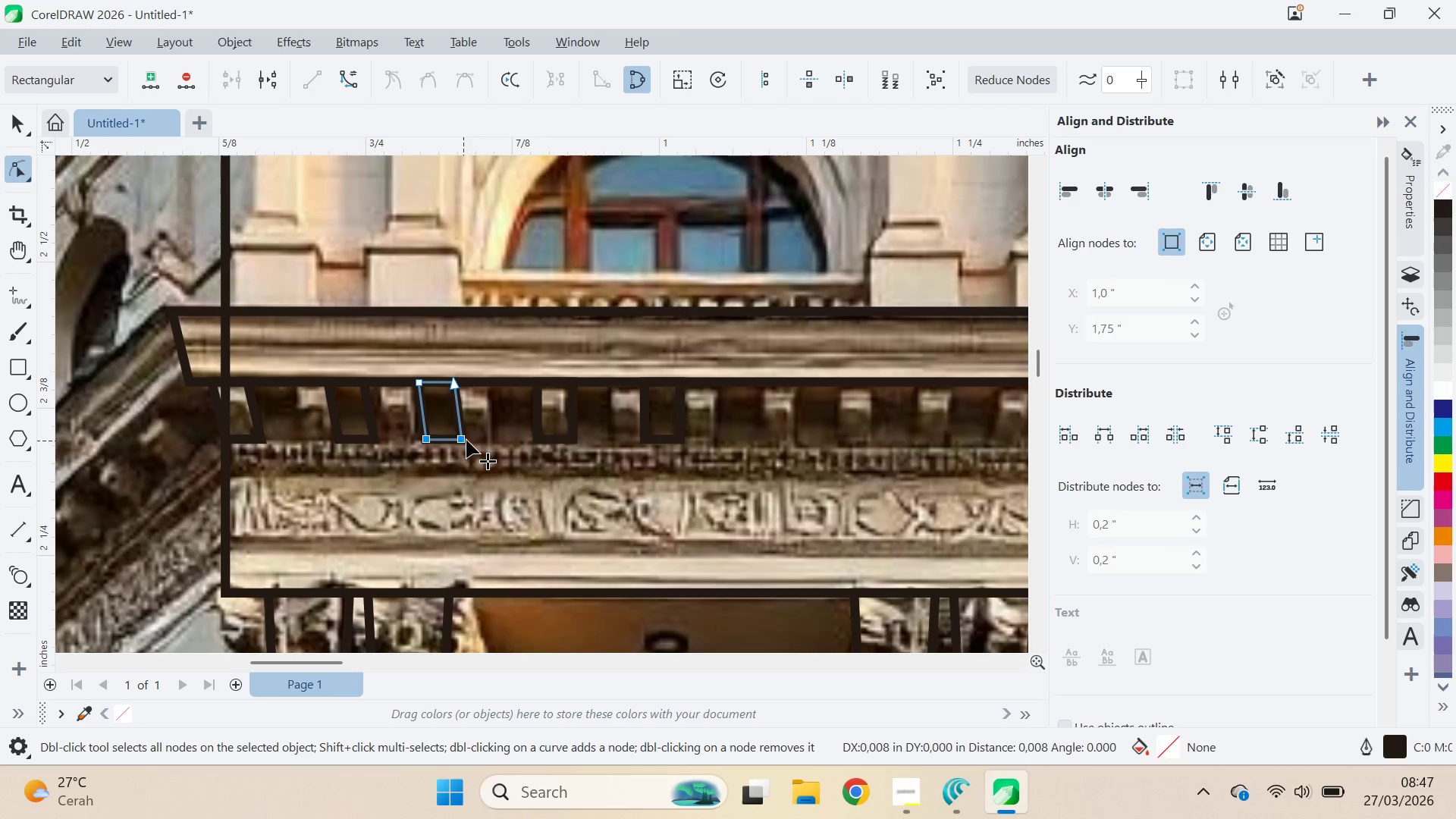 
key(Shift+ShiftLeft)
 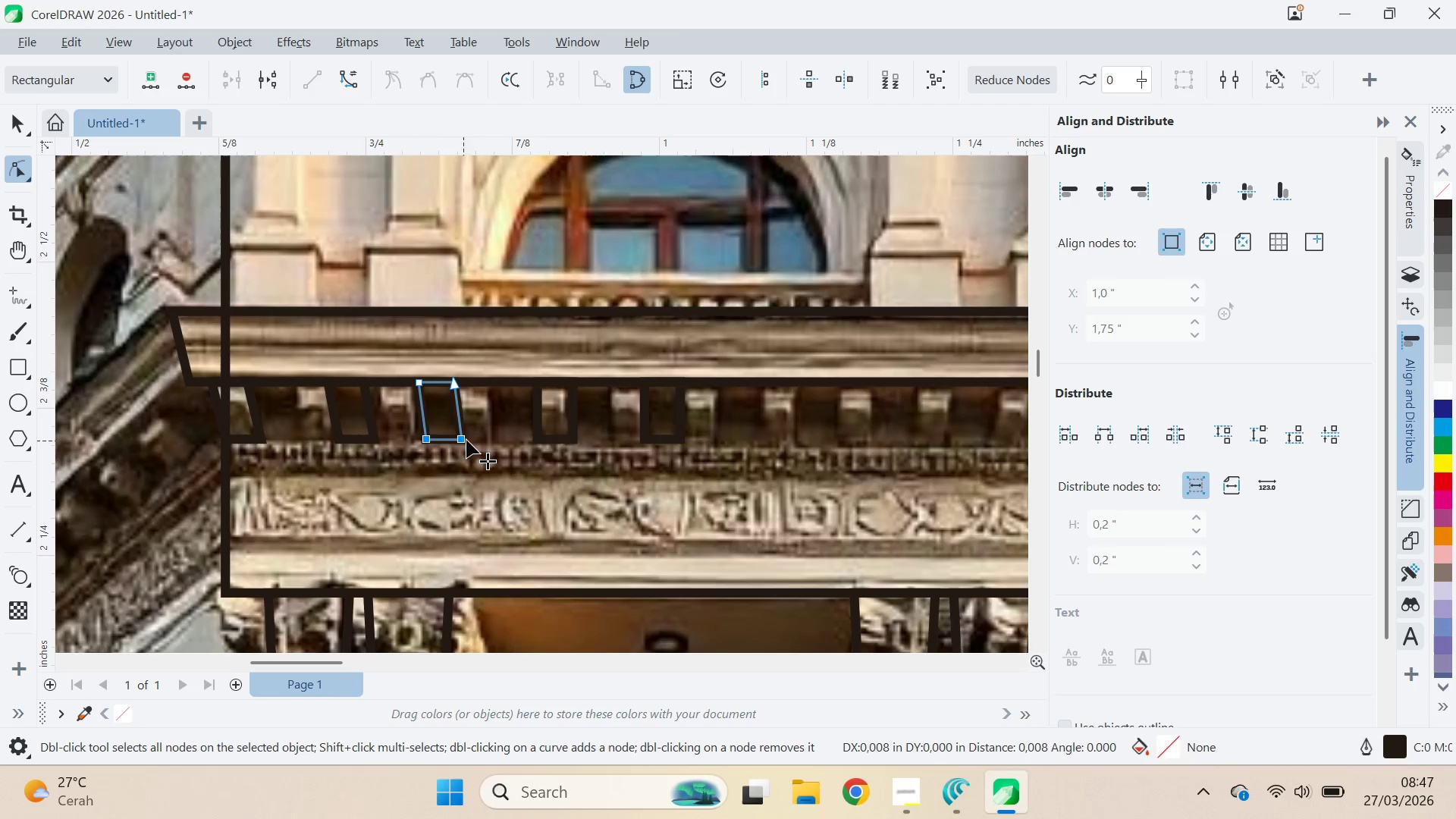 
key(Shift+ShiftLeft)
 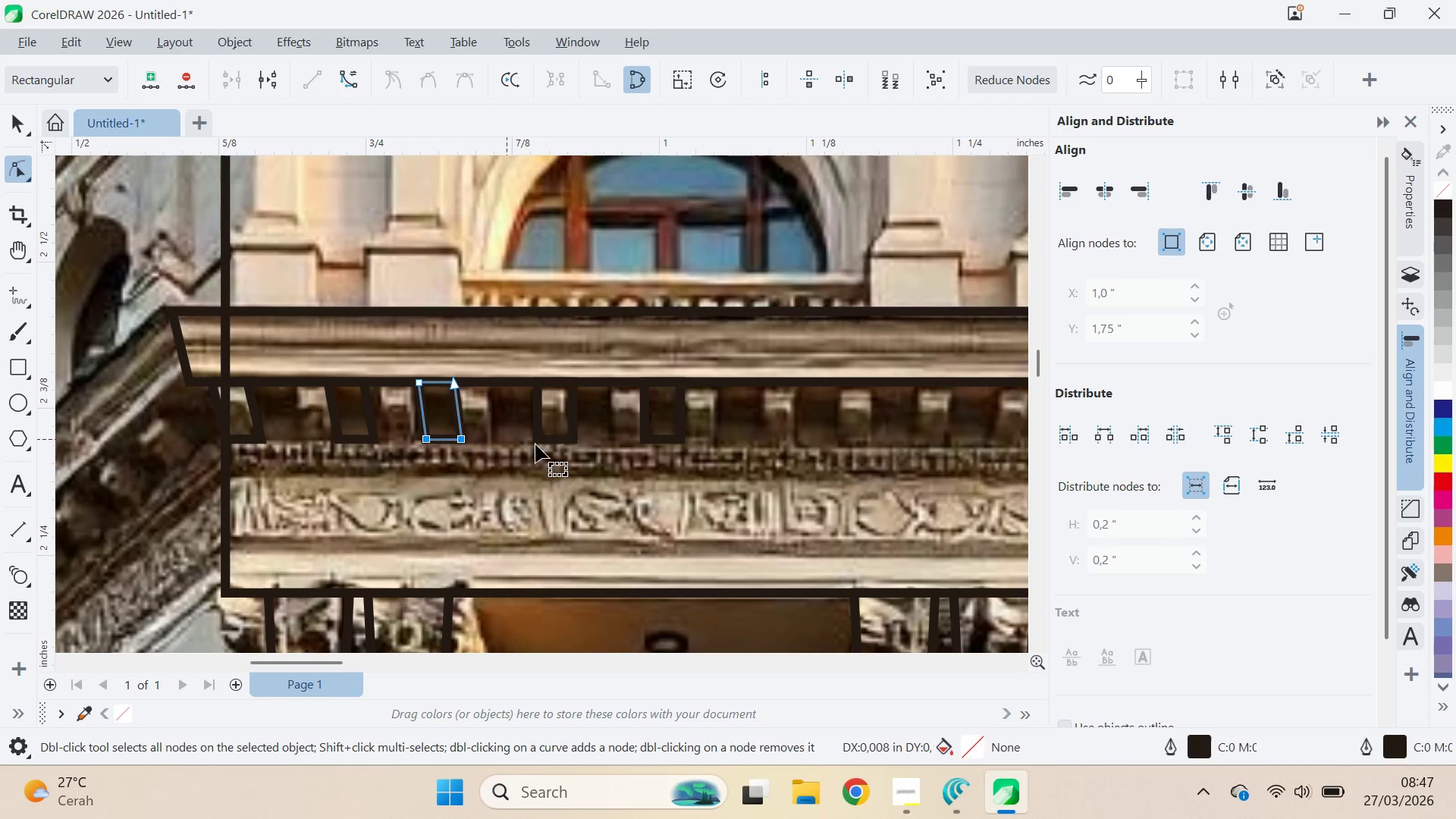 
key(Shift+ShiftLeft)
 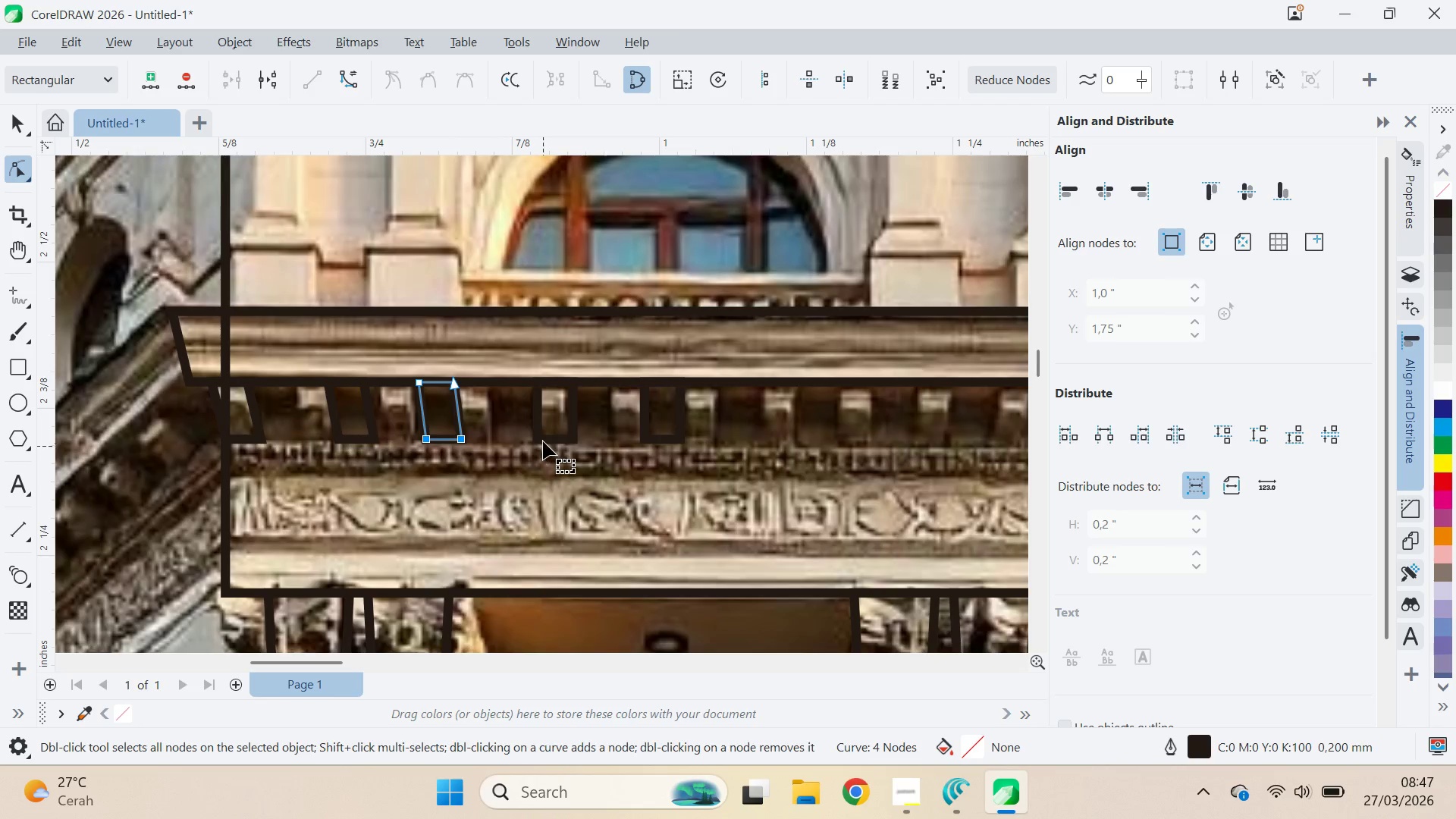 
left_click([543, 440])
 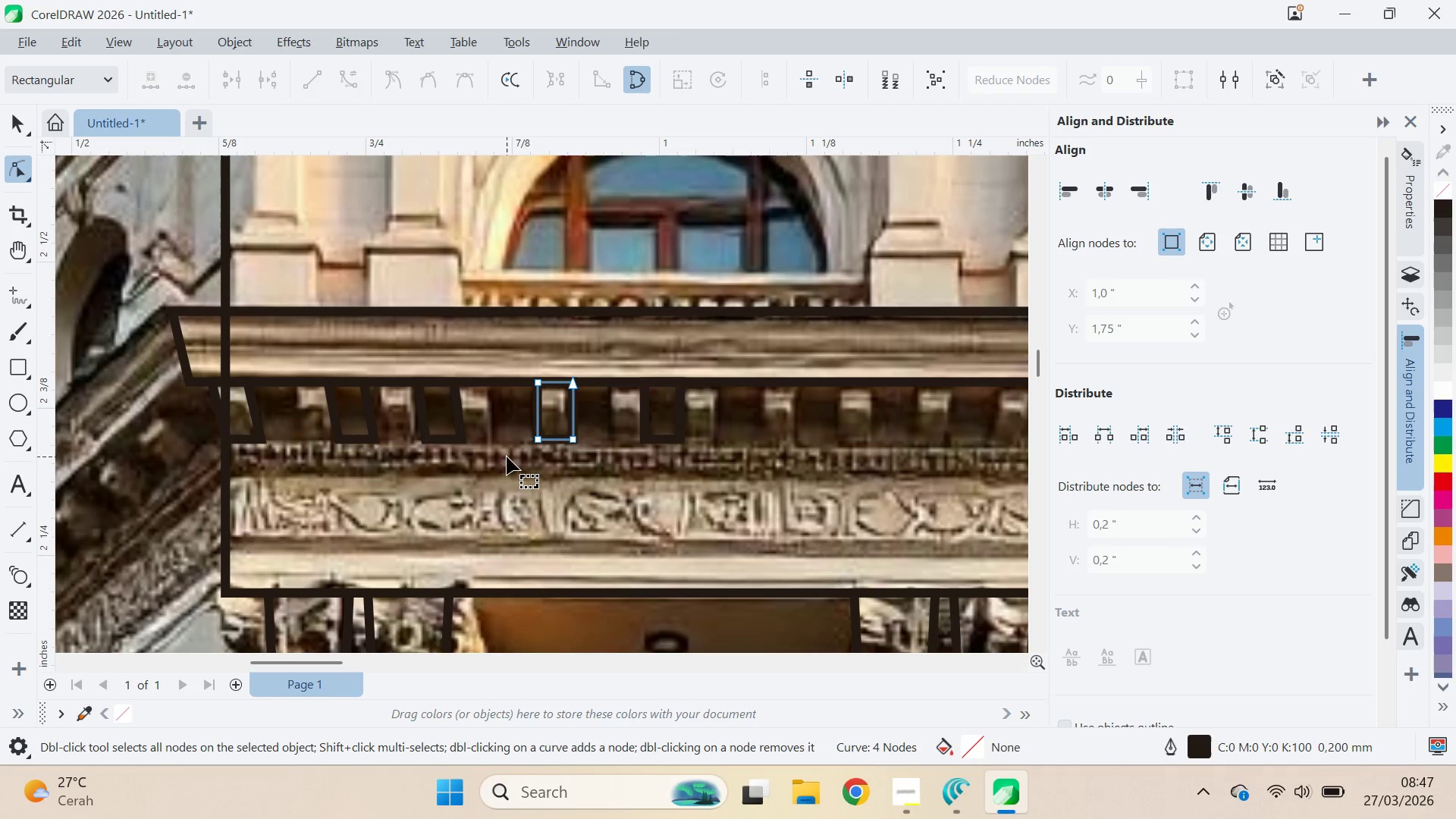 
left_click_drag(start_coordinate=[507, 457], to_coordinate=[624, 421])
 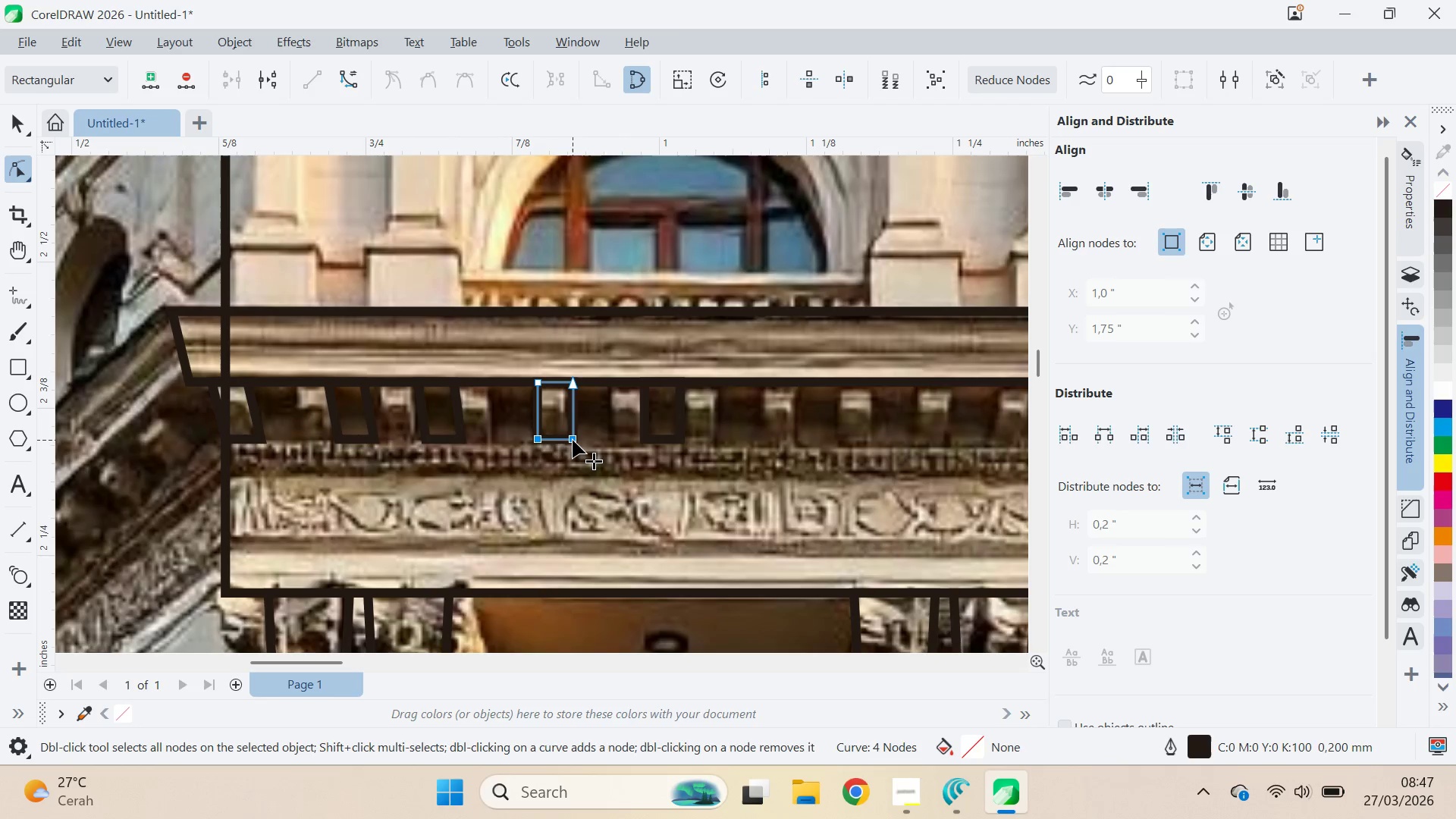 
left_click_drag(start_coordinate=[573, 440], to_coordinate=[581, 440])
 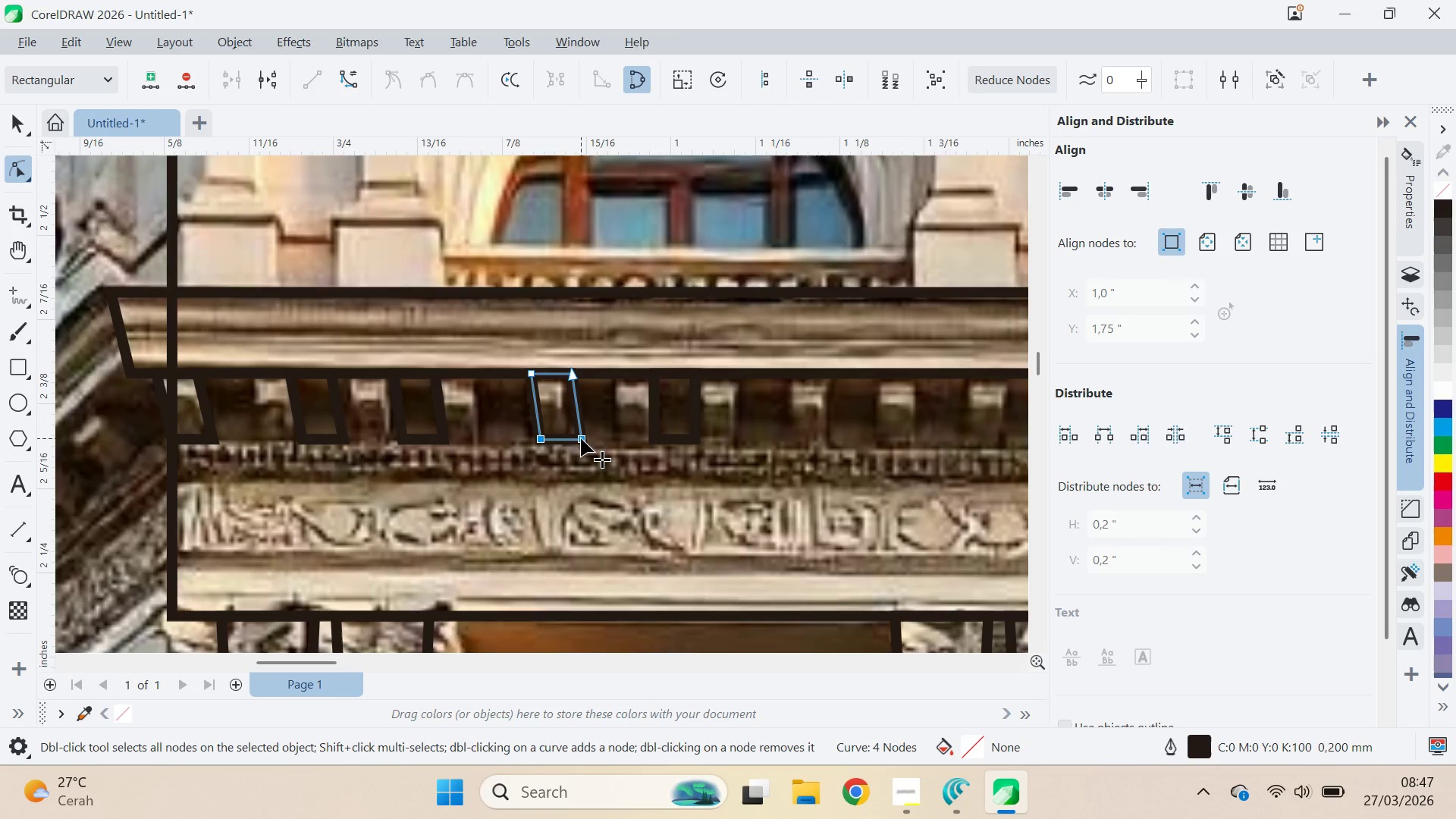 
hold_key(key=ShiftLeft, duration=1.5)
 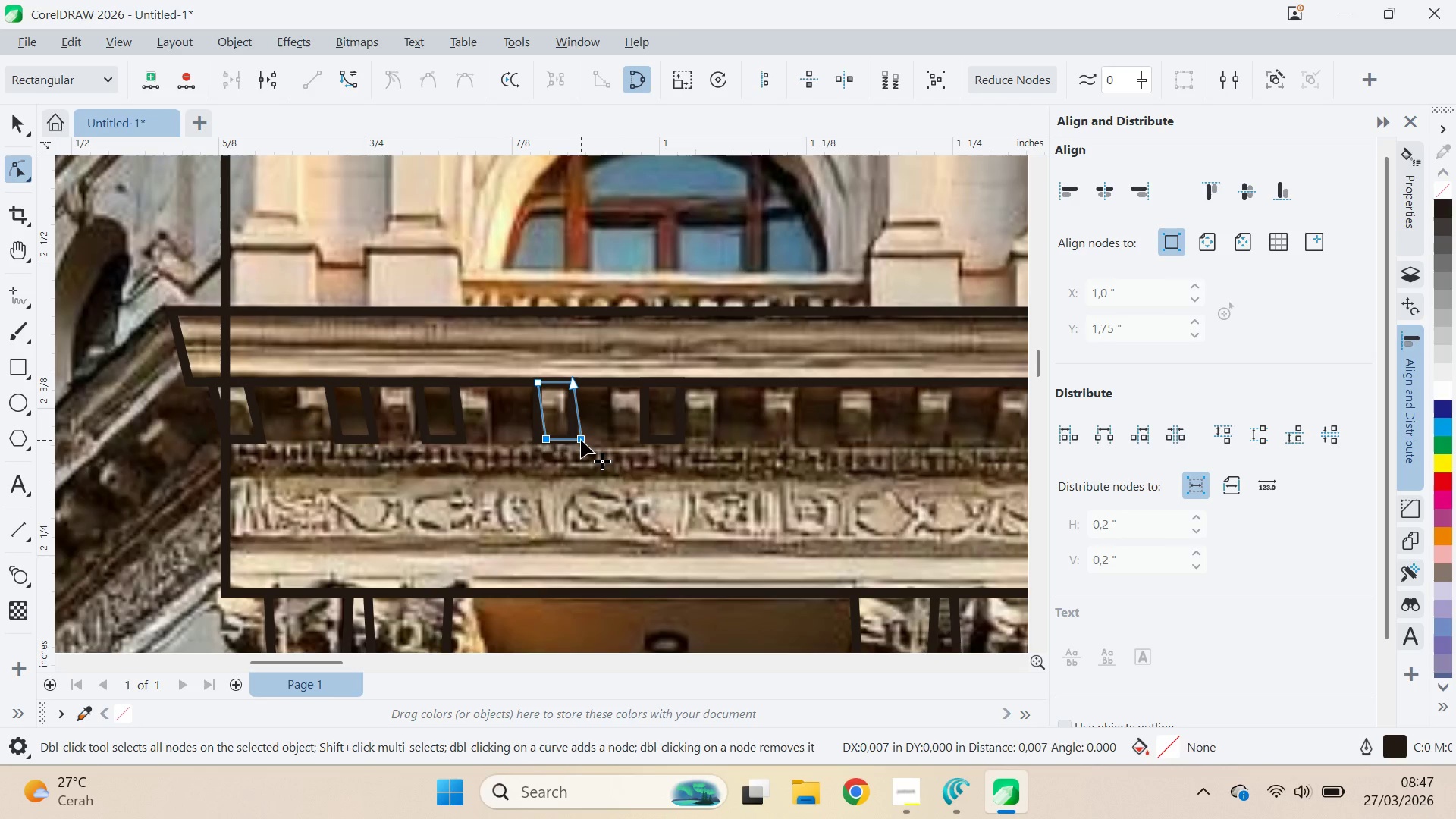 
hold_key(key=ShiftLeft, duration=0.77)
 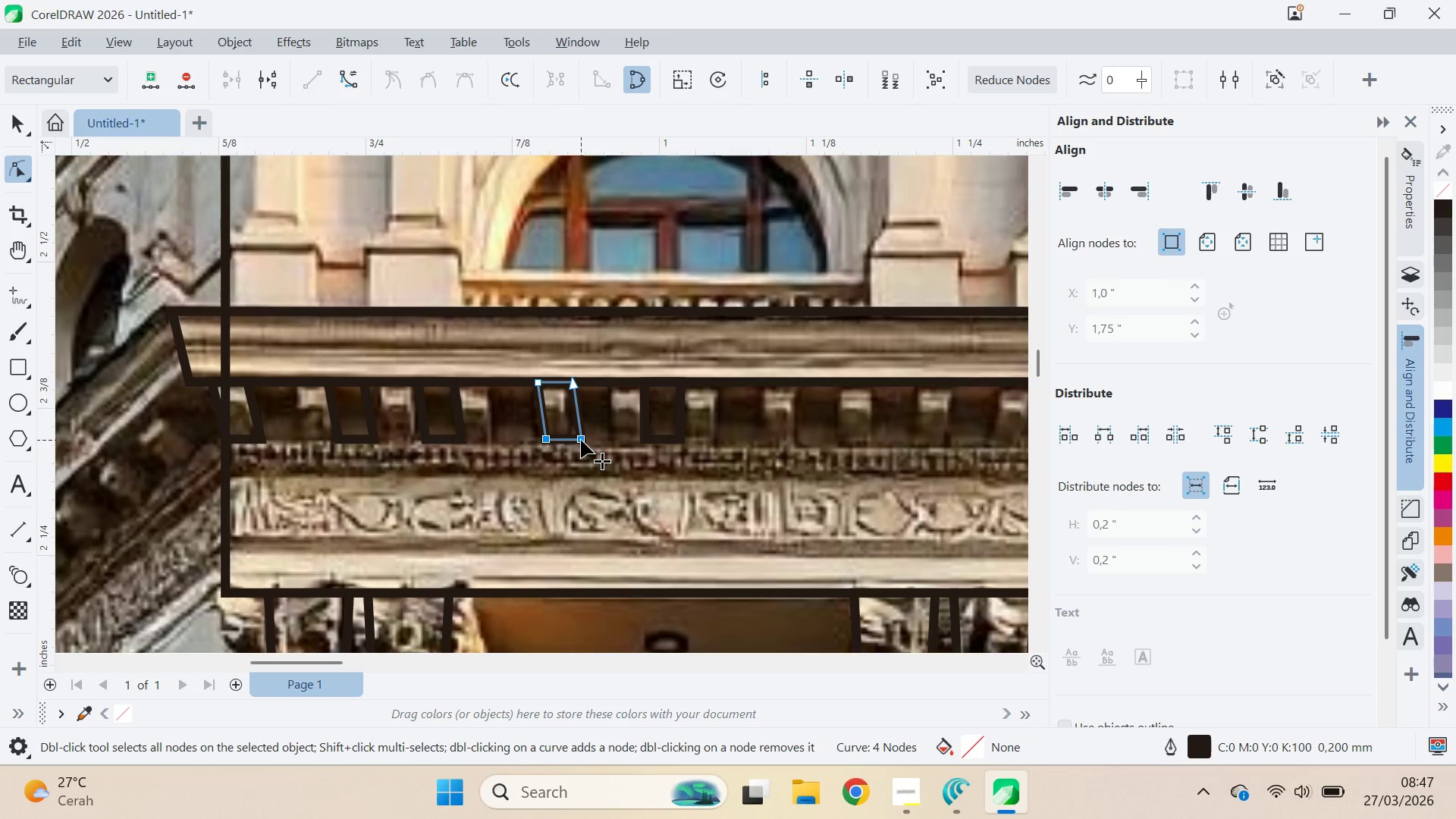 
scroll: coordinate [570, 431], scroll_direction: up, amount: 8.0
 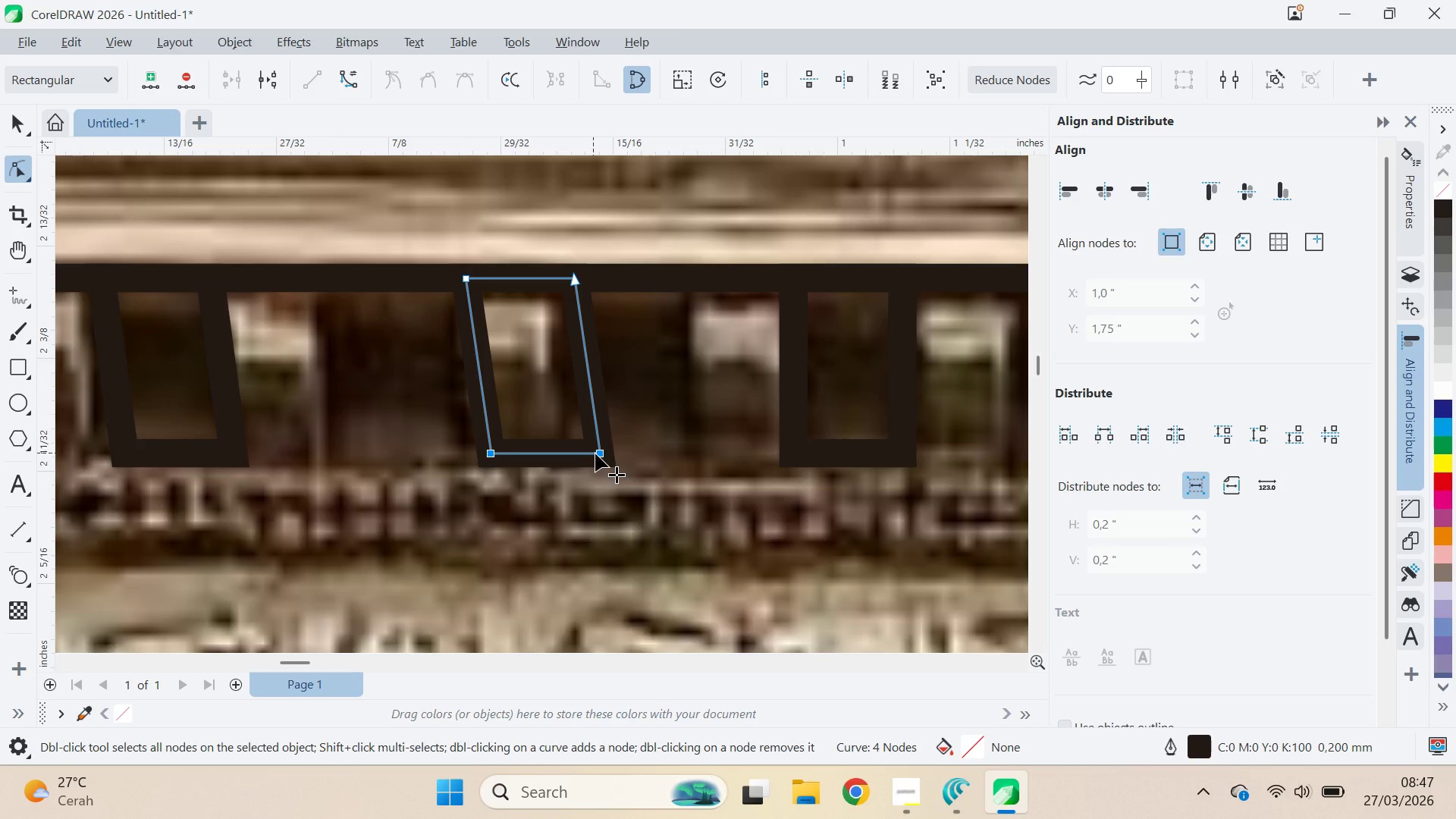 
left_click_drag(start_coordinate=[599, 455], to_coordinate=[585, 457])
 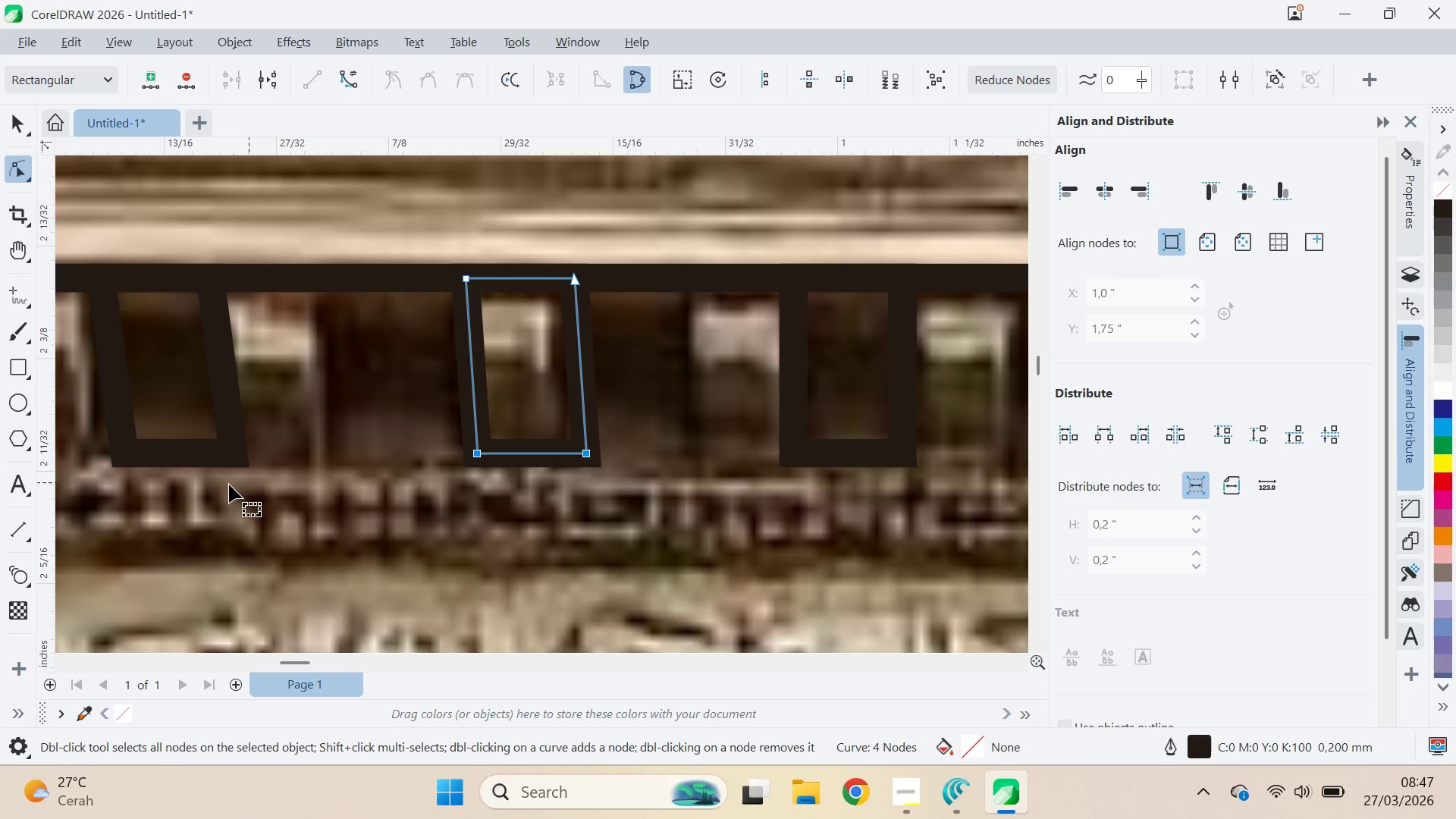 
key(Shift+ShiftLeft)
 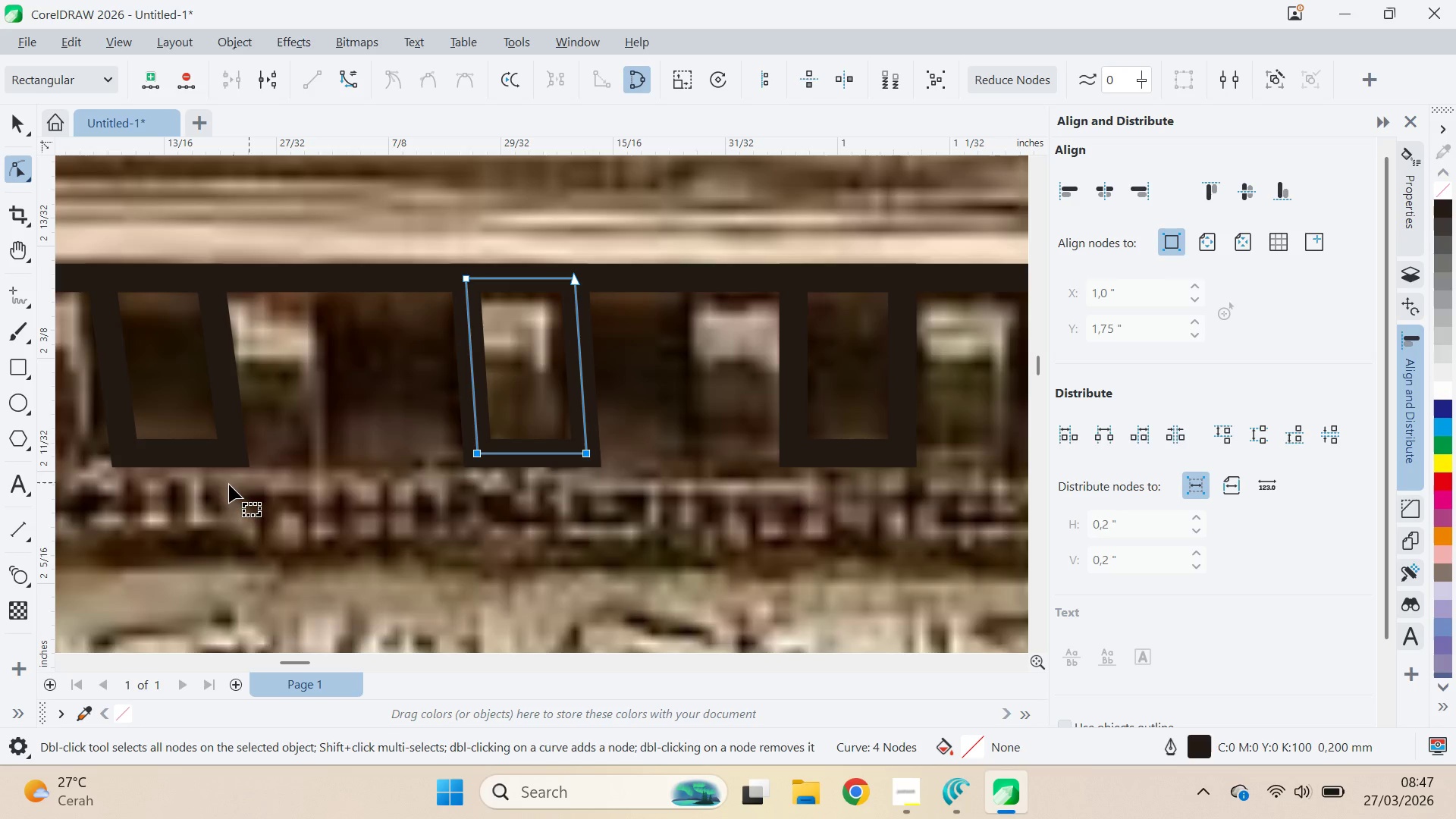 
left_click([135, 457])
 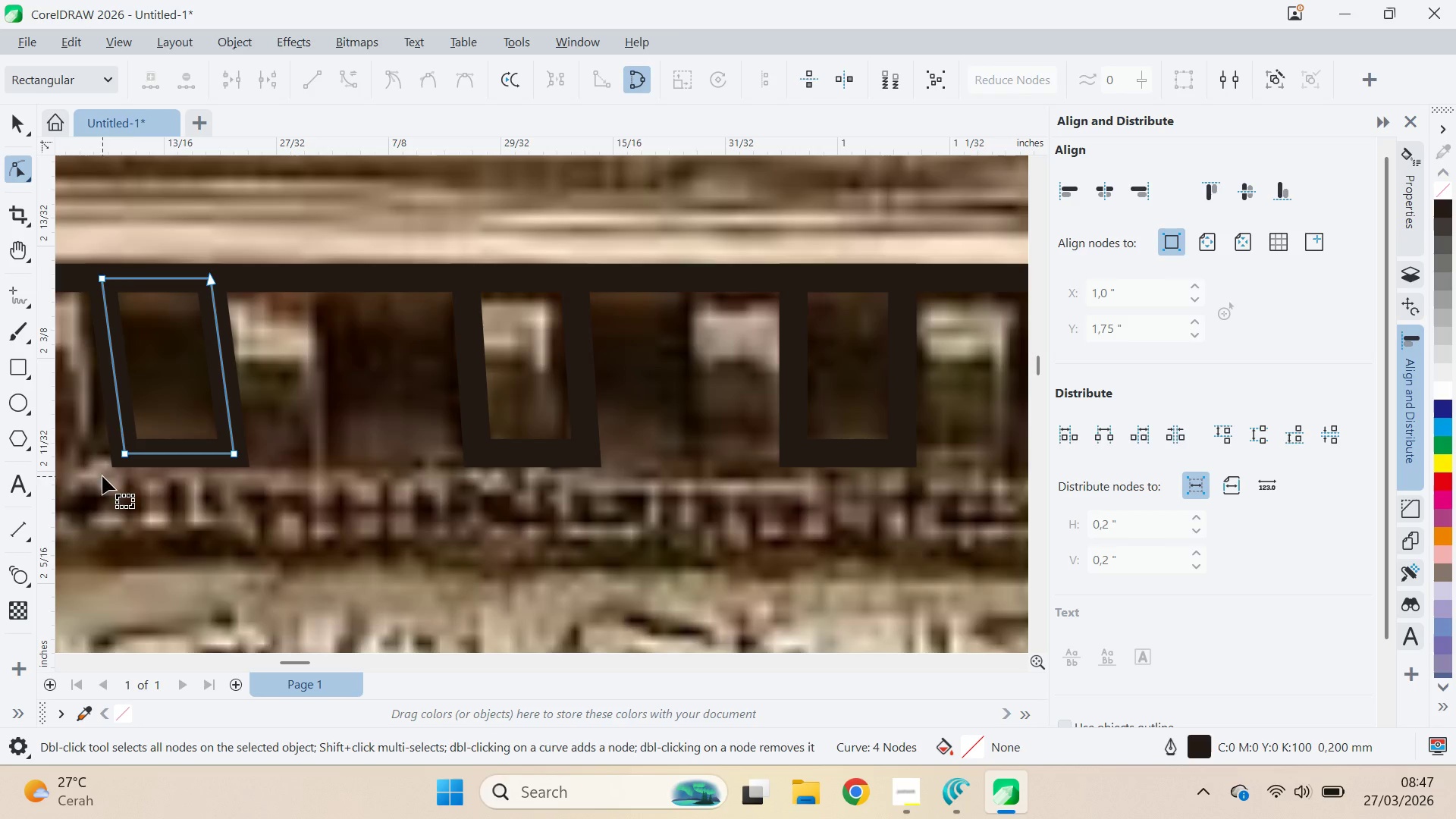 
left_click_drag(start_coordinate=[102, 476], to_coordinate=[363, 396])
 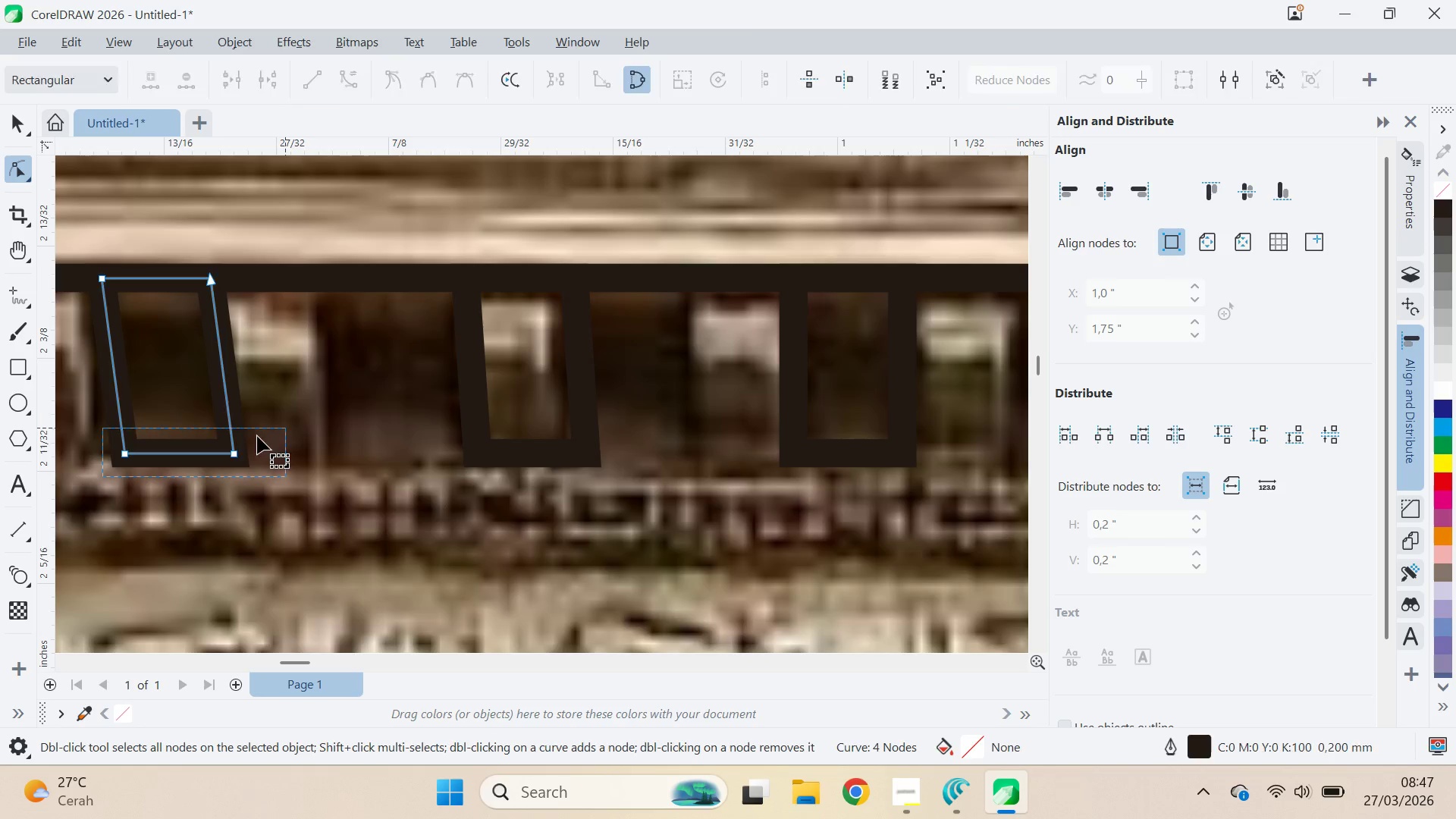 
triple_click([366, 394])
 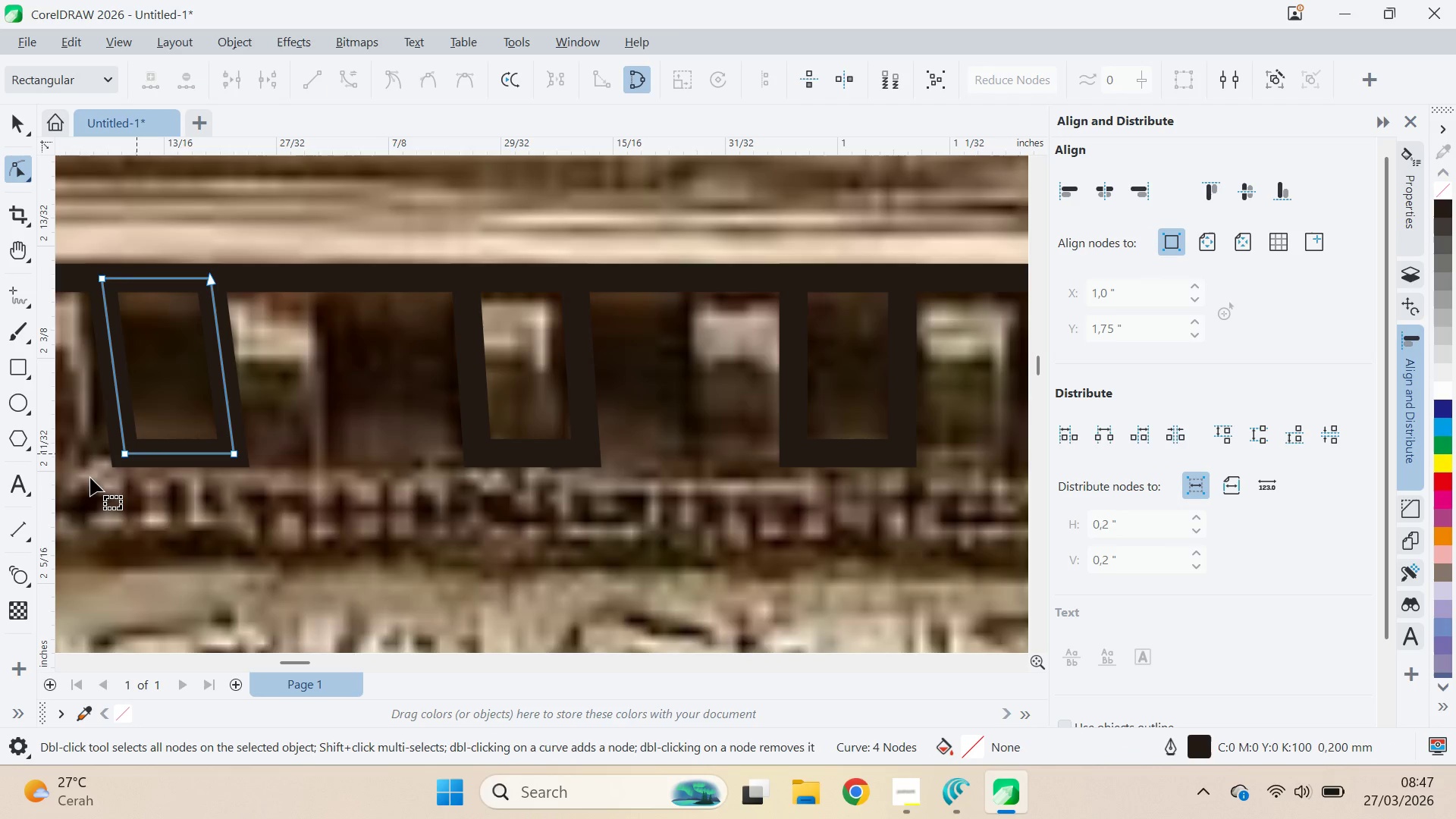 
left_click_drag(start_coordinate=[74, 485], to_coordinate=[353, 411])
 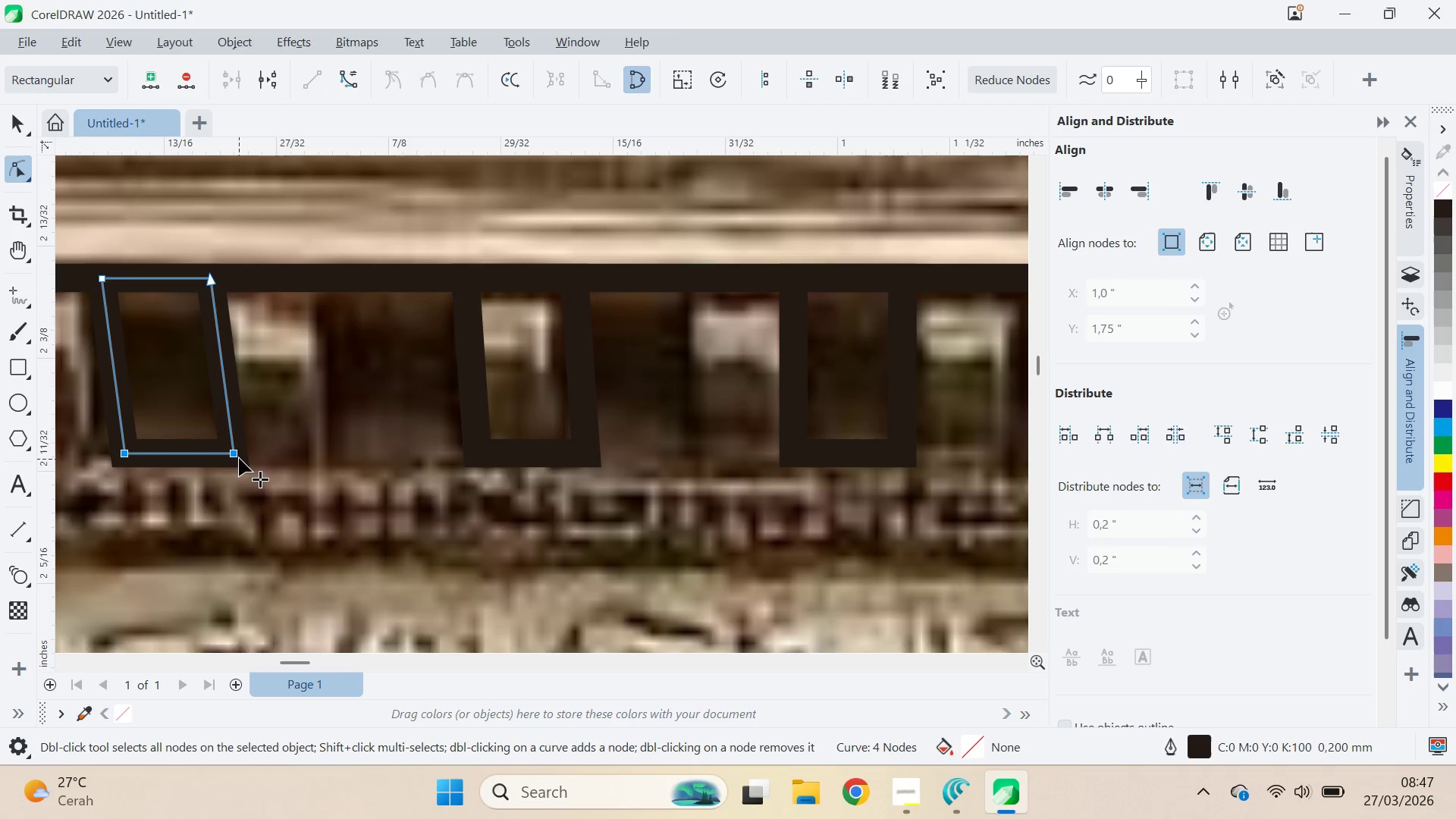 
left_click_drag(start_coordinate=[237, 455], to_coordinate=[246, 455])
 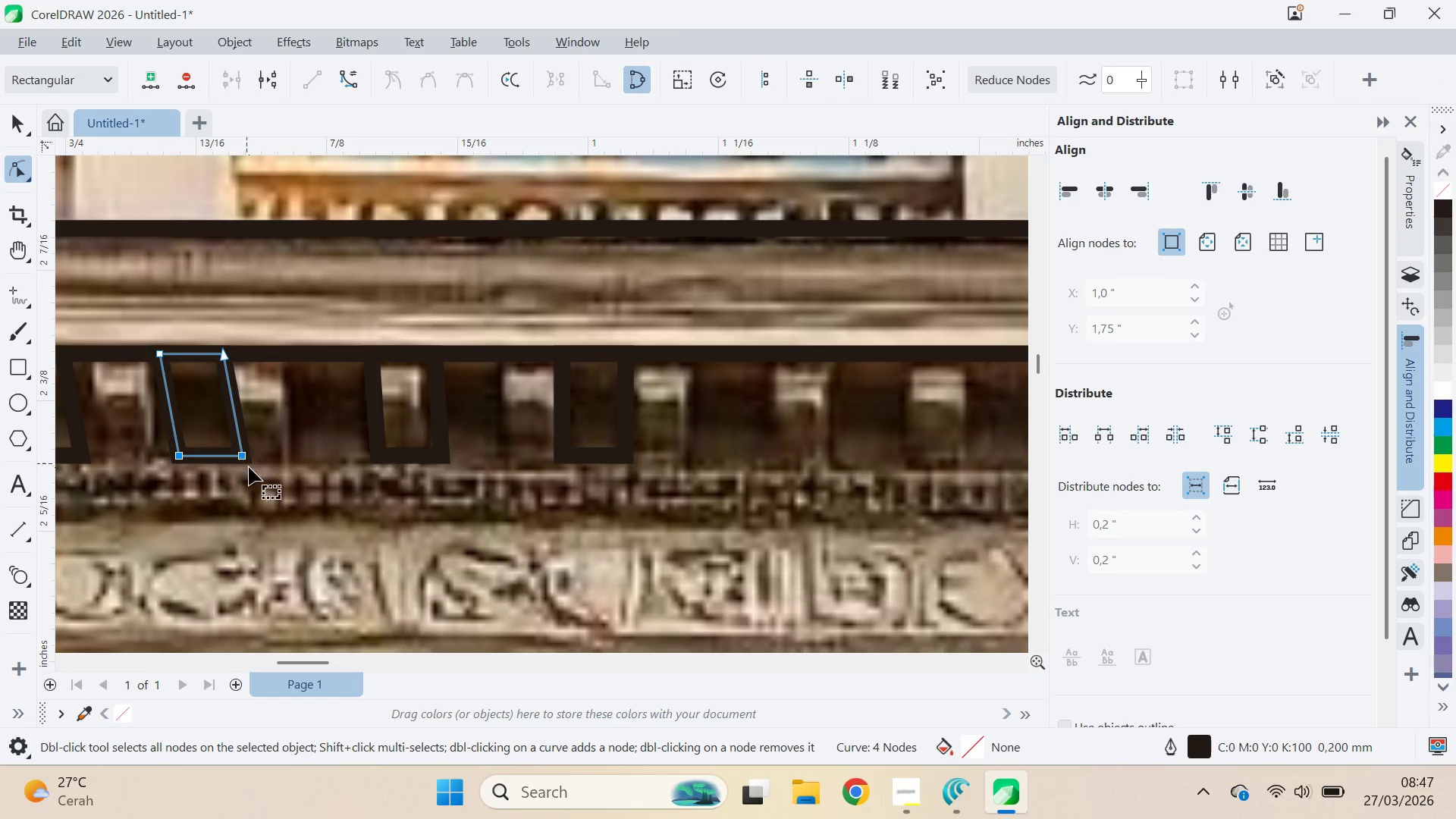 
hold_key(key=ShiftLeft, duration=0.5)
 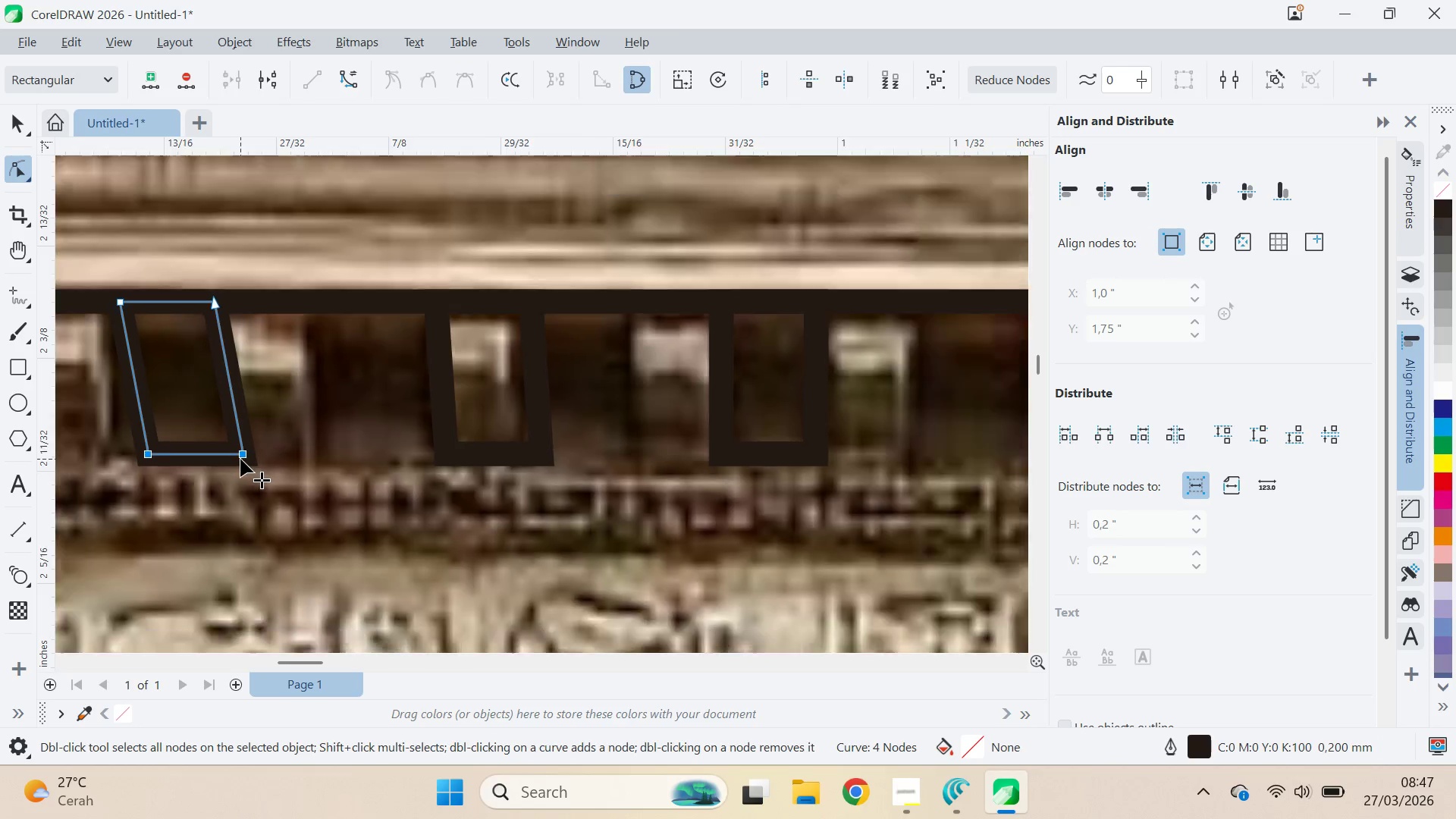 
key(Q)
 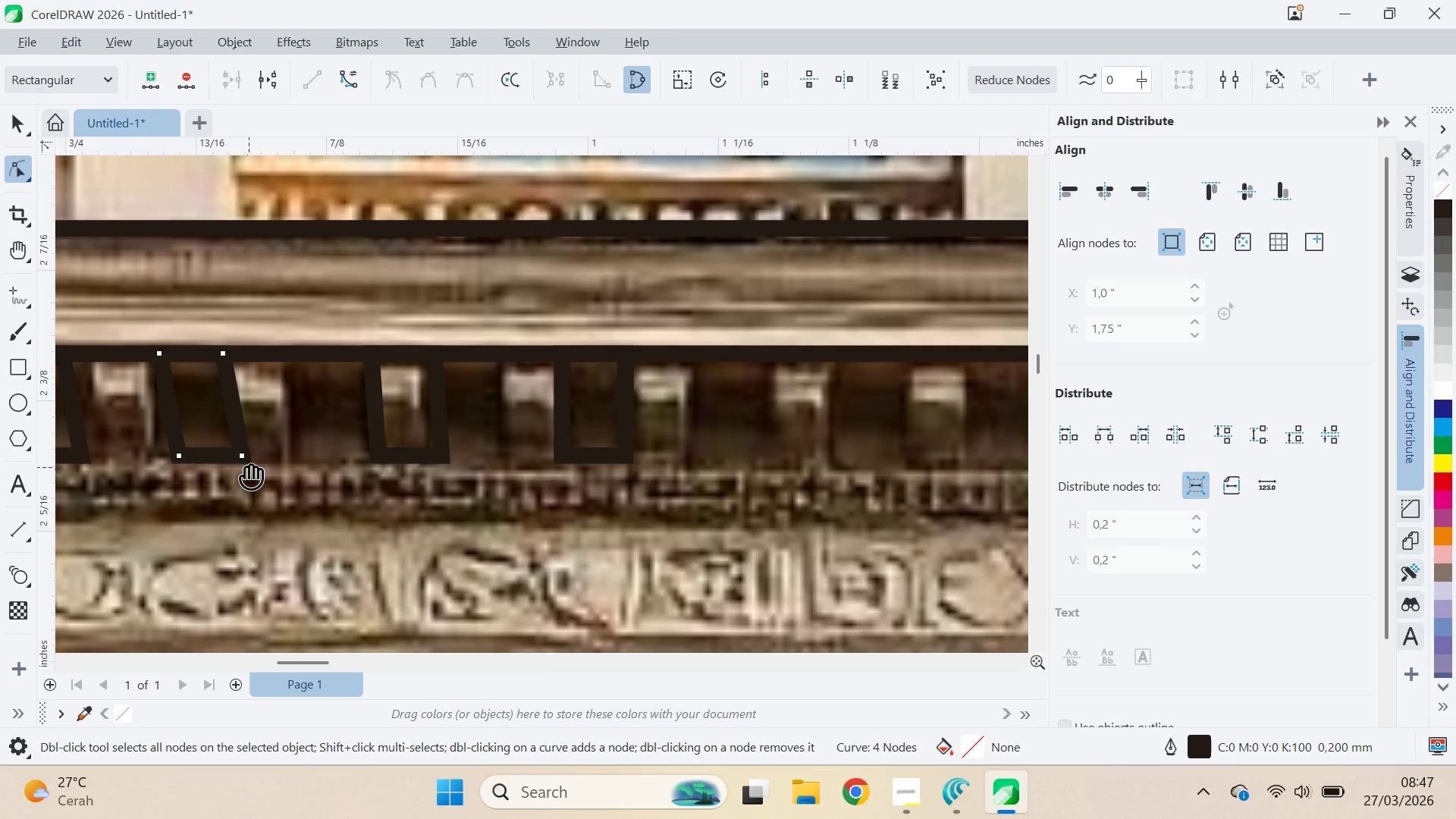 
left_click_drag(start_coordinate=[246, 469], to_coordinate=[883, 503])
 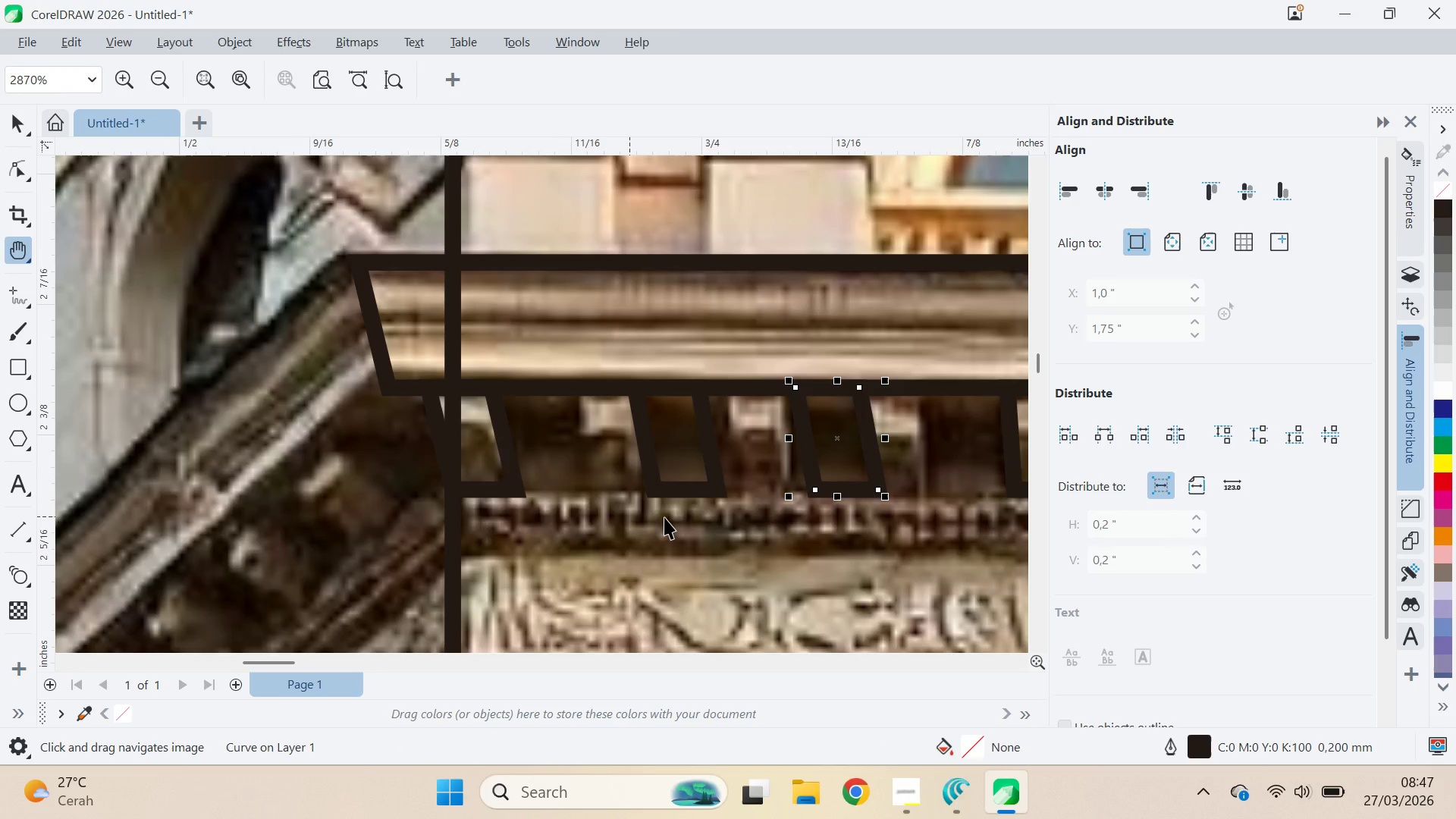 
scroll: coordinate [240, 459], scroll_direction: down, amount: 4.0
 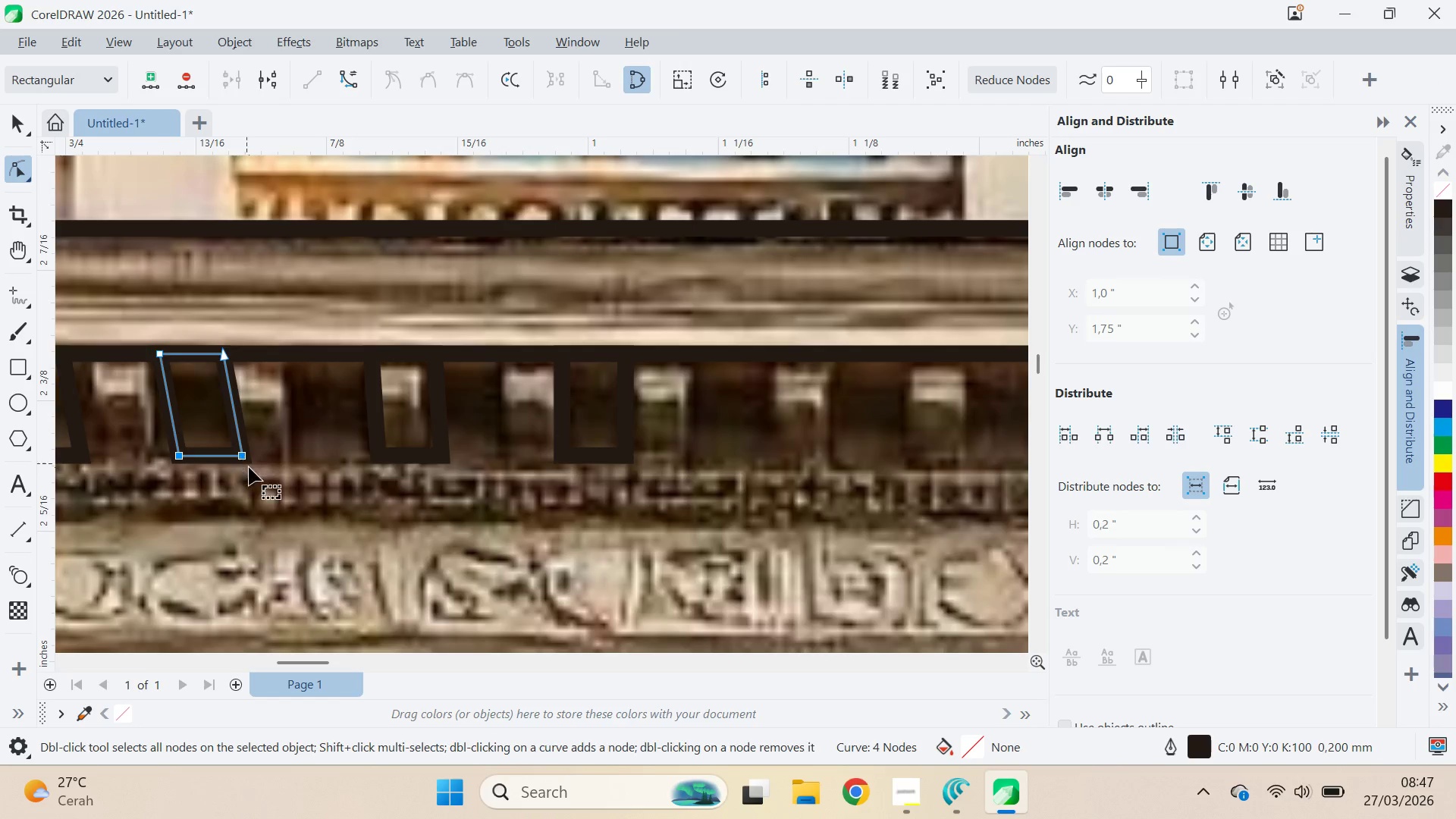 
key(V)
 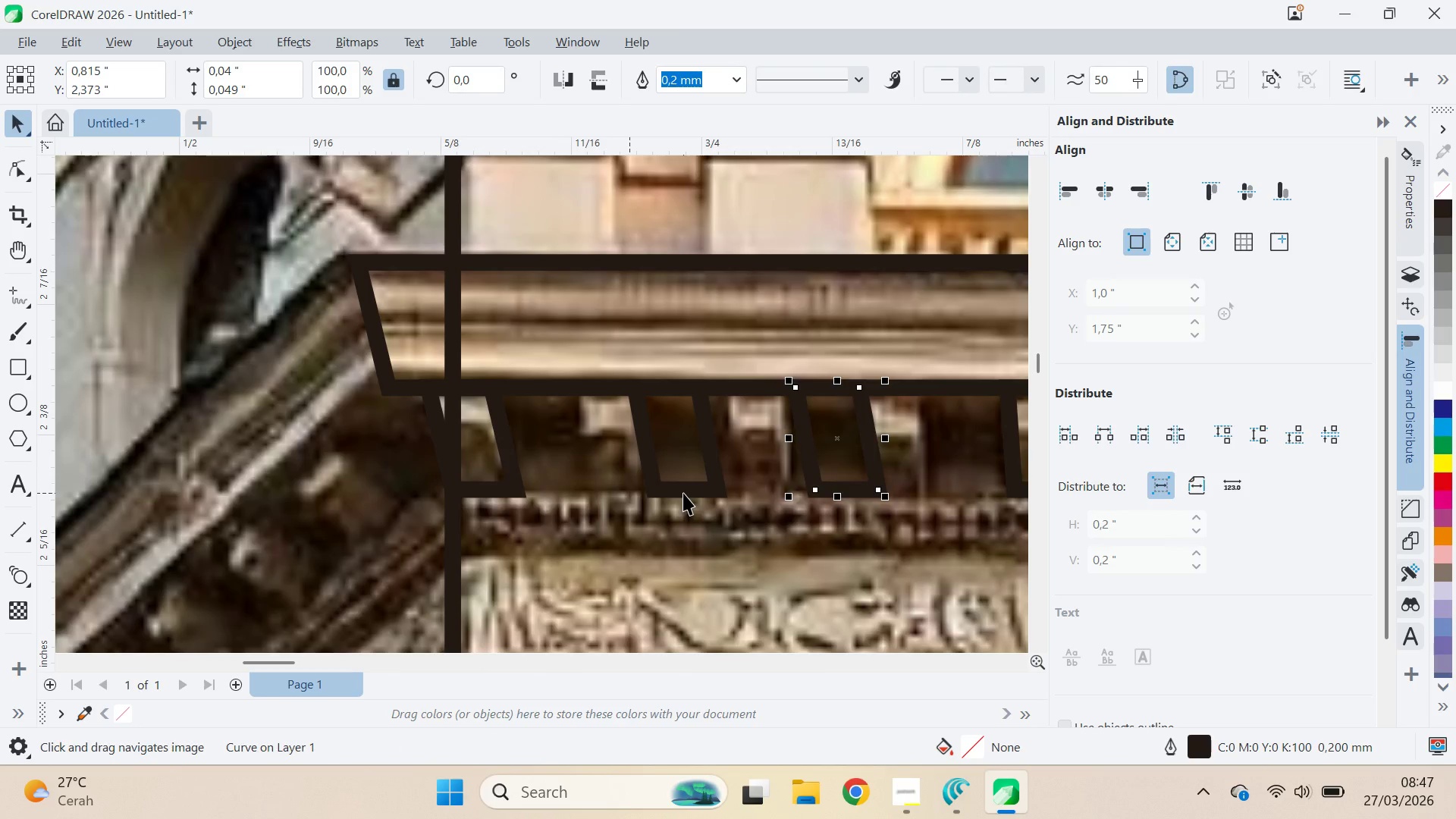 
left_click([683, 491])
 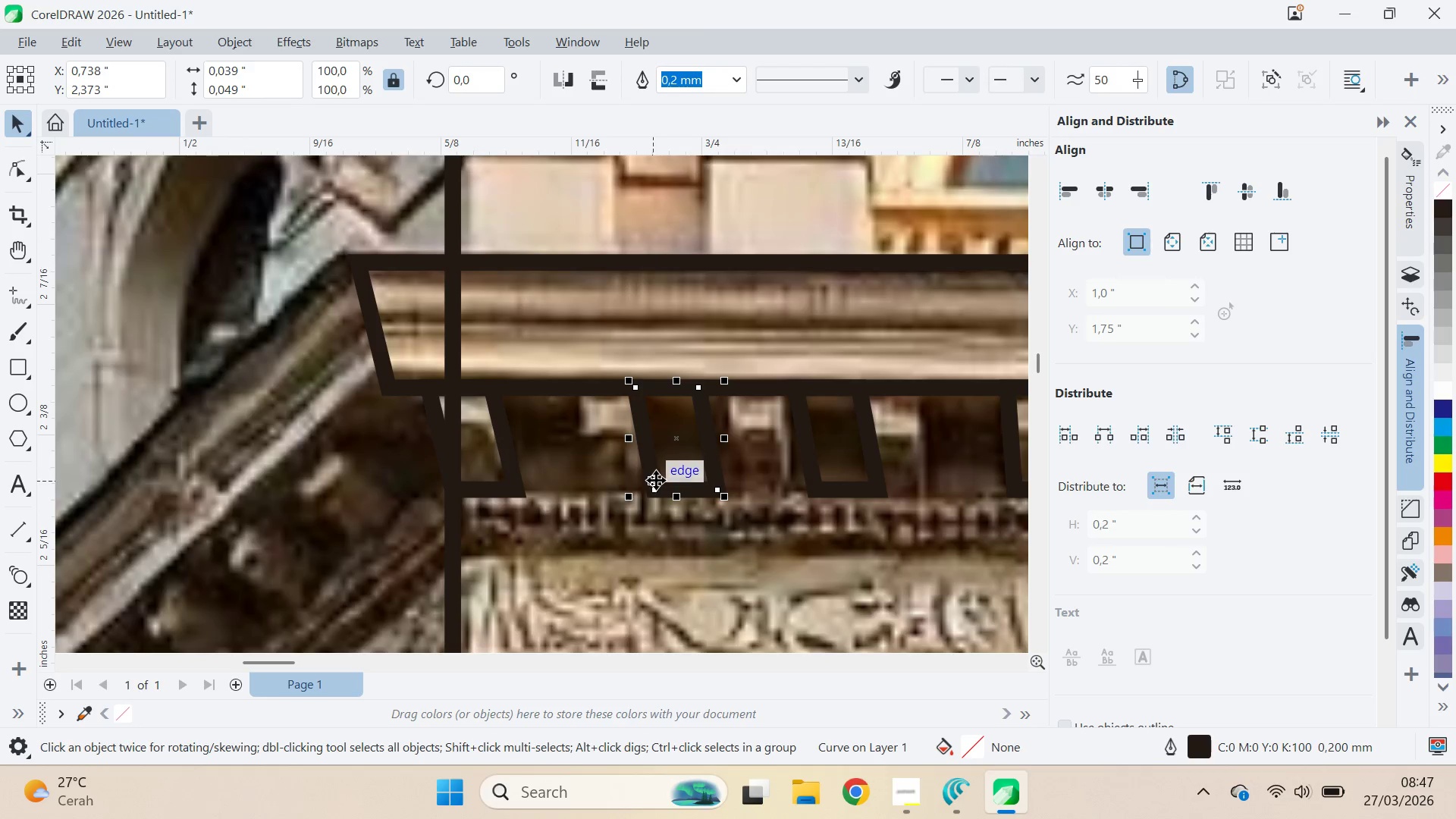 
key(A)
 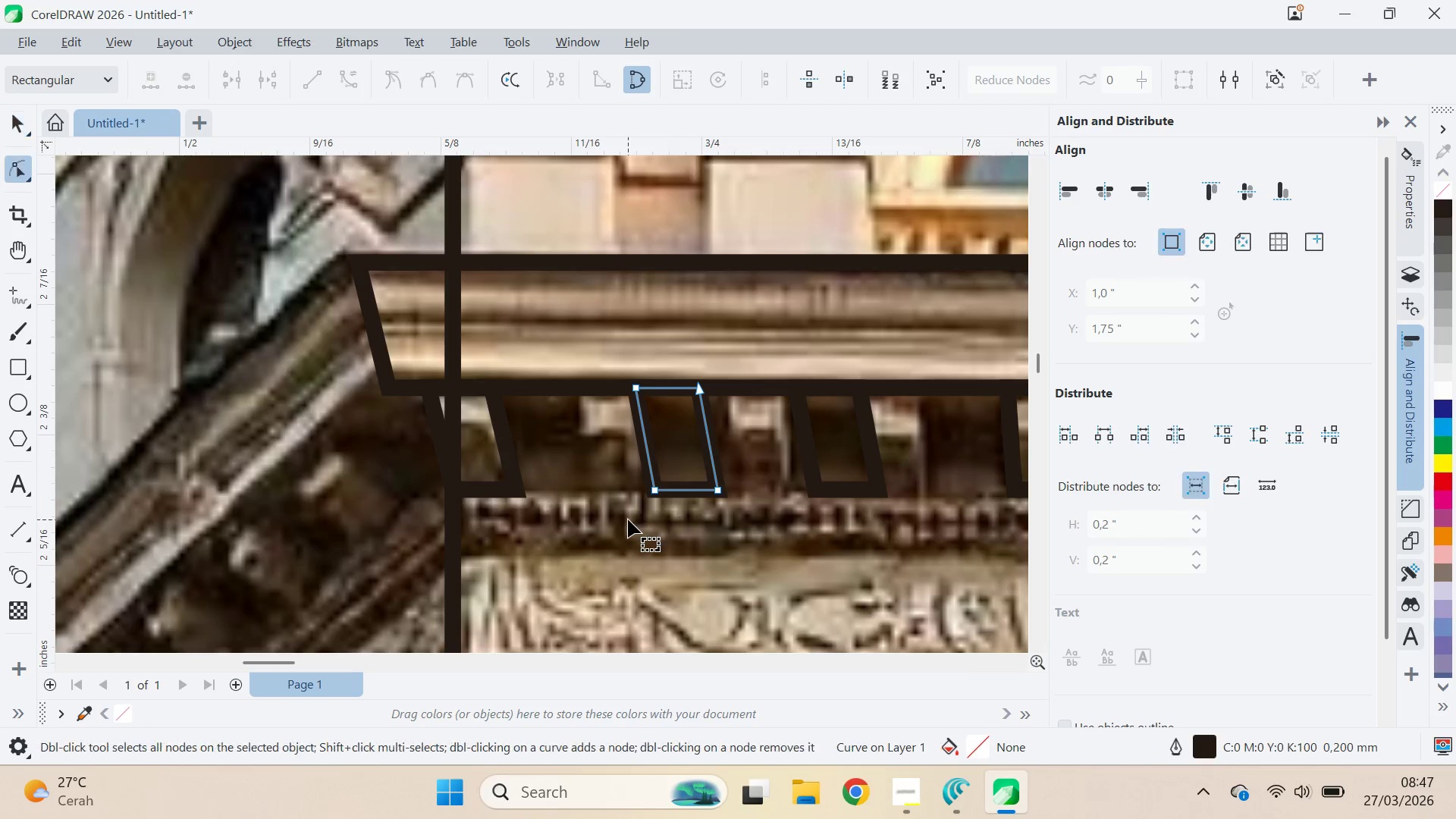 
left_click_drag(start_coordinate=[628, 519], to_coordinate=[741, 473])
 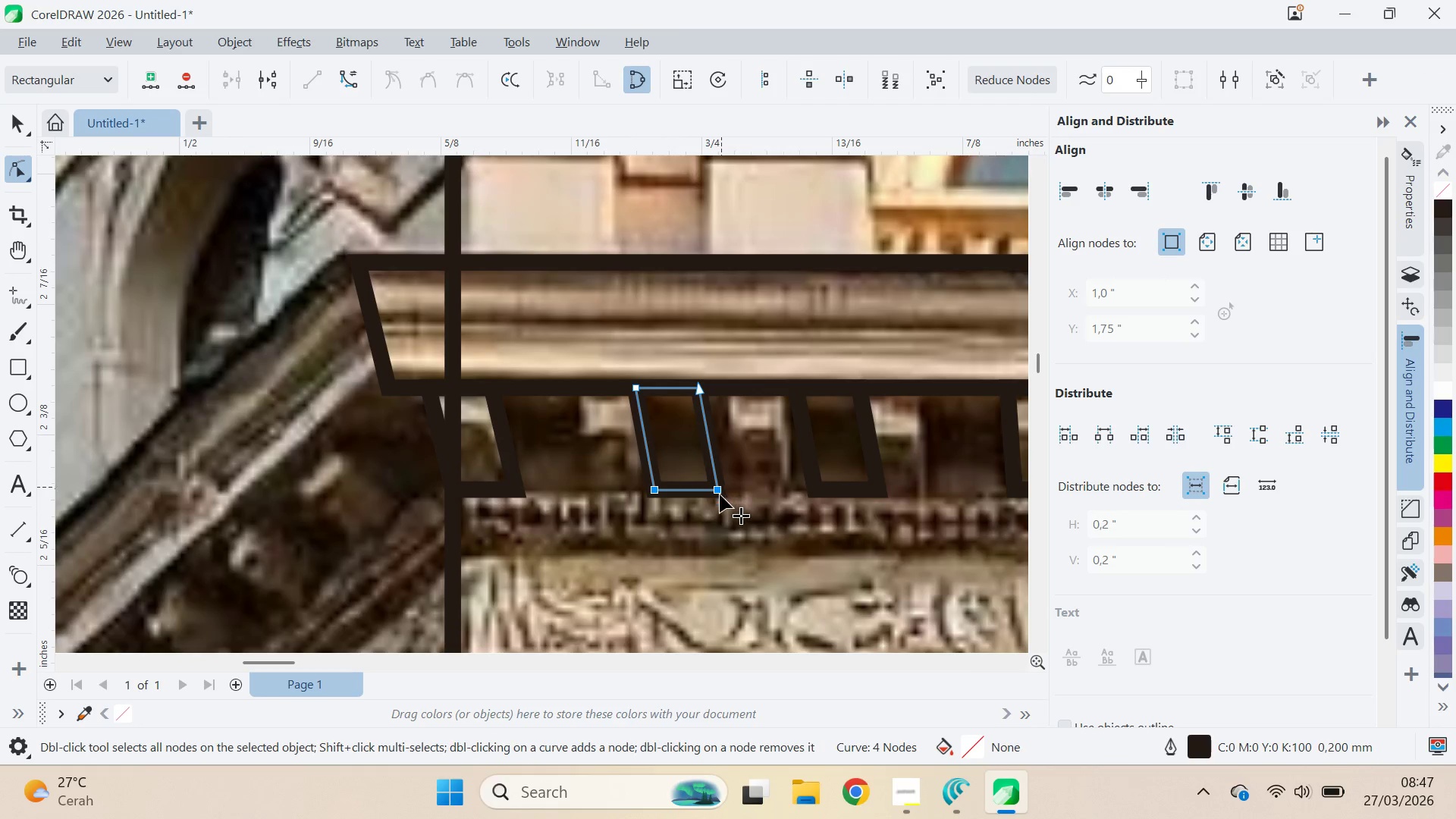 
left_click_drag(start_coordinate=[719, 495], to_coordinate=[727, 495])
 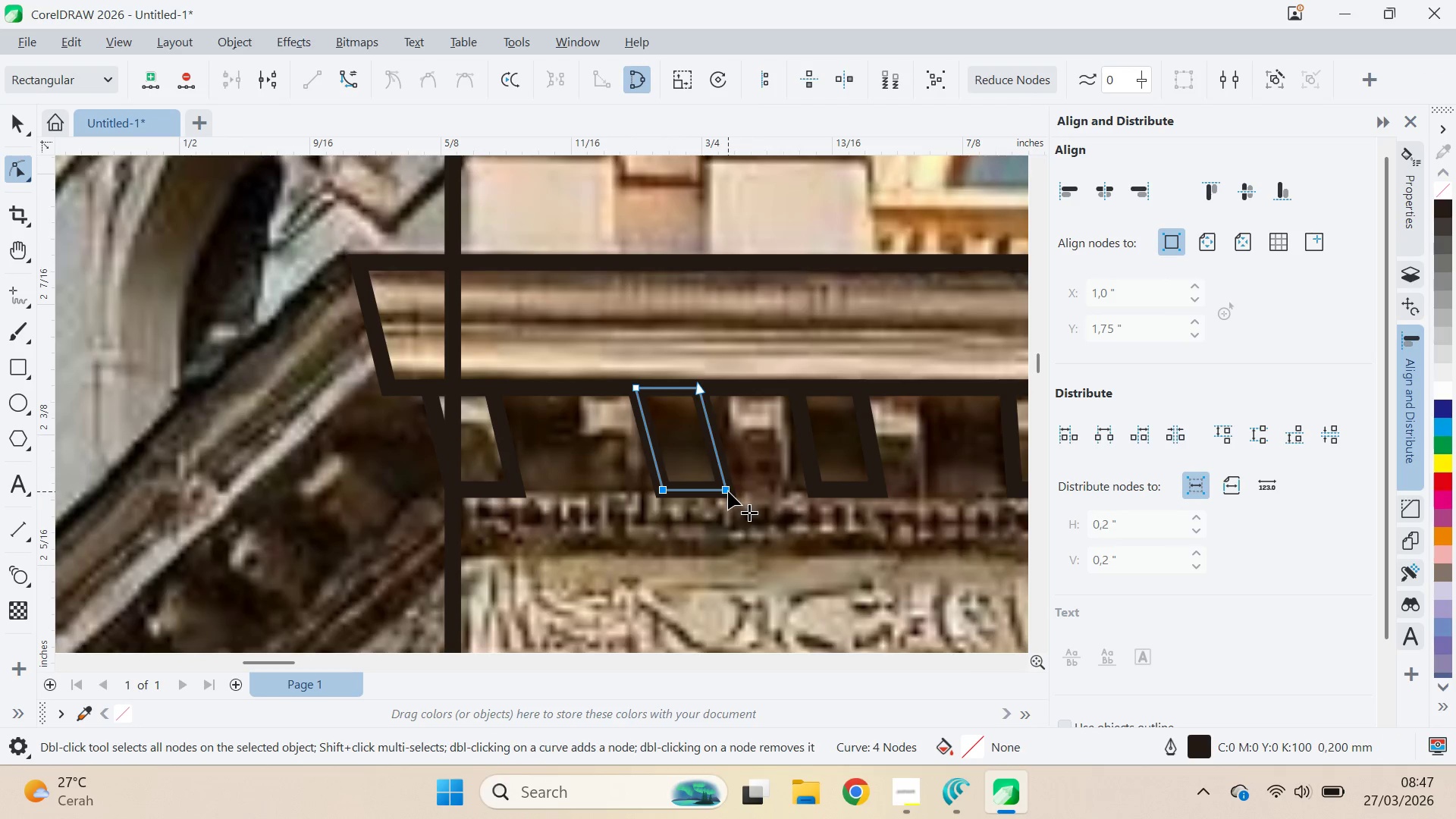 
hold_key(key=ShiftLeft, duration=1.53)
 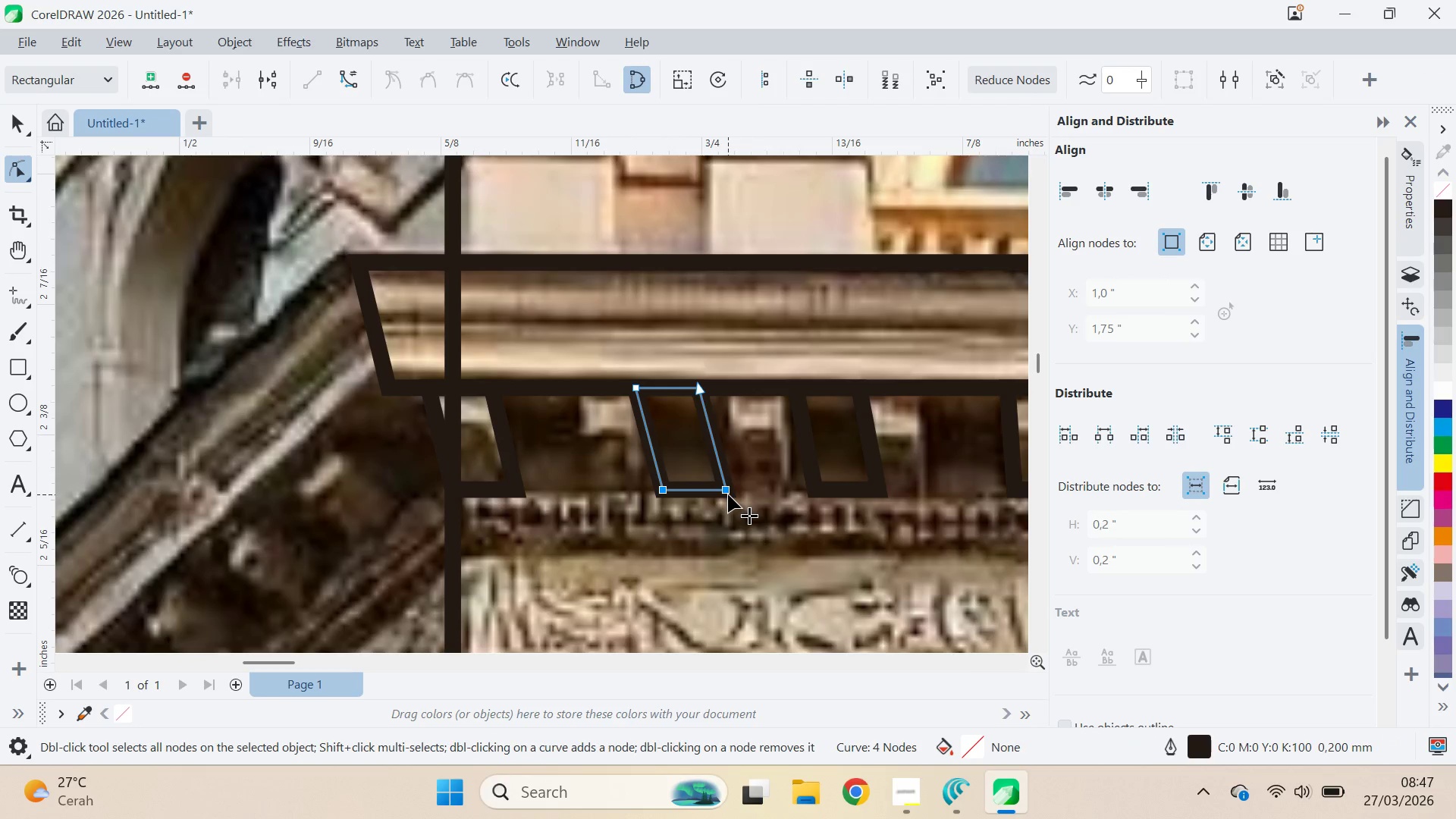 
hold_key(key=ShiftLeft, duration=0.33)
 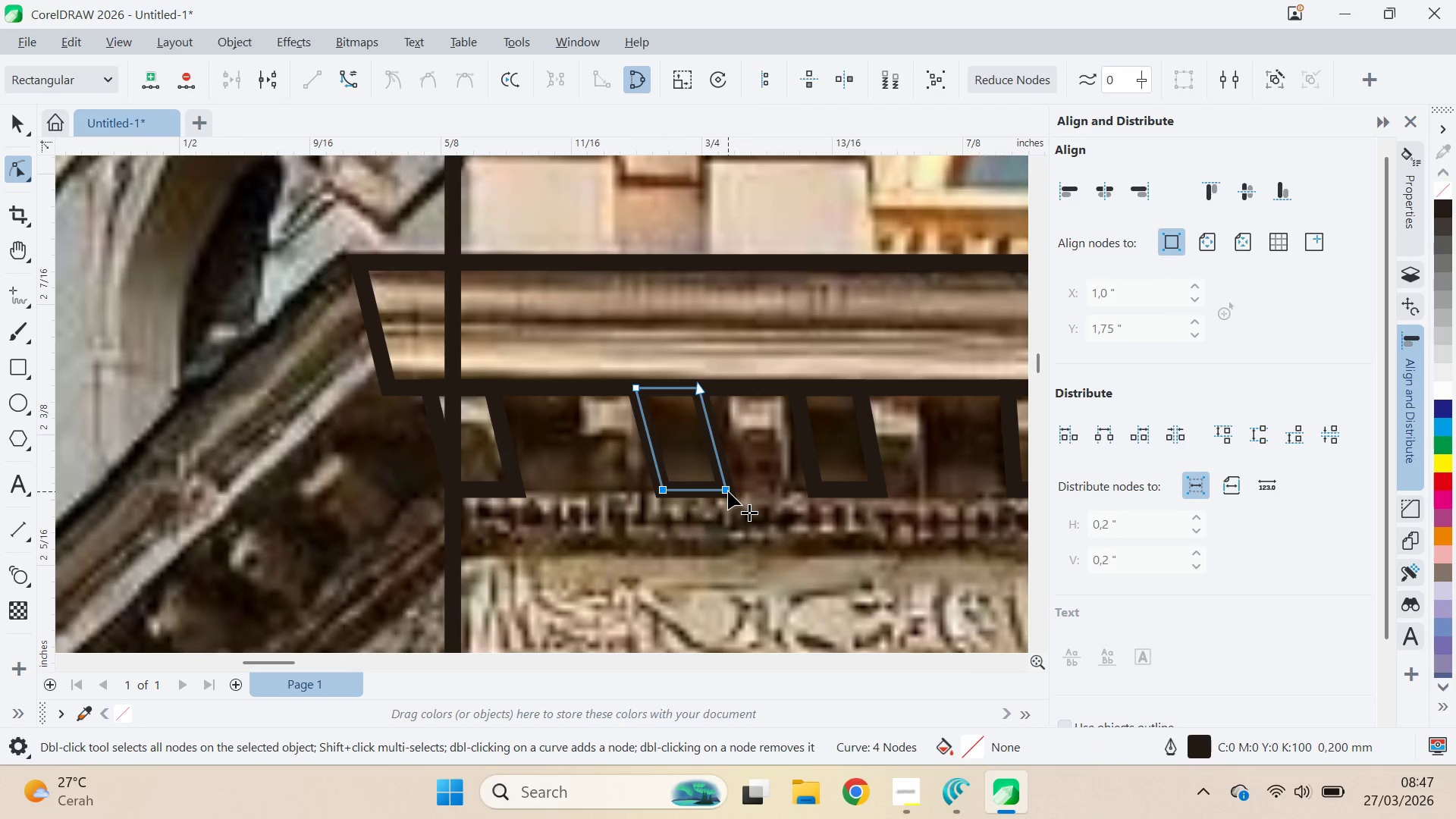 
hold_key(key=ShiftLeft, duration=3.28)
 